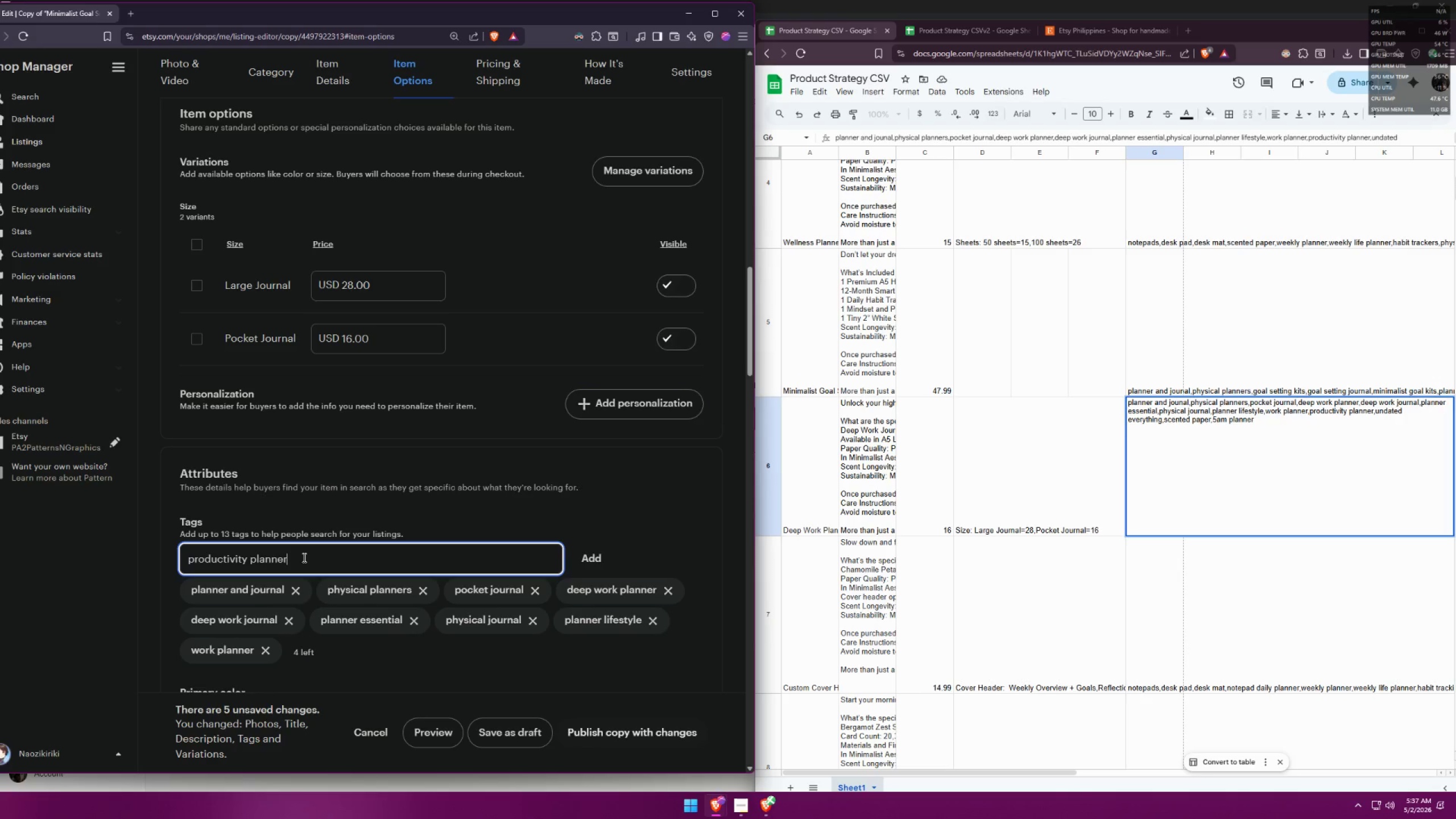 
key(Enter)
 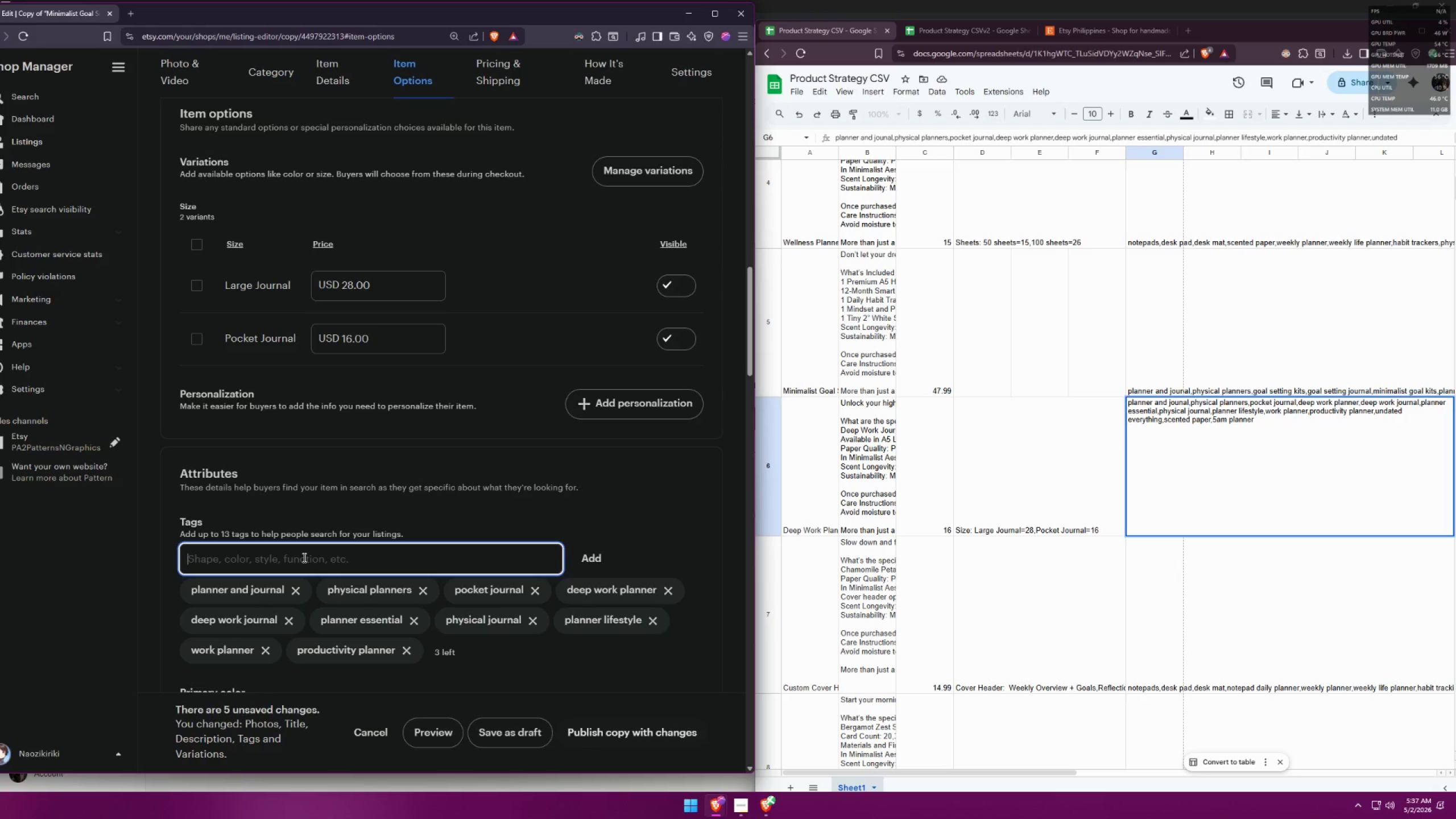 
type(undated everything)
 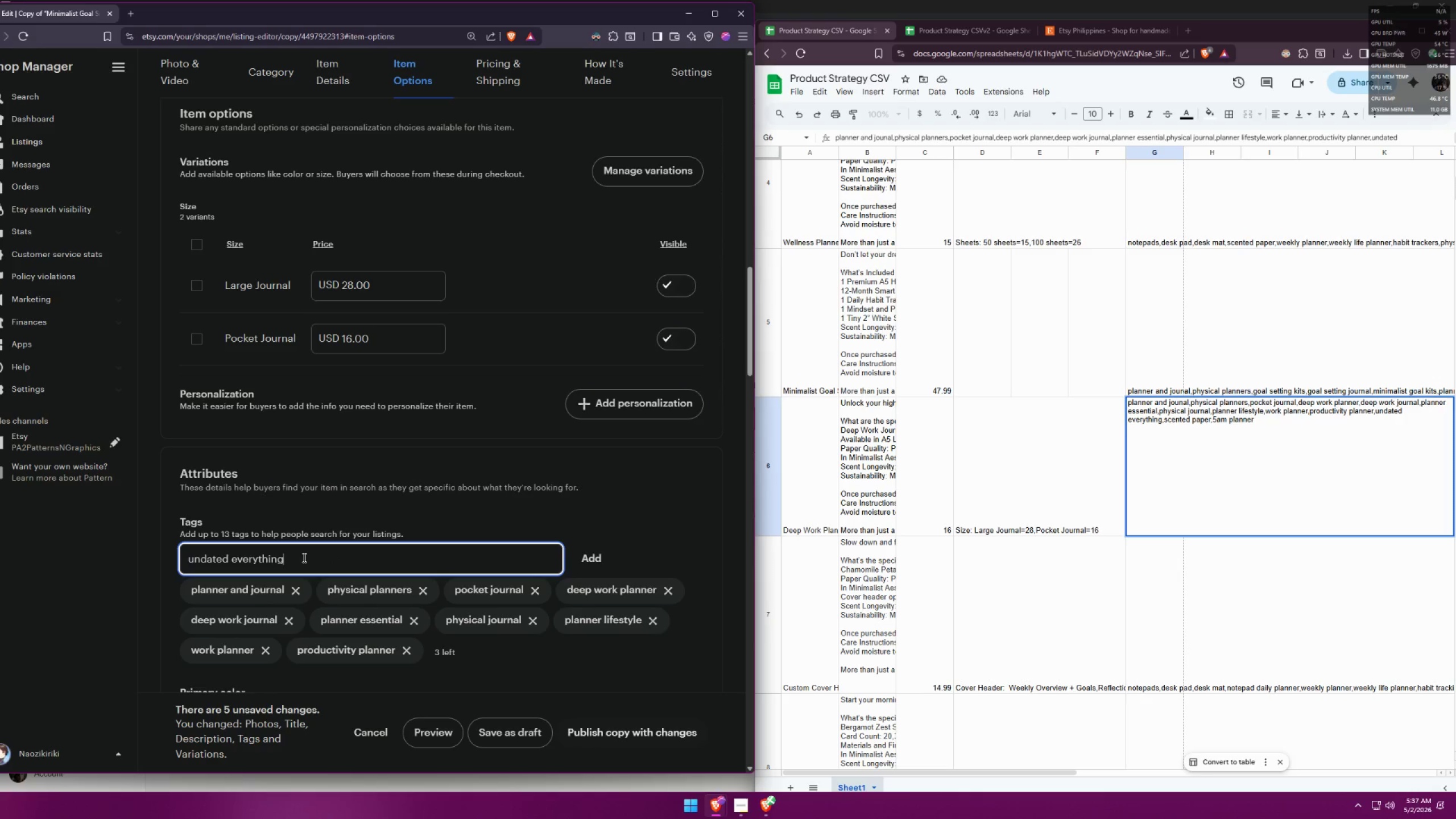 
key(Enter)
 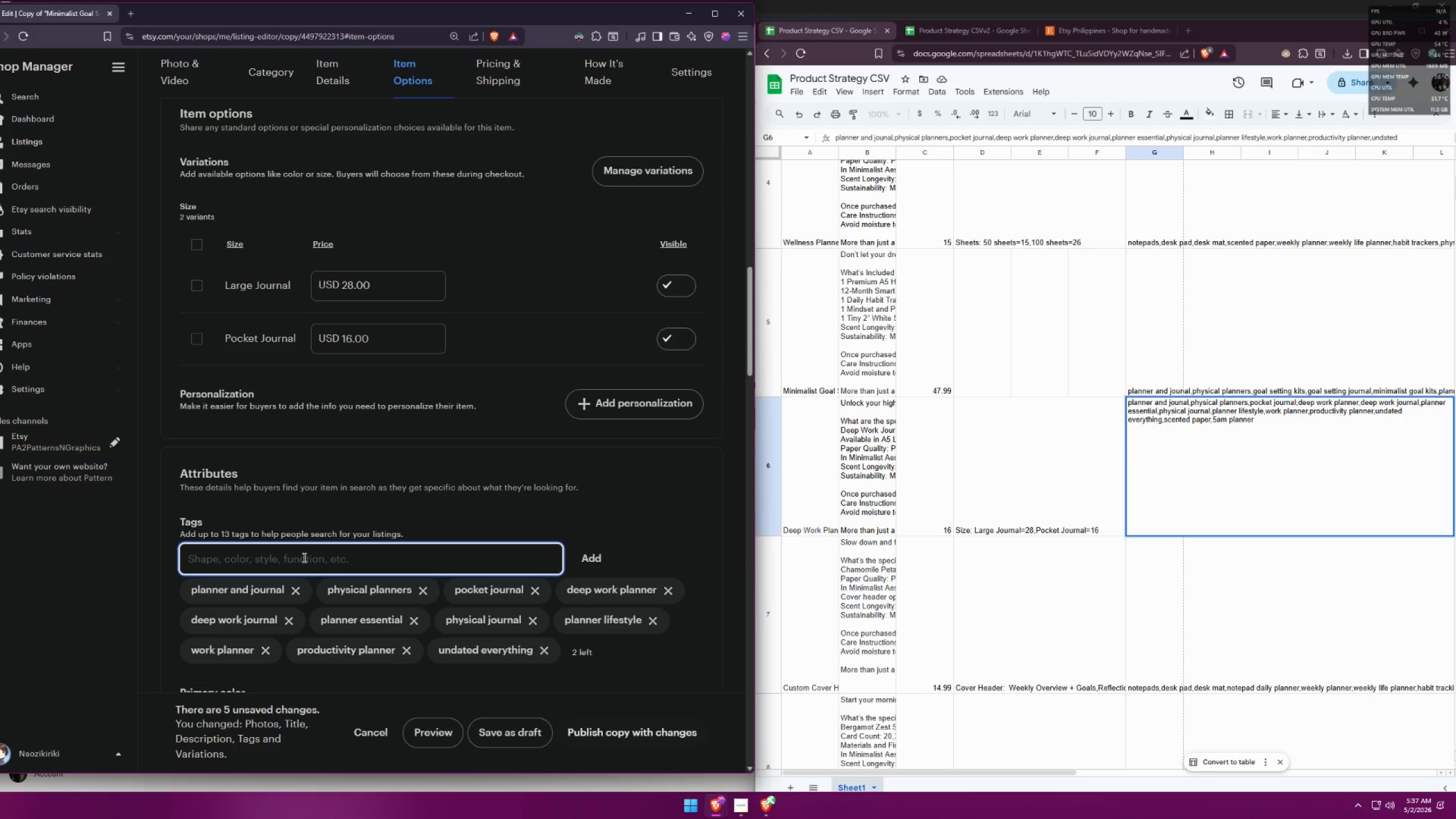 
type(scented paper)
 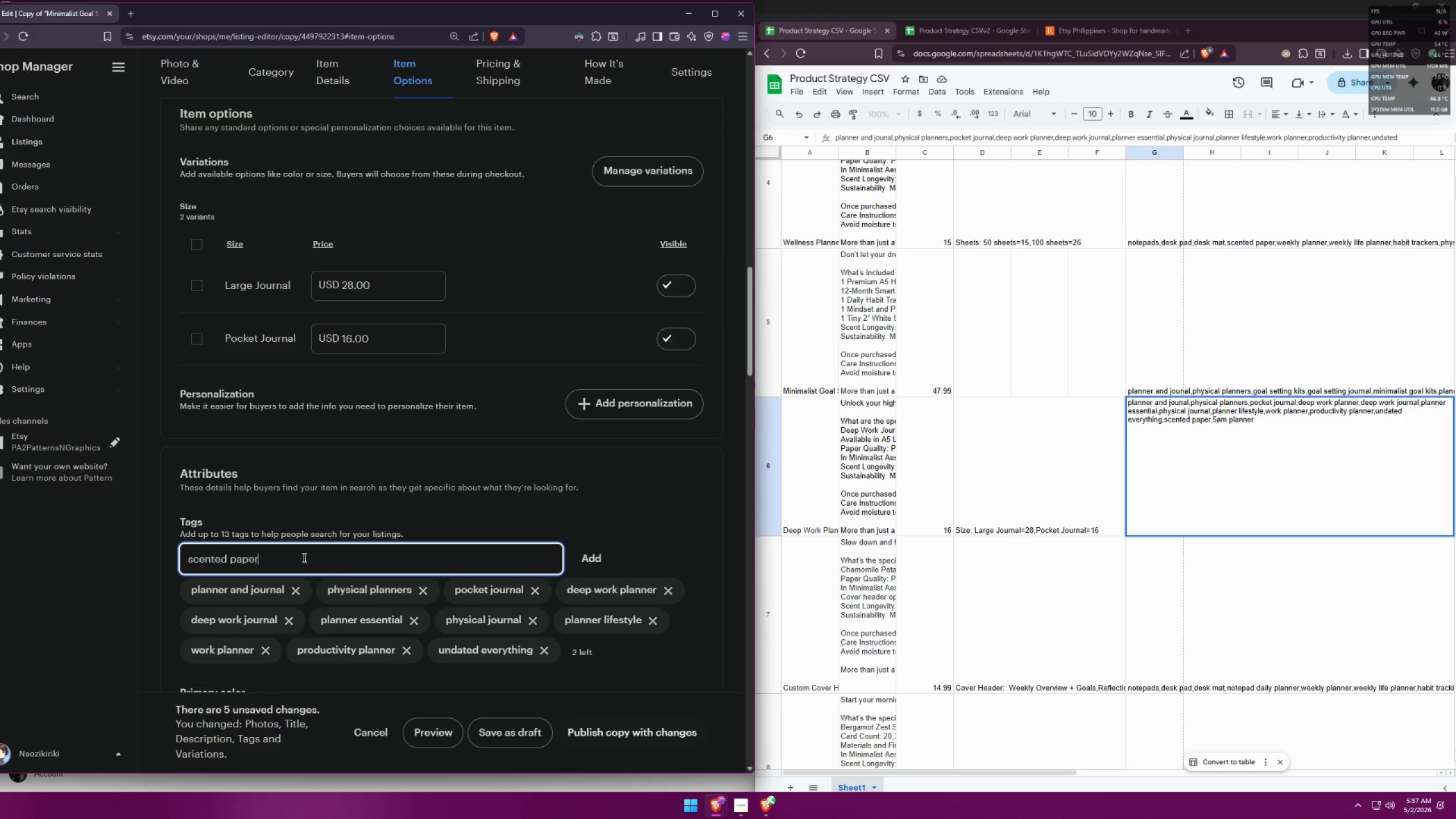 
key(Enter)
 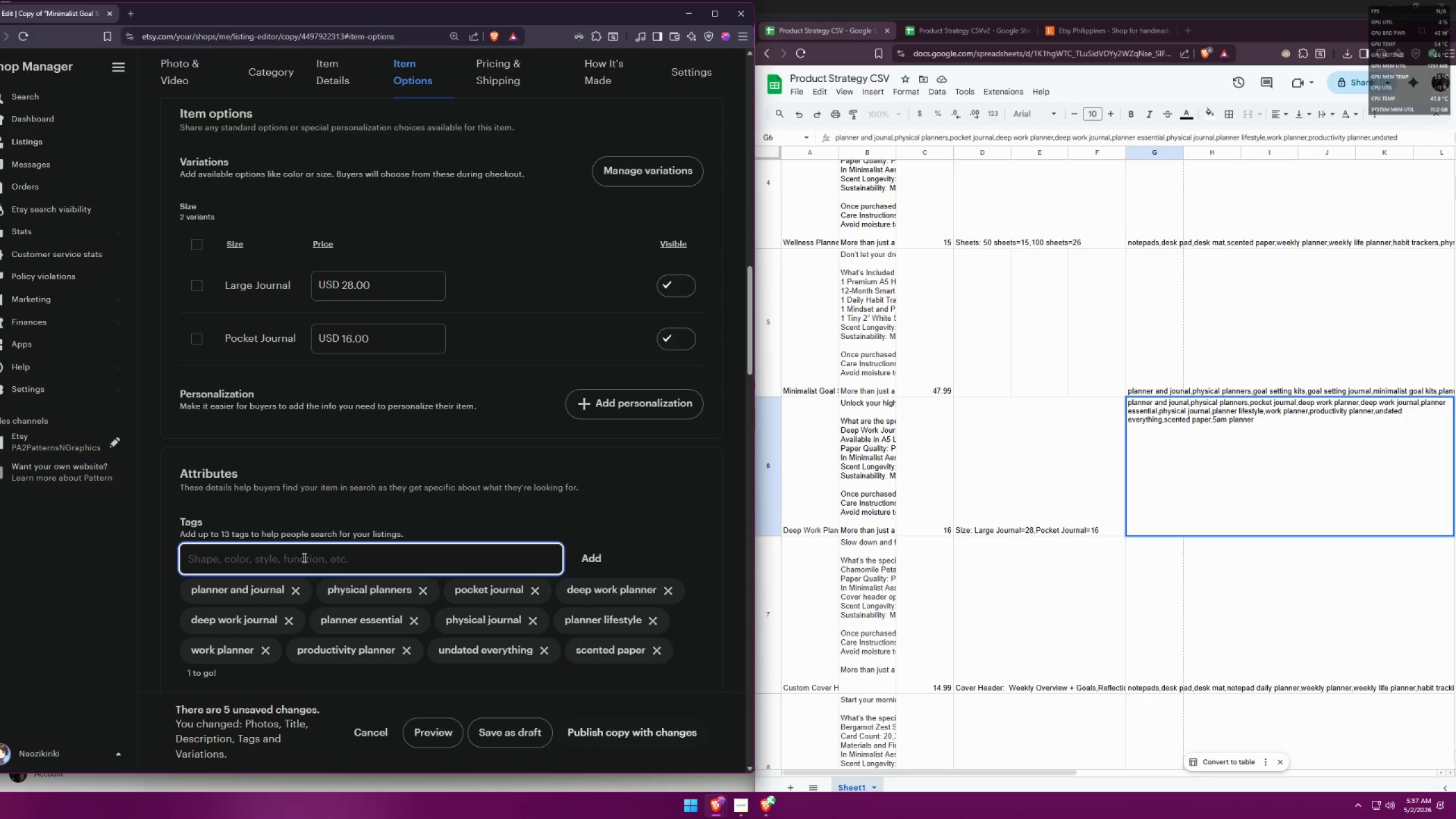 
type(5am planner)
 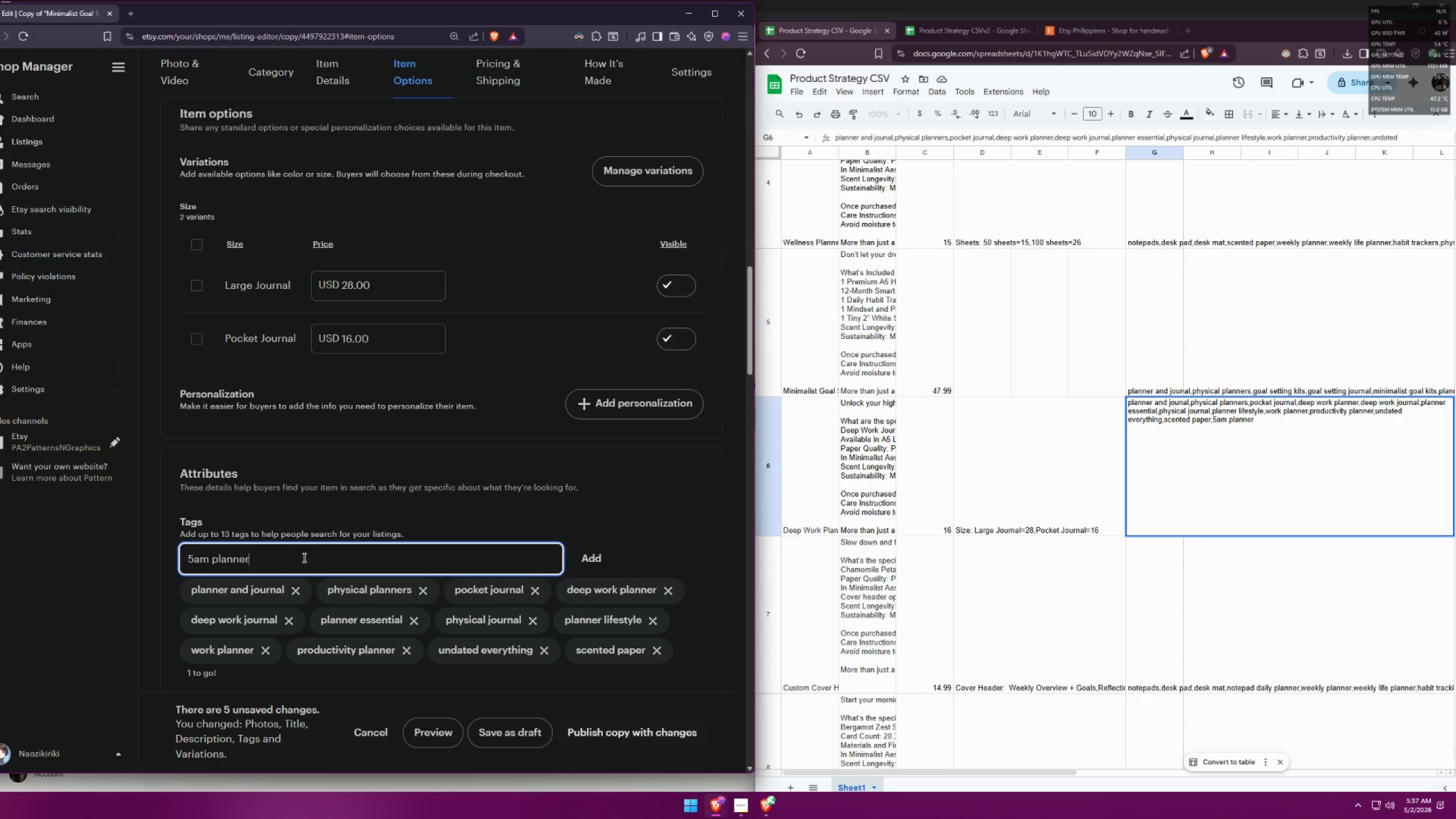 
key(Enter)
 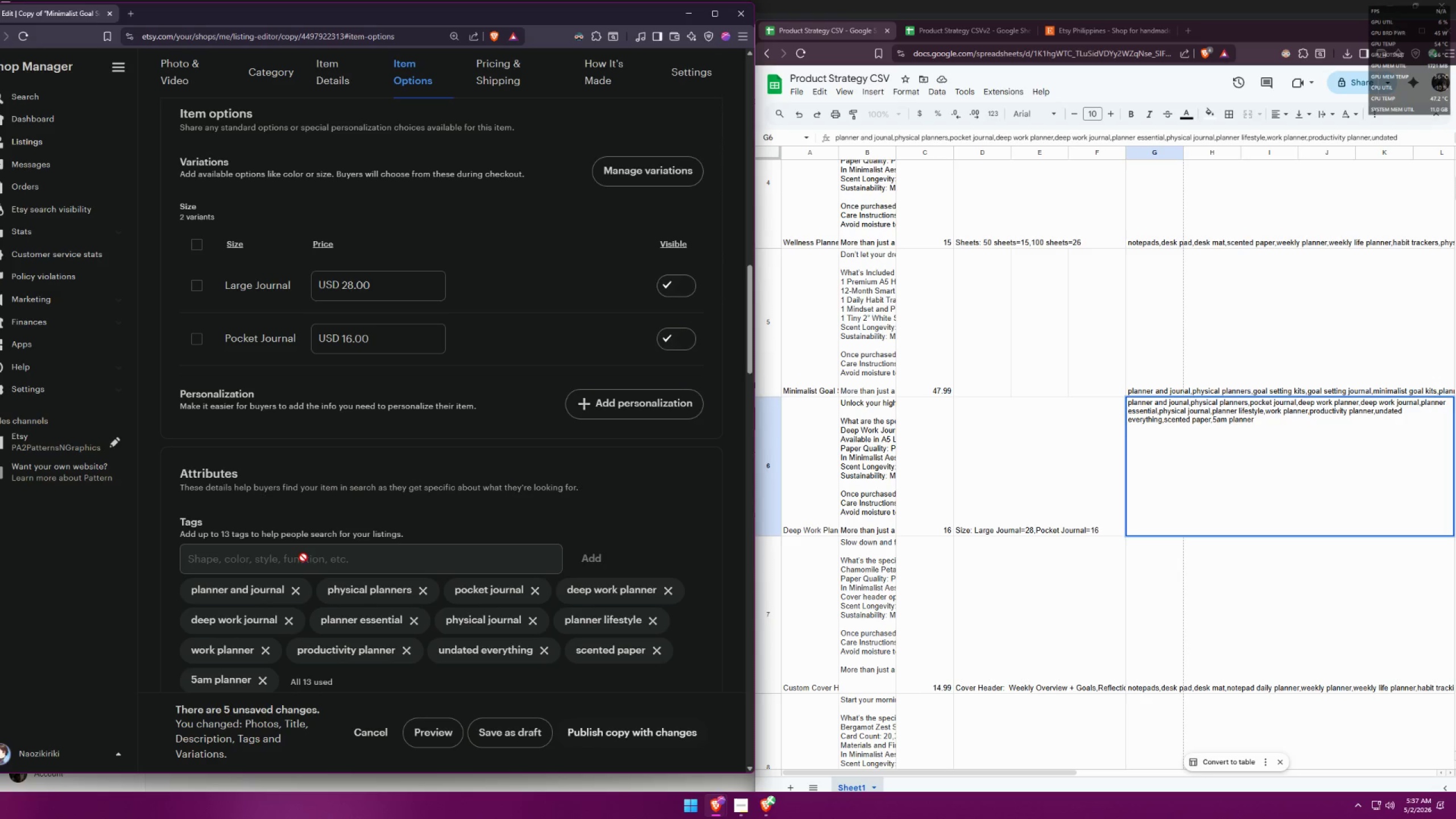 
scroll: coordinate [331, 573], scroll_direction: down, amount: 2.0
 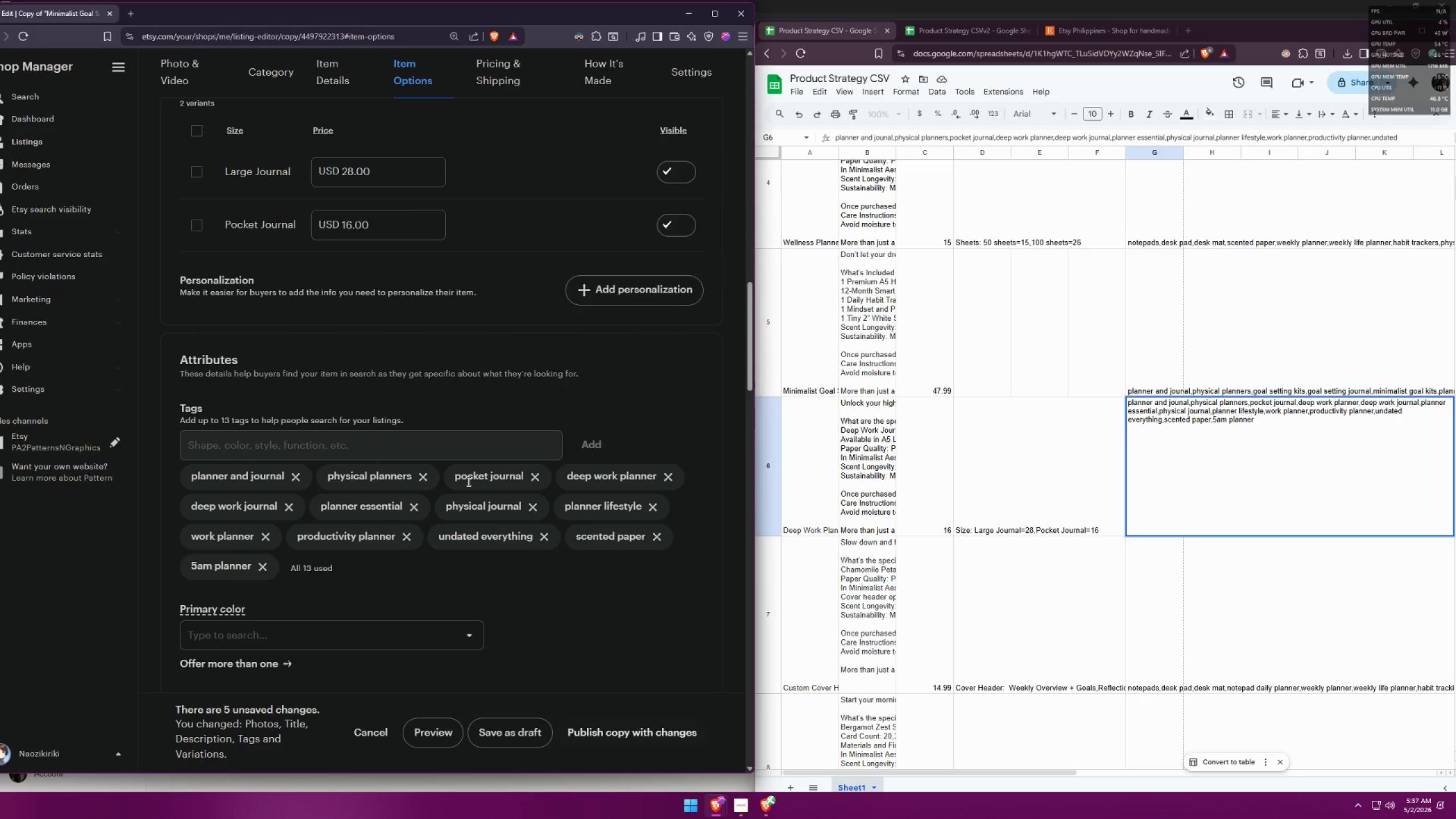 
wait(10.12)
 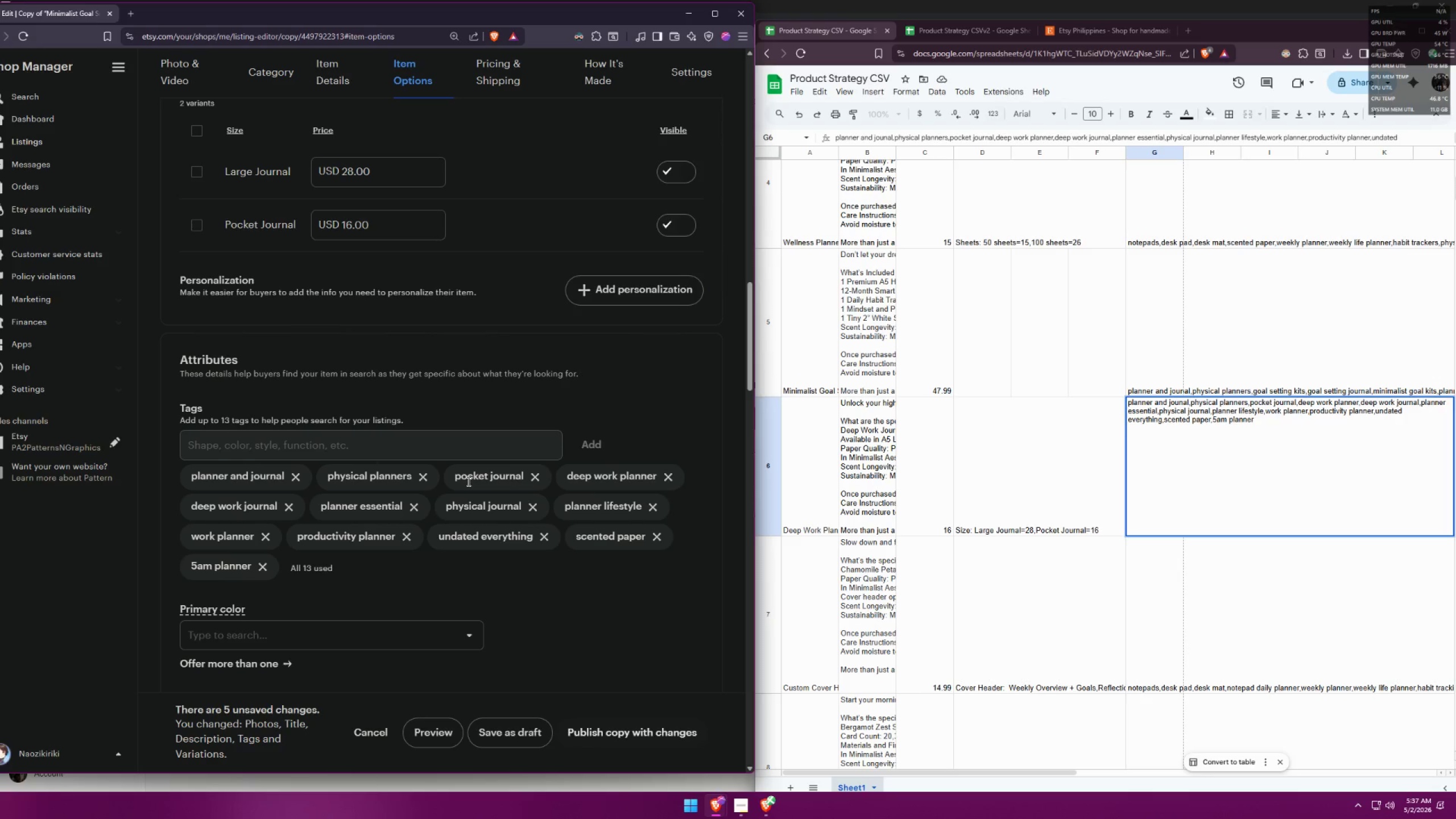 
mouse_move([568, 515])
 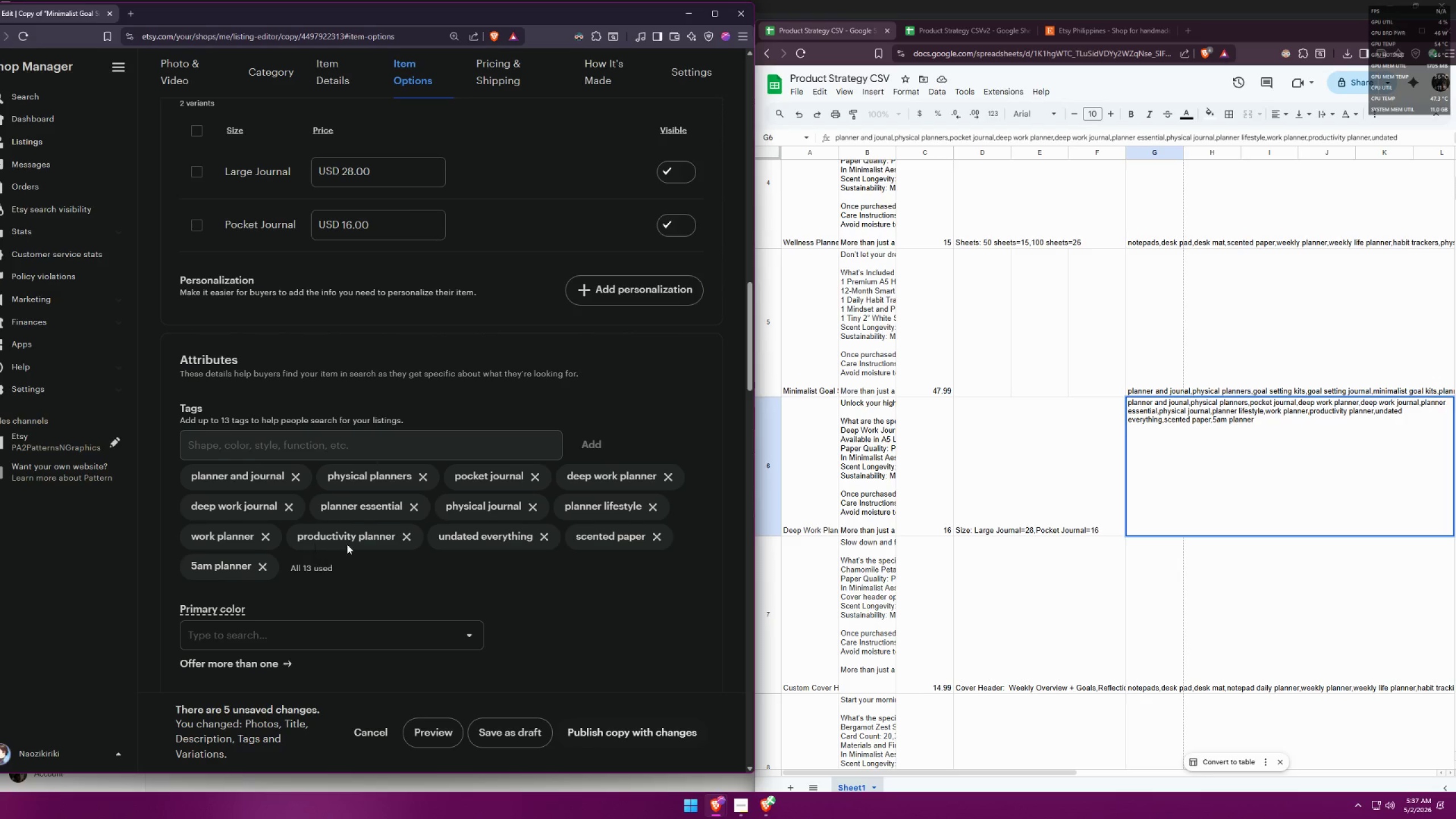 
scroll: coordinate [610, 536], scroll_direction: down, amount: 47.0
 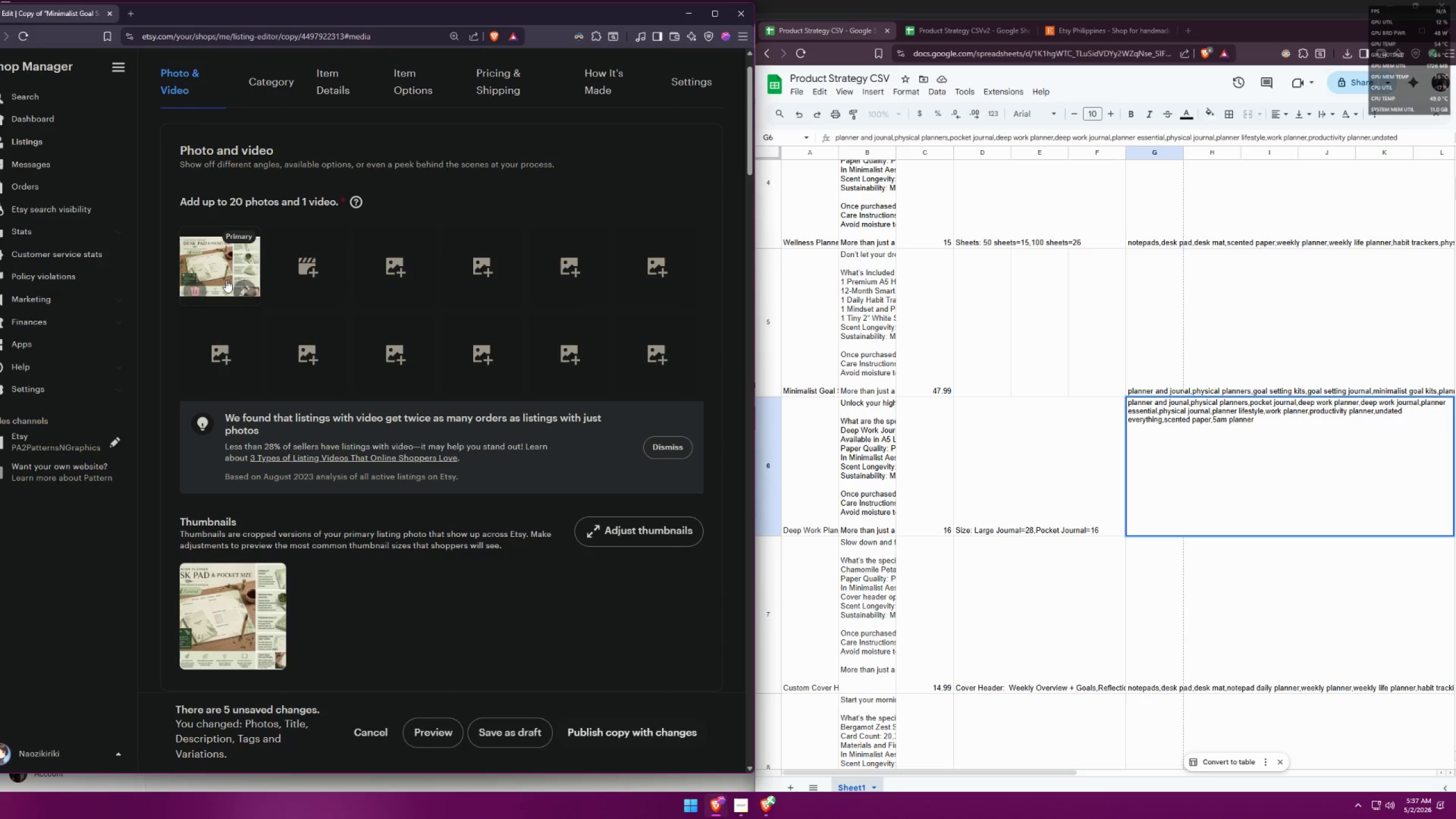 
mouse_move([216, 294])
 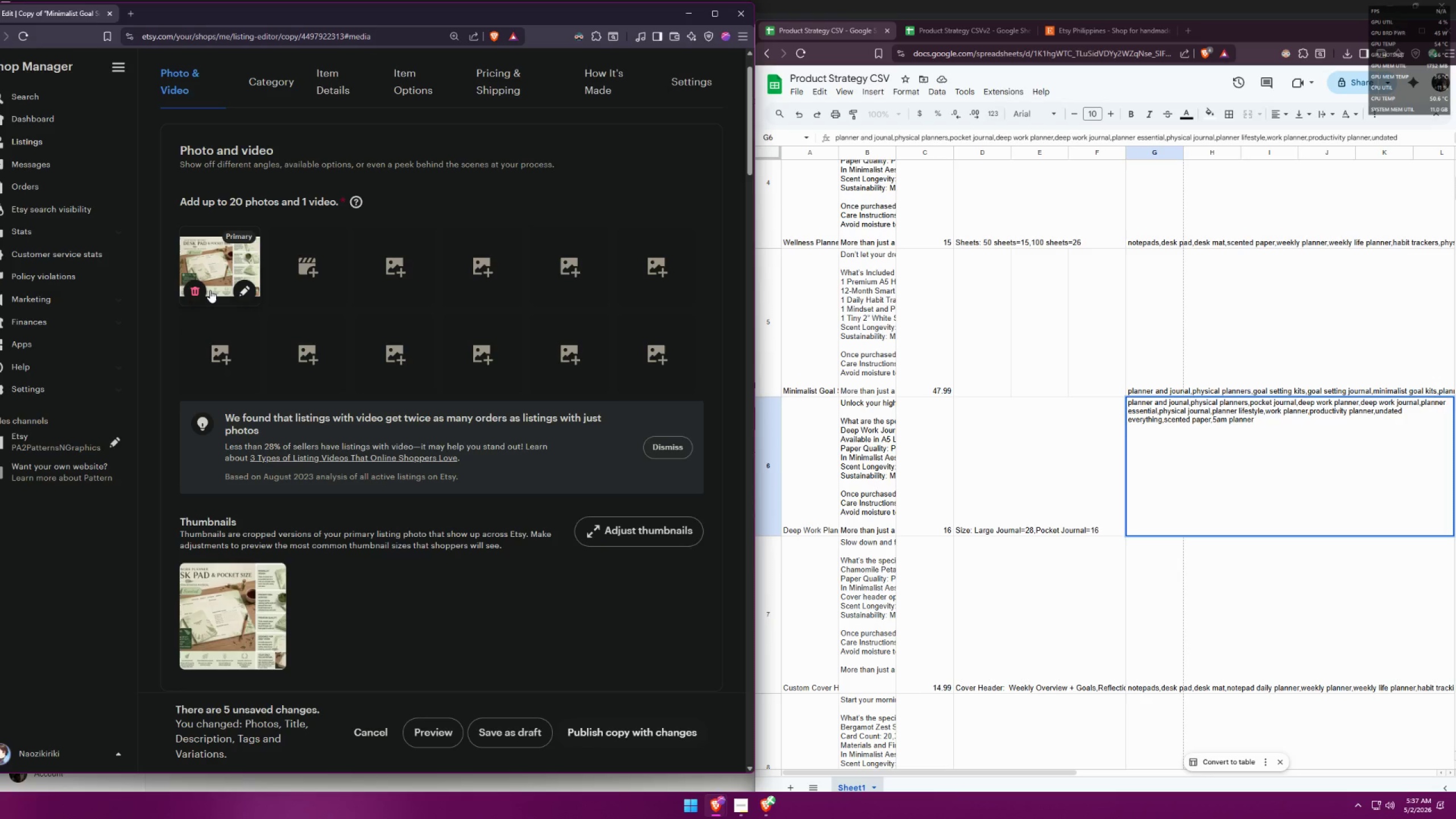 
mouse_move([205, 302])
 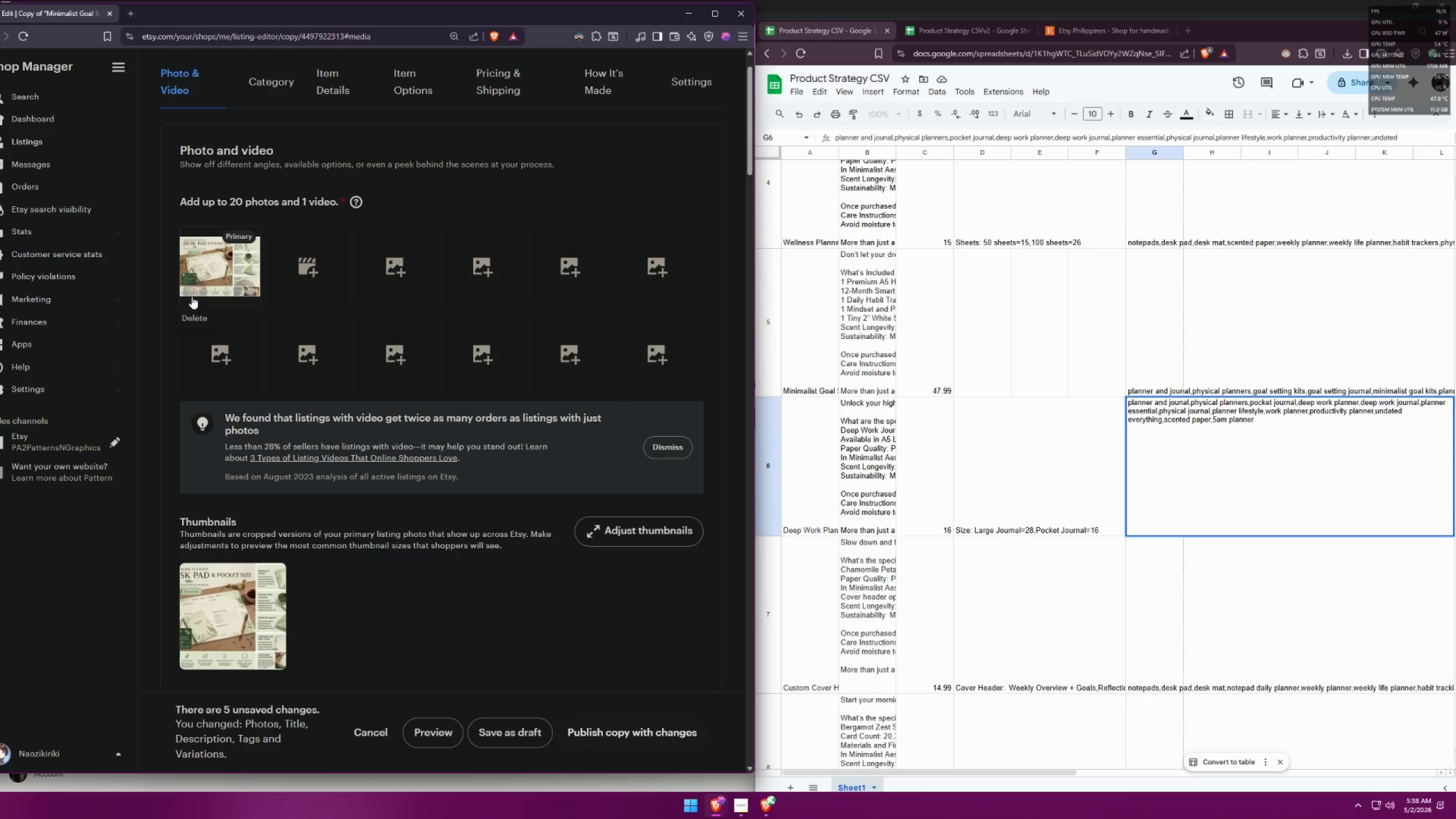 
left_click([191, 291])
 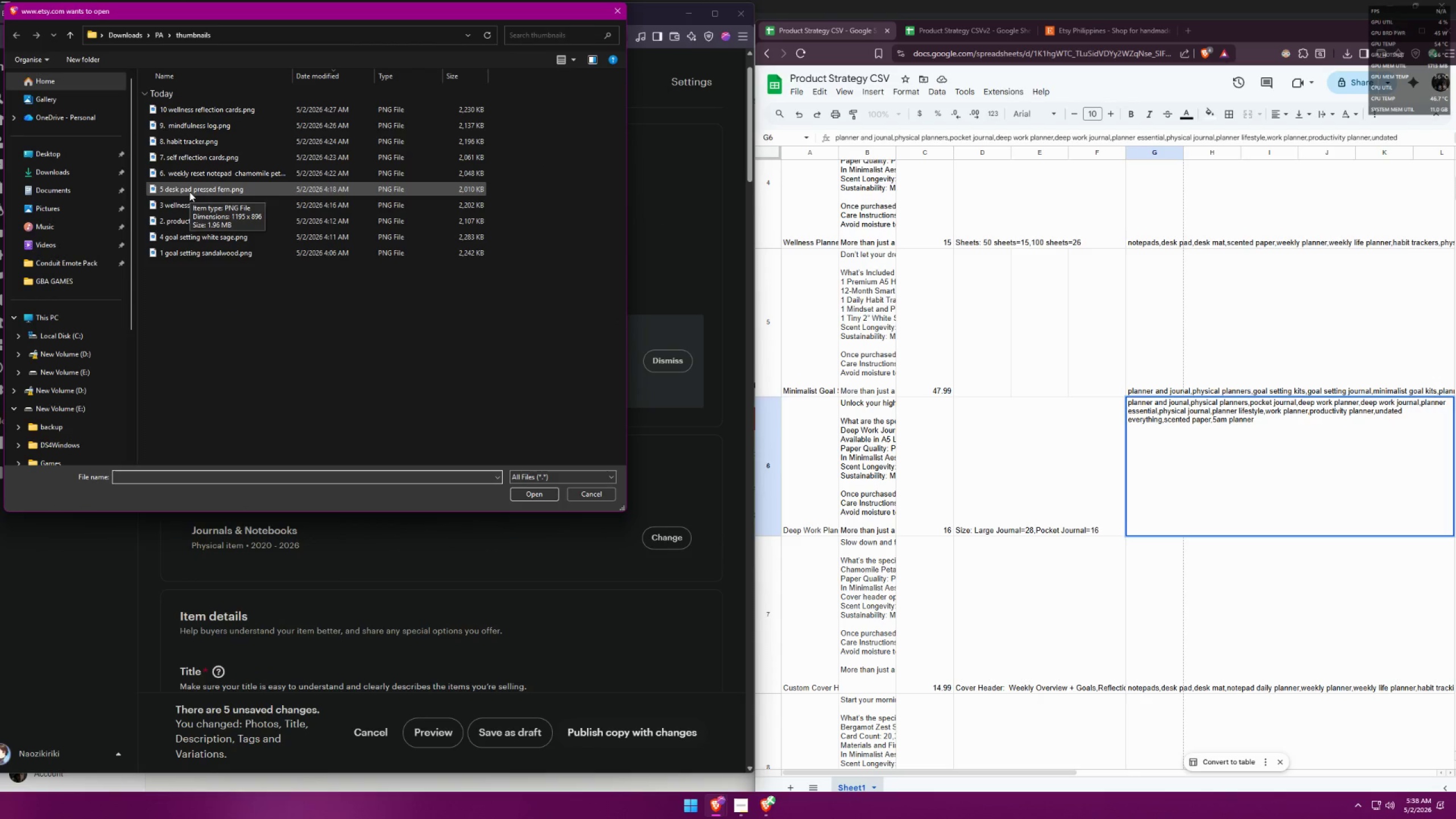 
wait(11.02)
 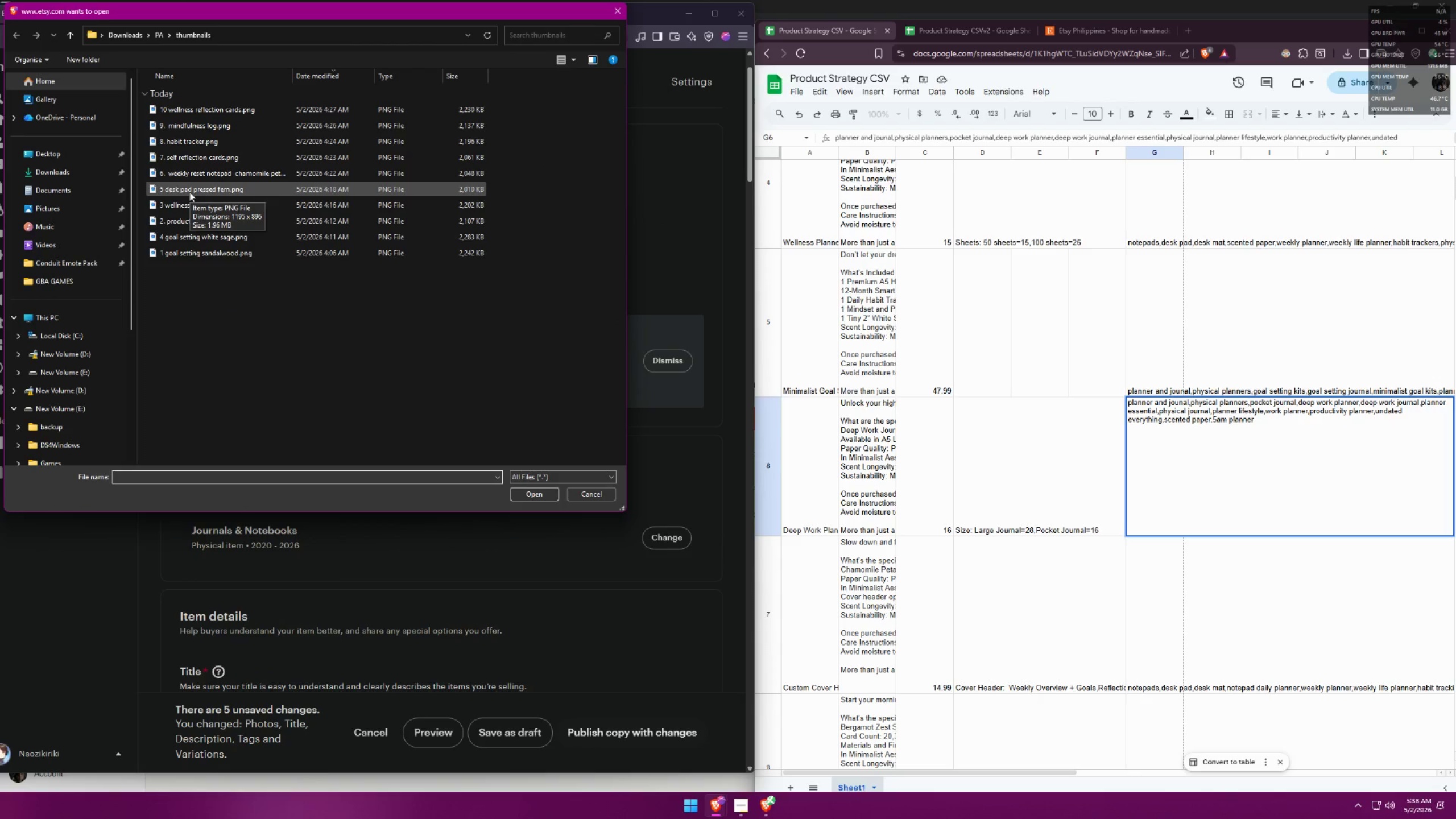 
double_click([189, 192])
 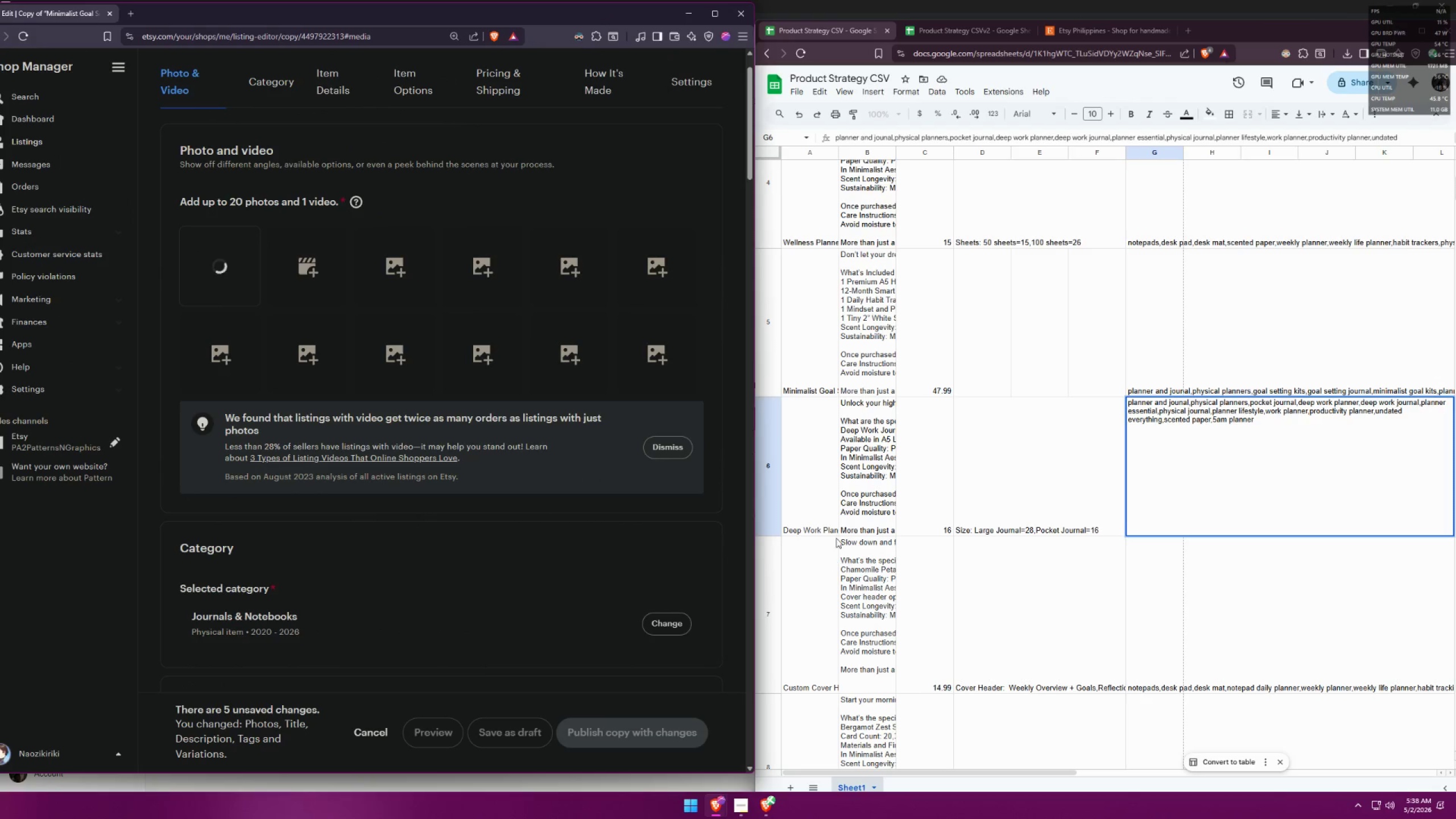 
left_click([825, 478])
 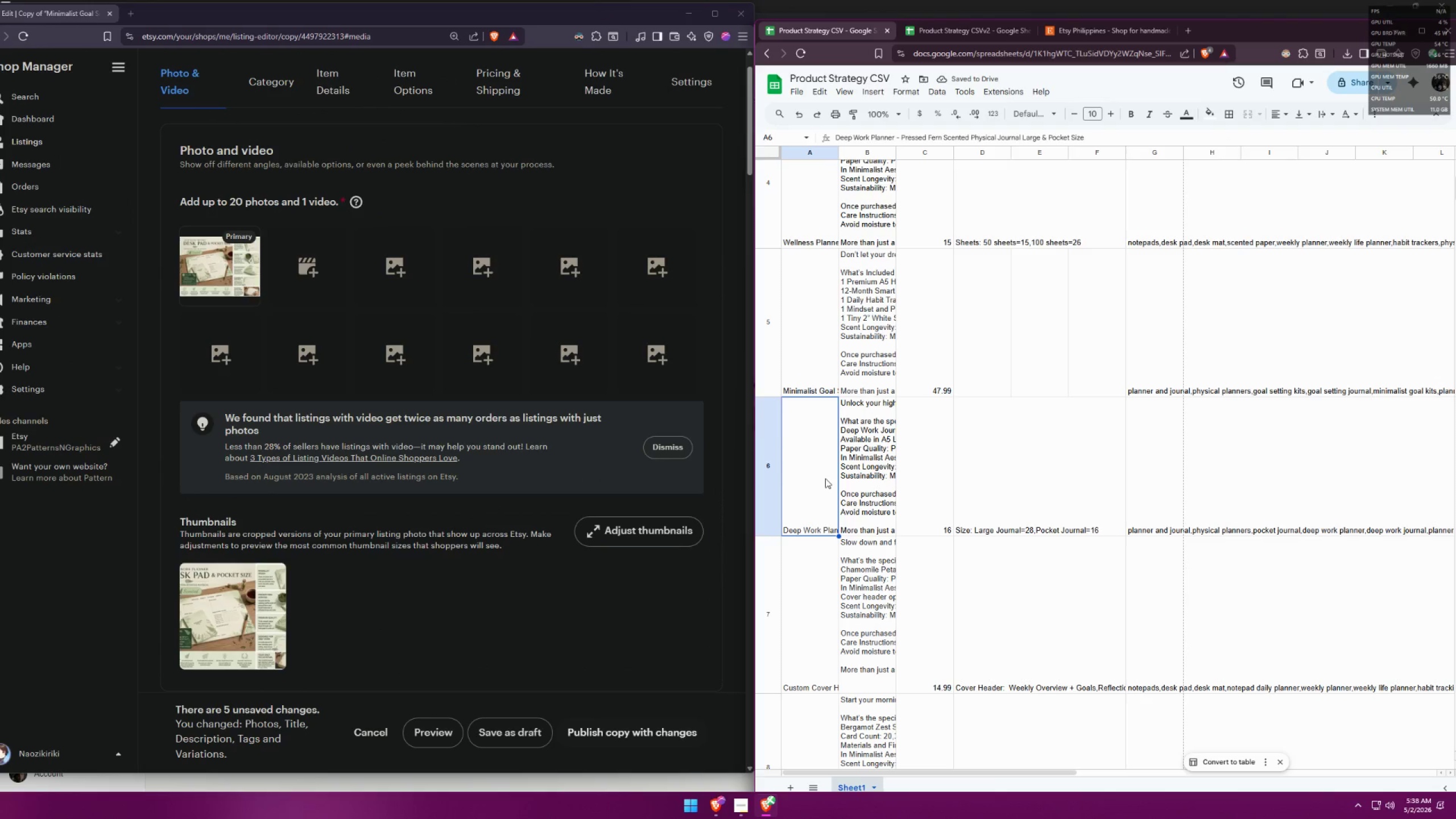 
wait(6.97)
 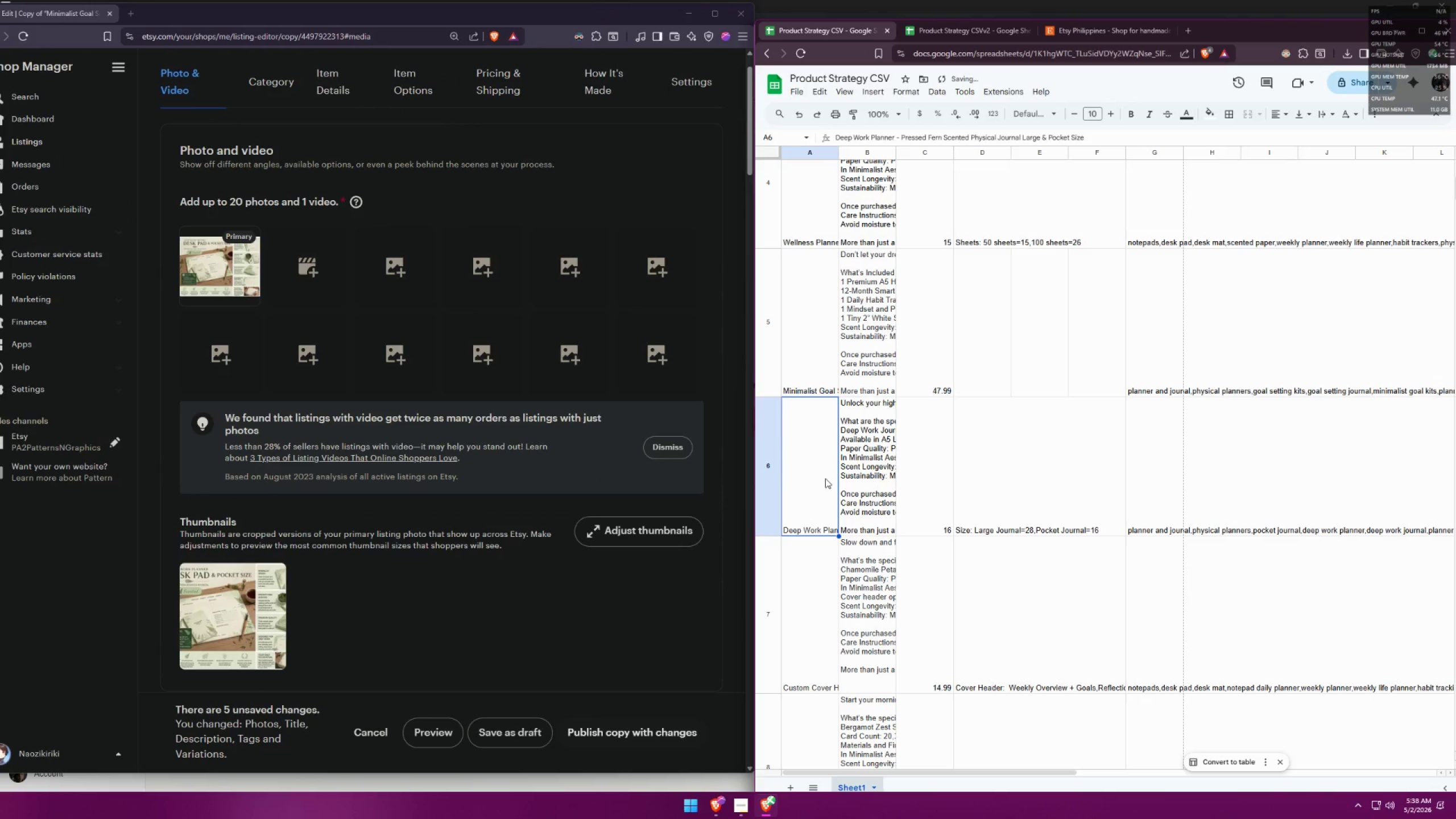 
left_click([196, 291])
 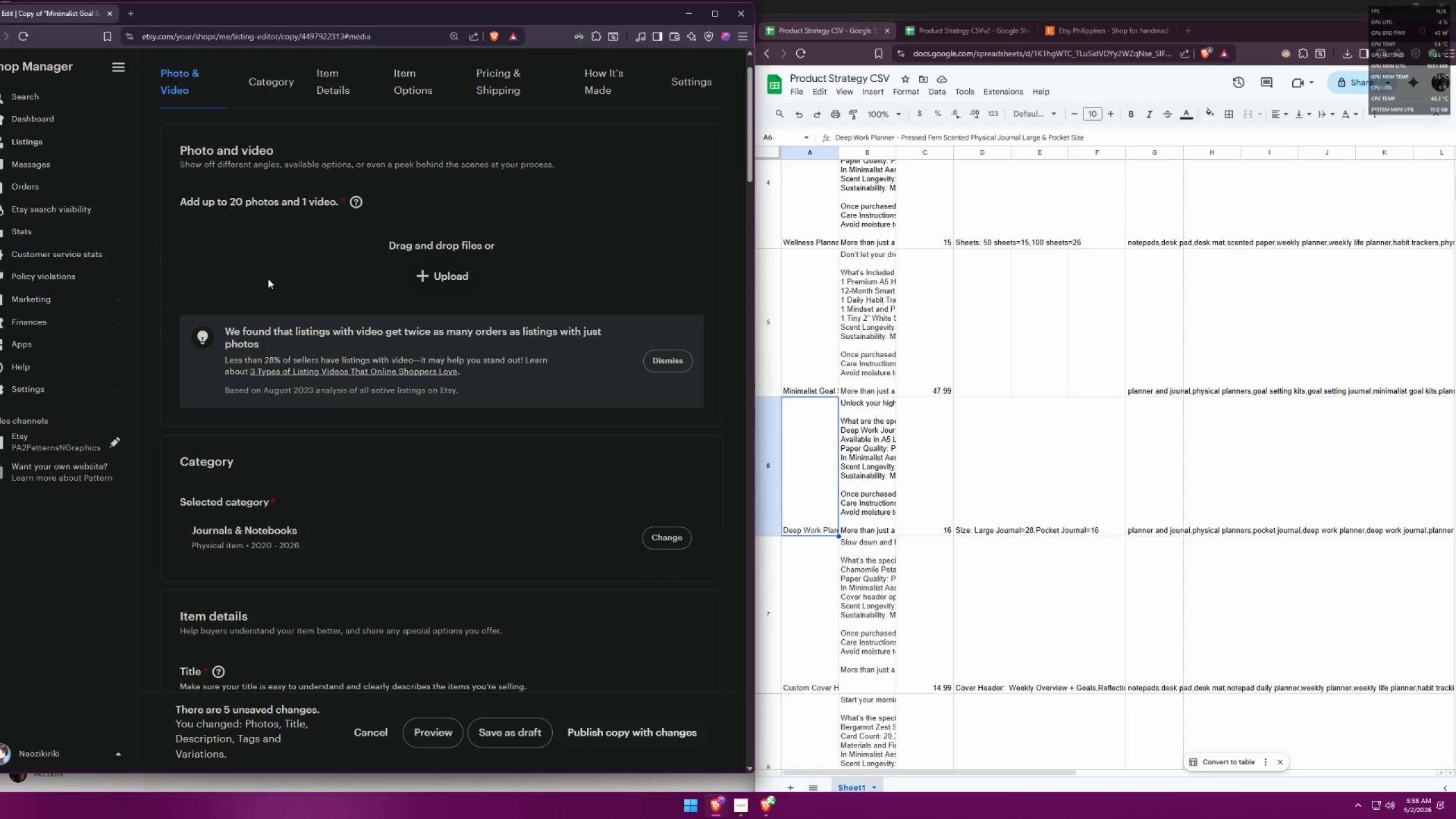 
left_click([414, 279])
 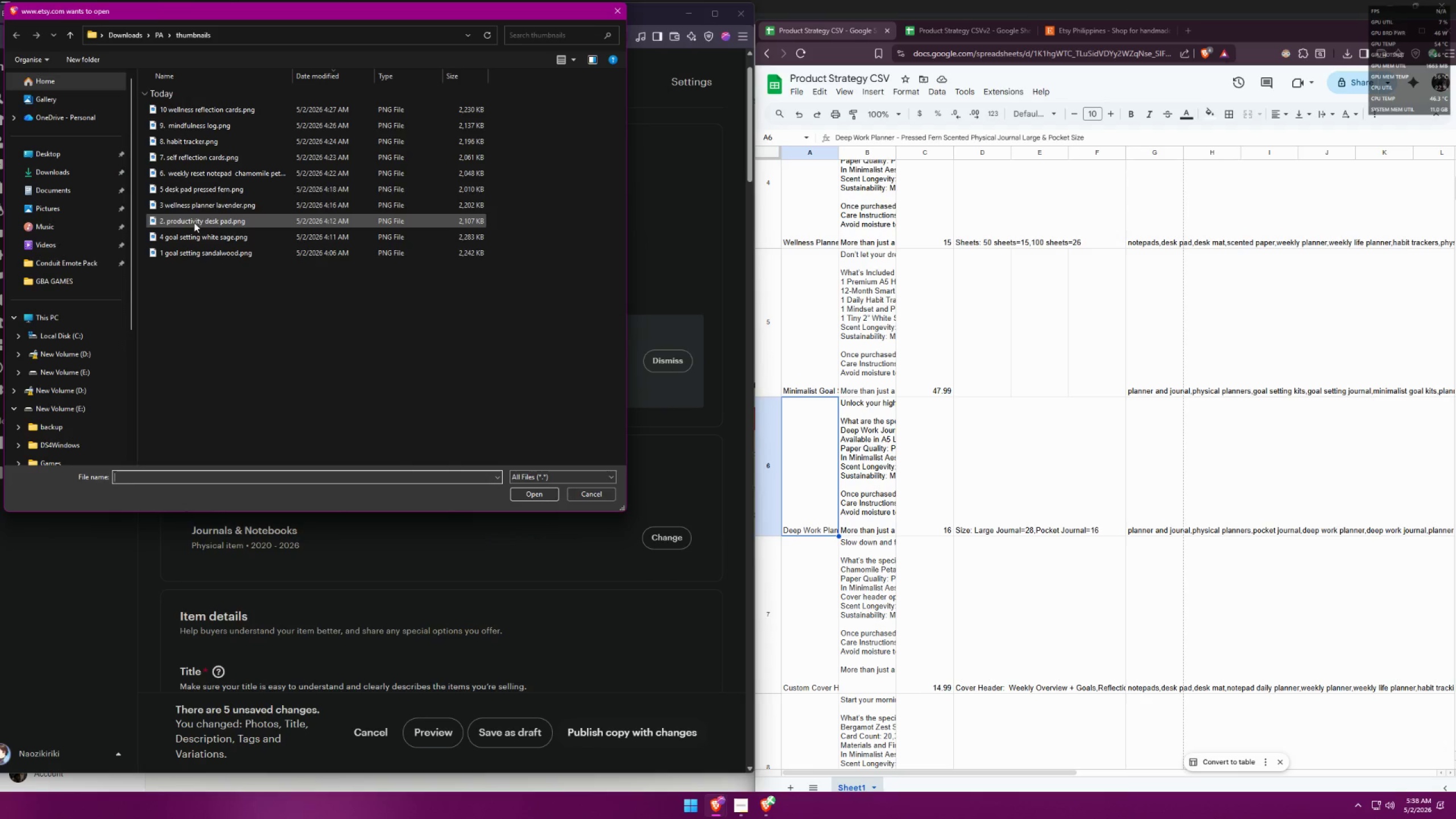 
left_click([197, 184])
 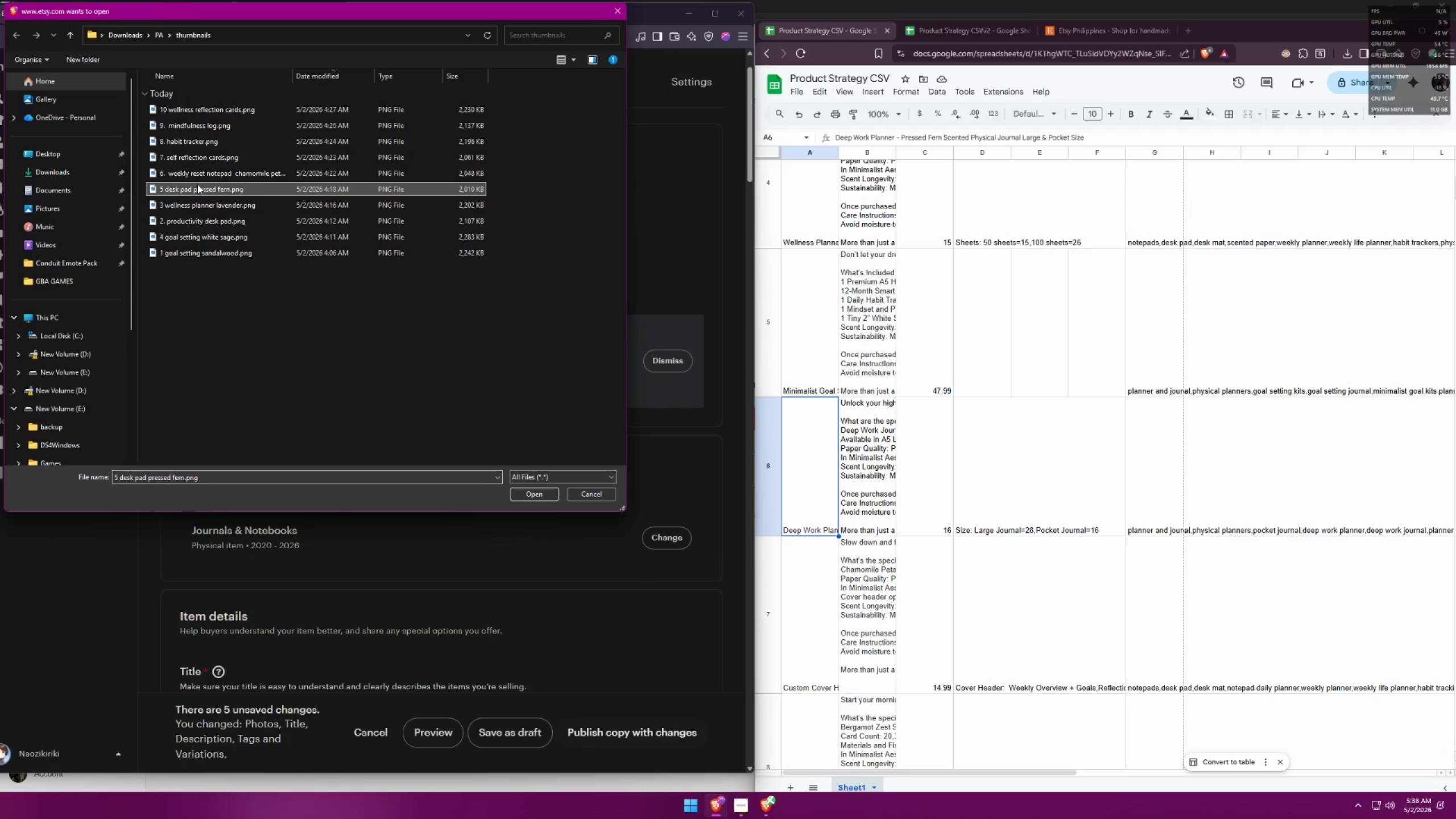 
right_click([197, 184])
 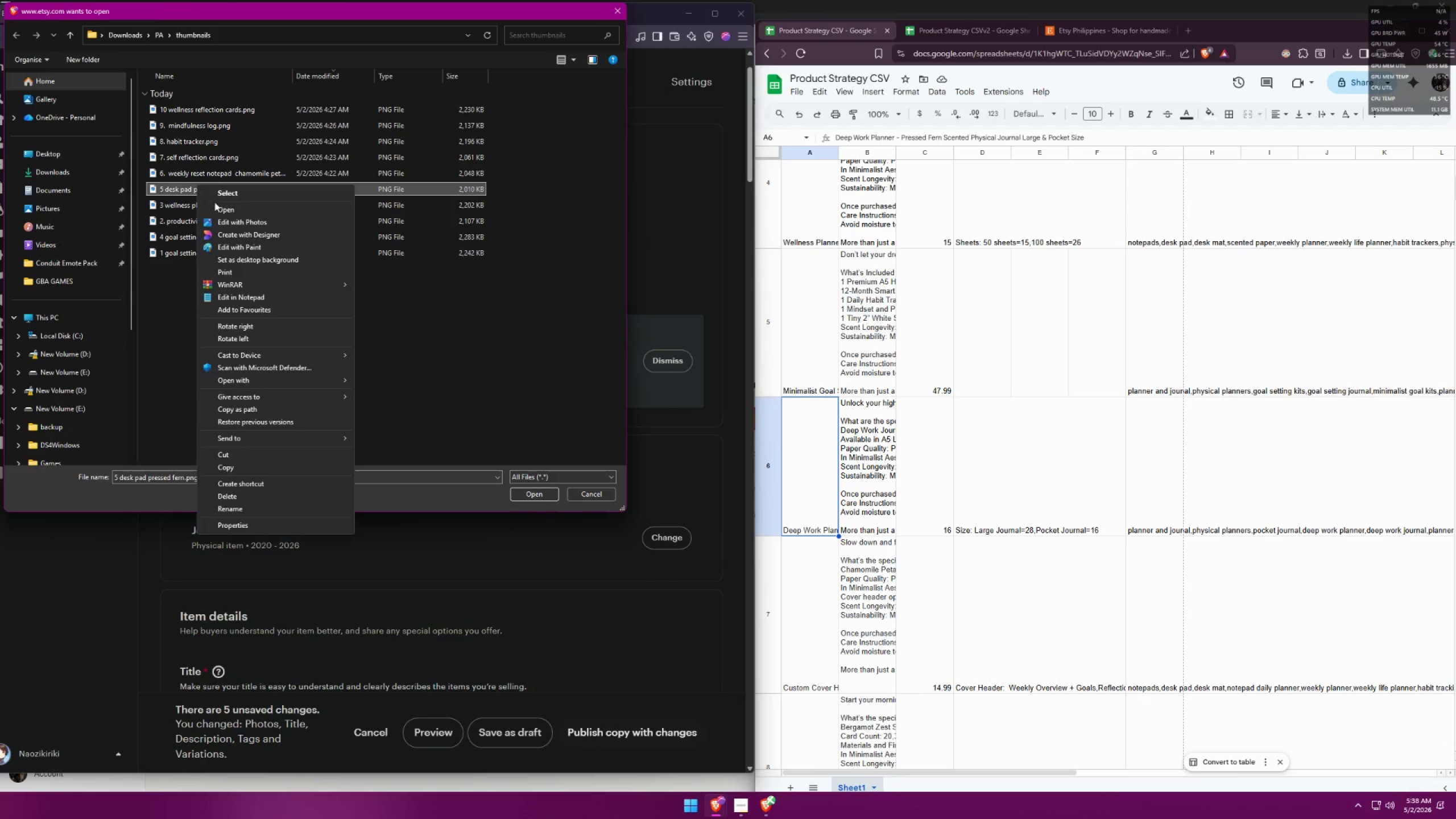 
left_click([245, 210])
 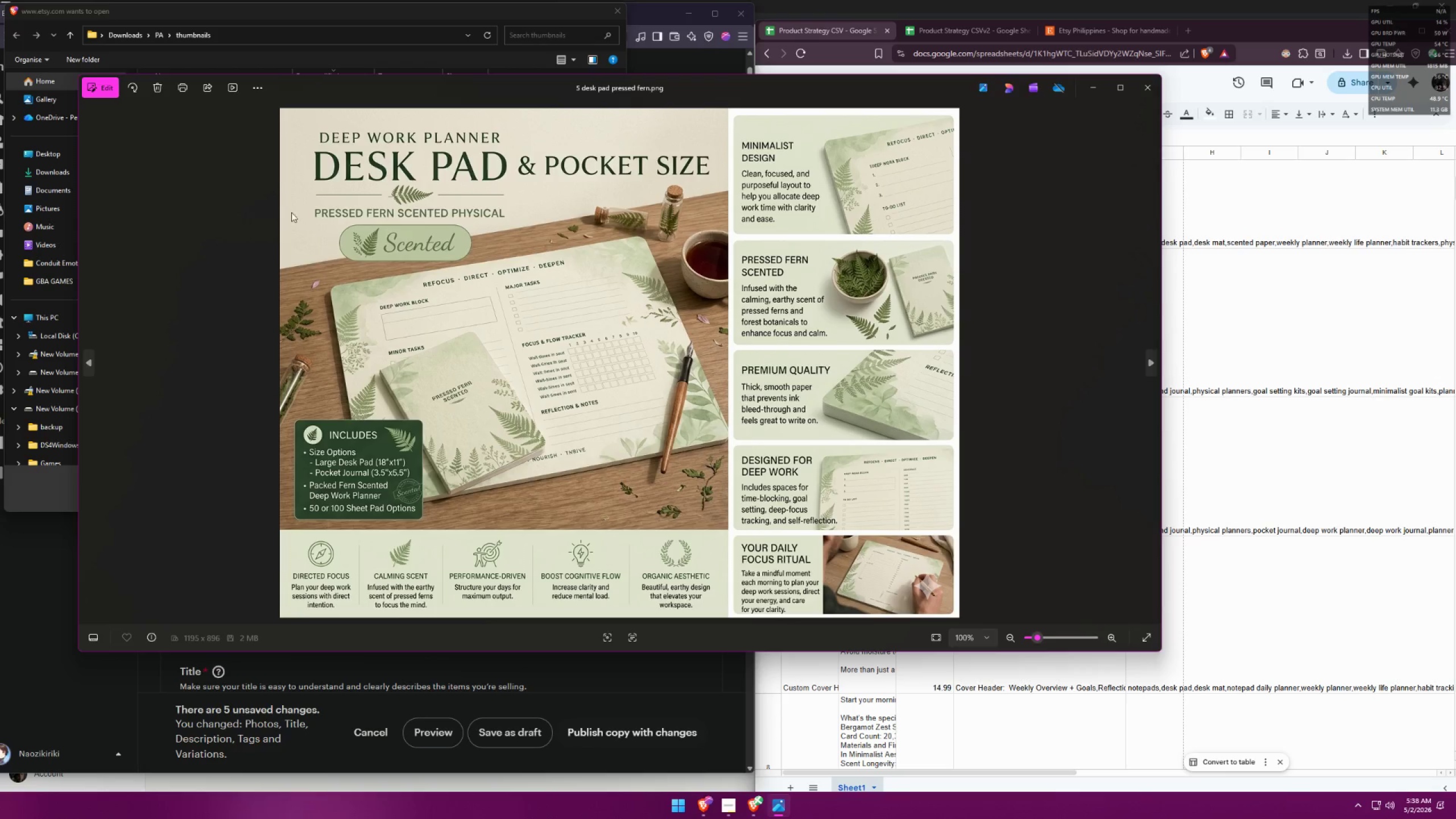 
left_click_drag(start_coordinate=[704, 86], to_coordinate=[668, 147])
 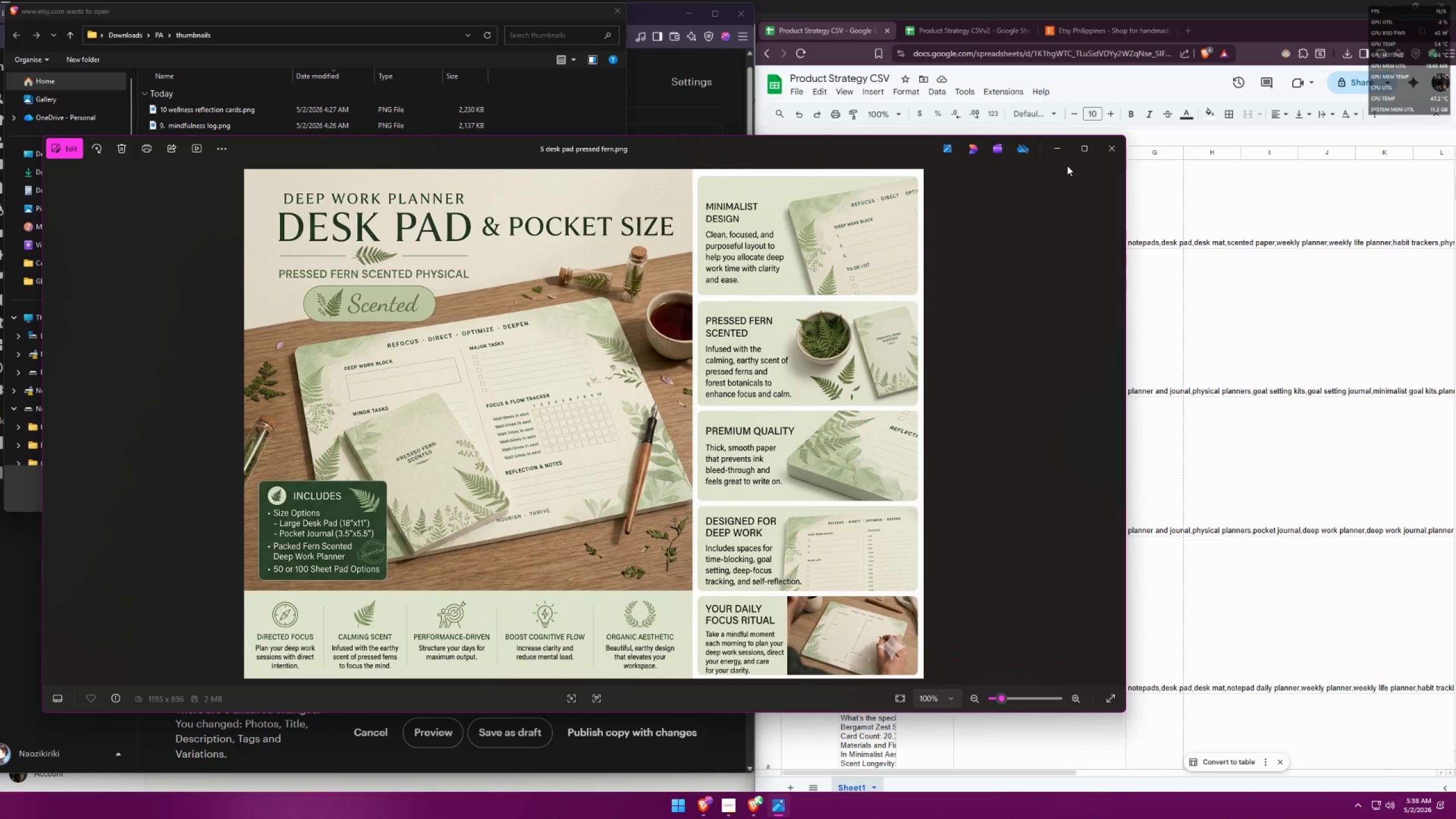 
left_click([1113, 155])
 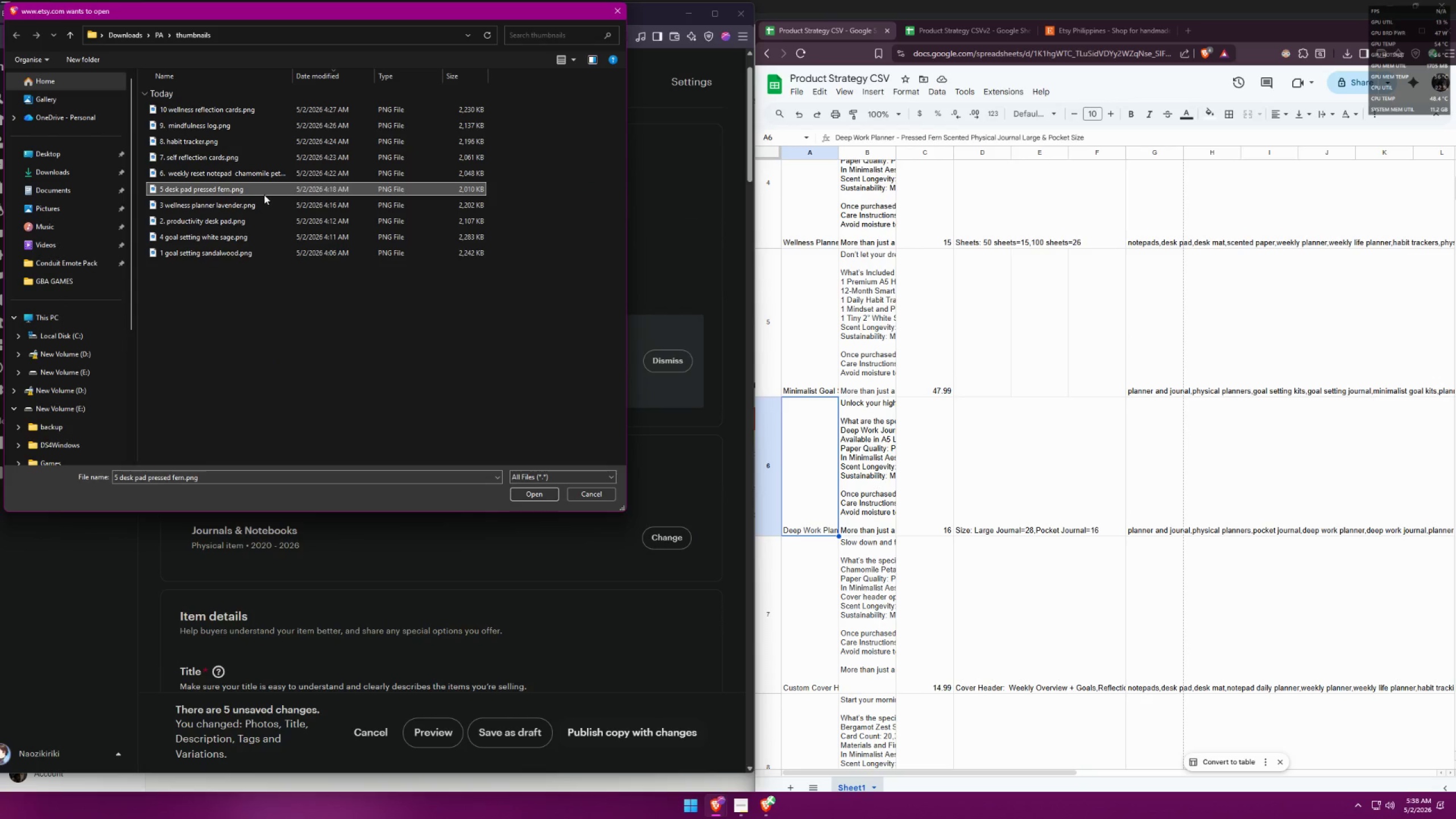 
double_click([264, 194])
 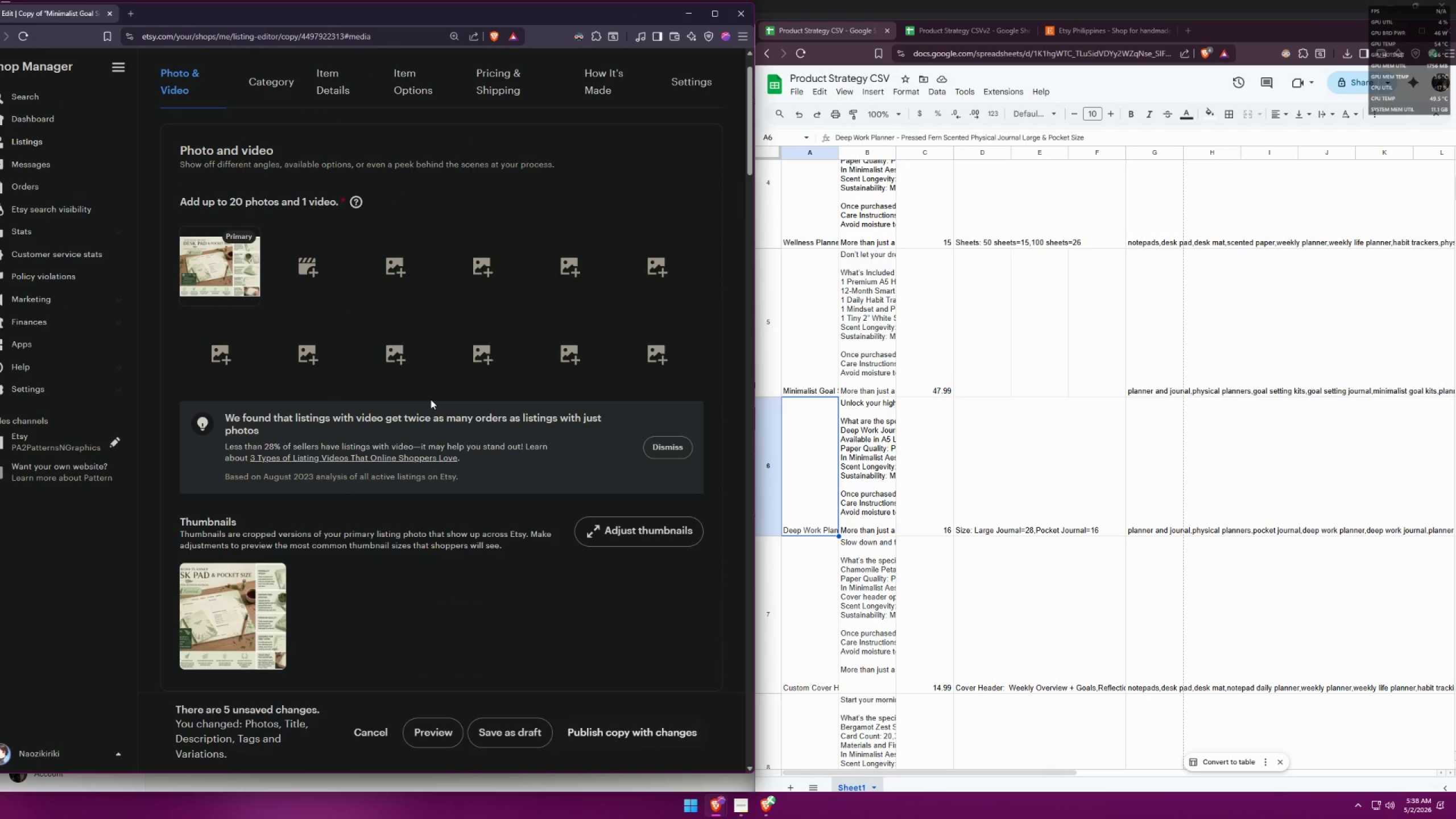 
wait(5.88)
 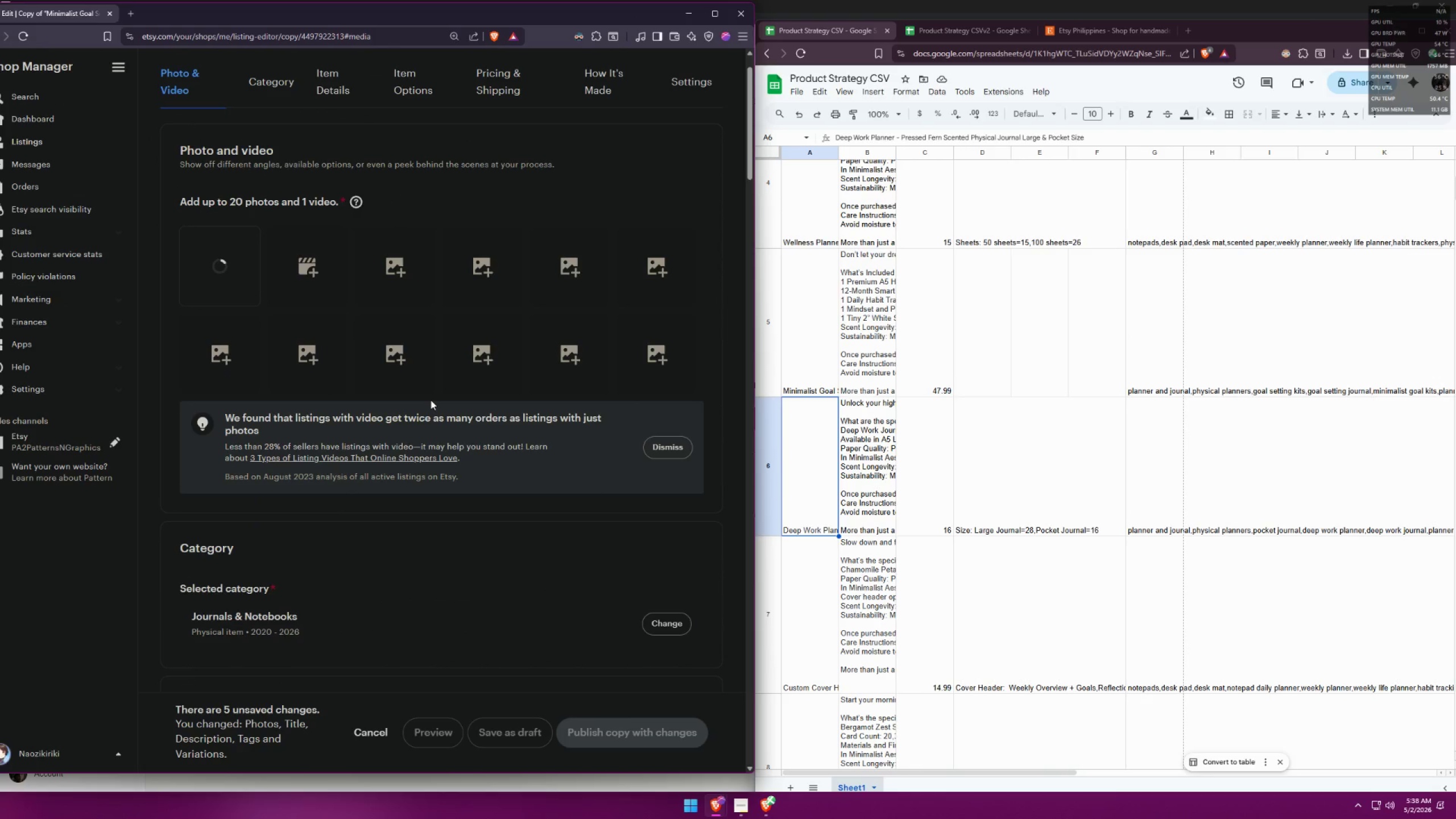 
left_click([868, 458])
 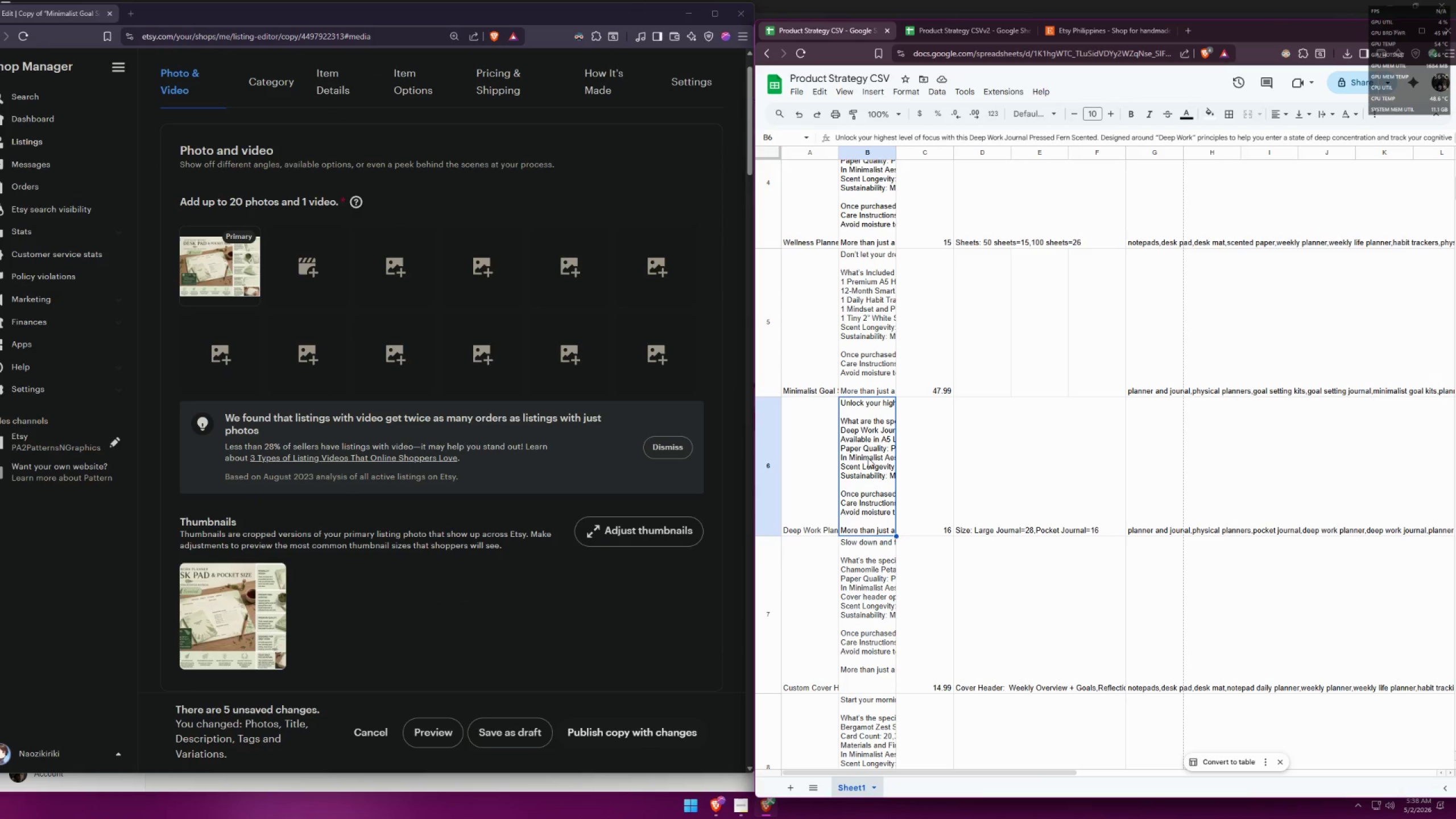 
key(Control+F)
 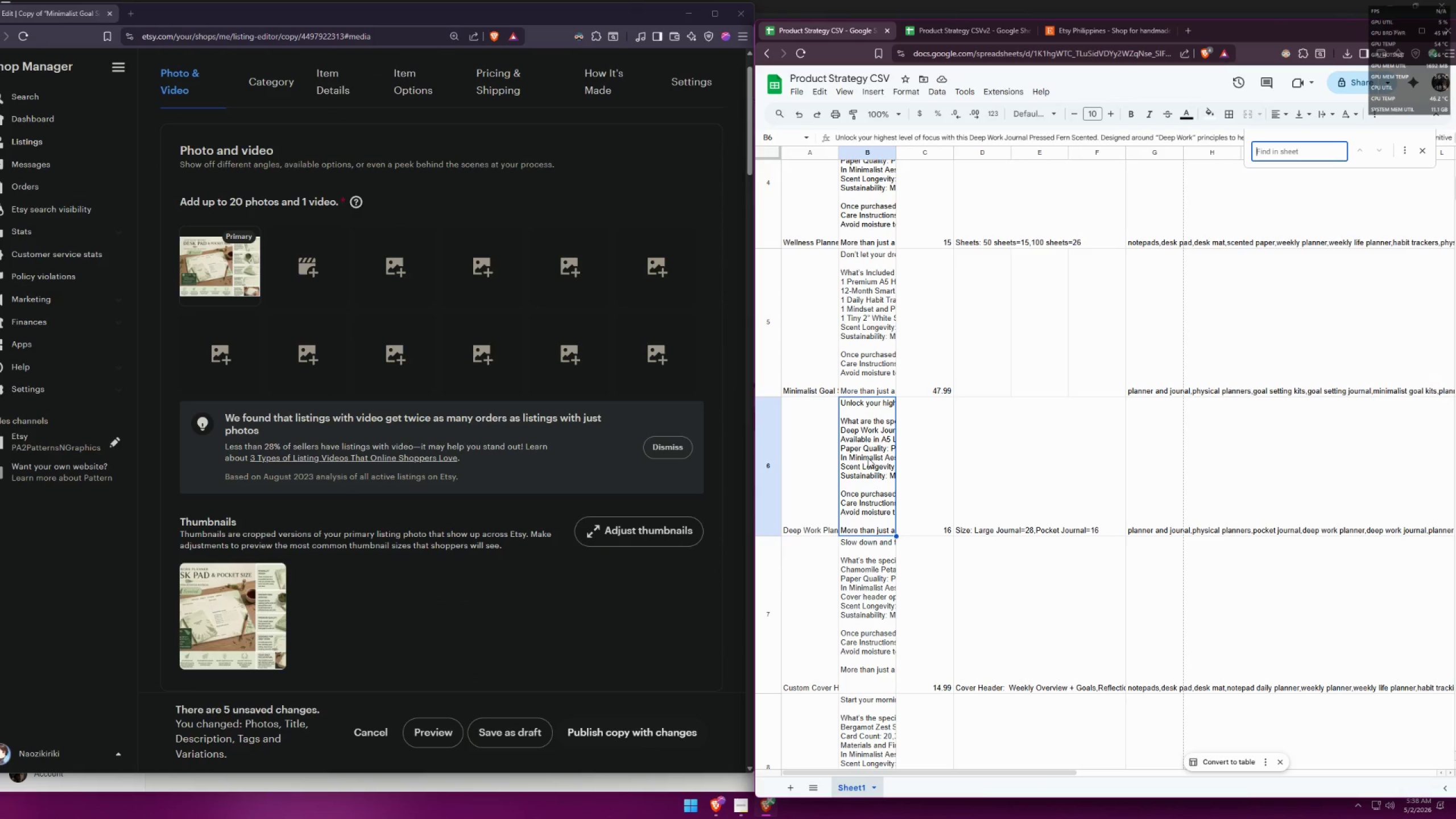 
type(pressed)
 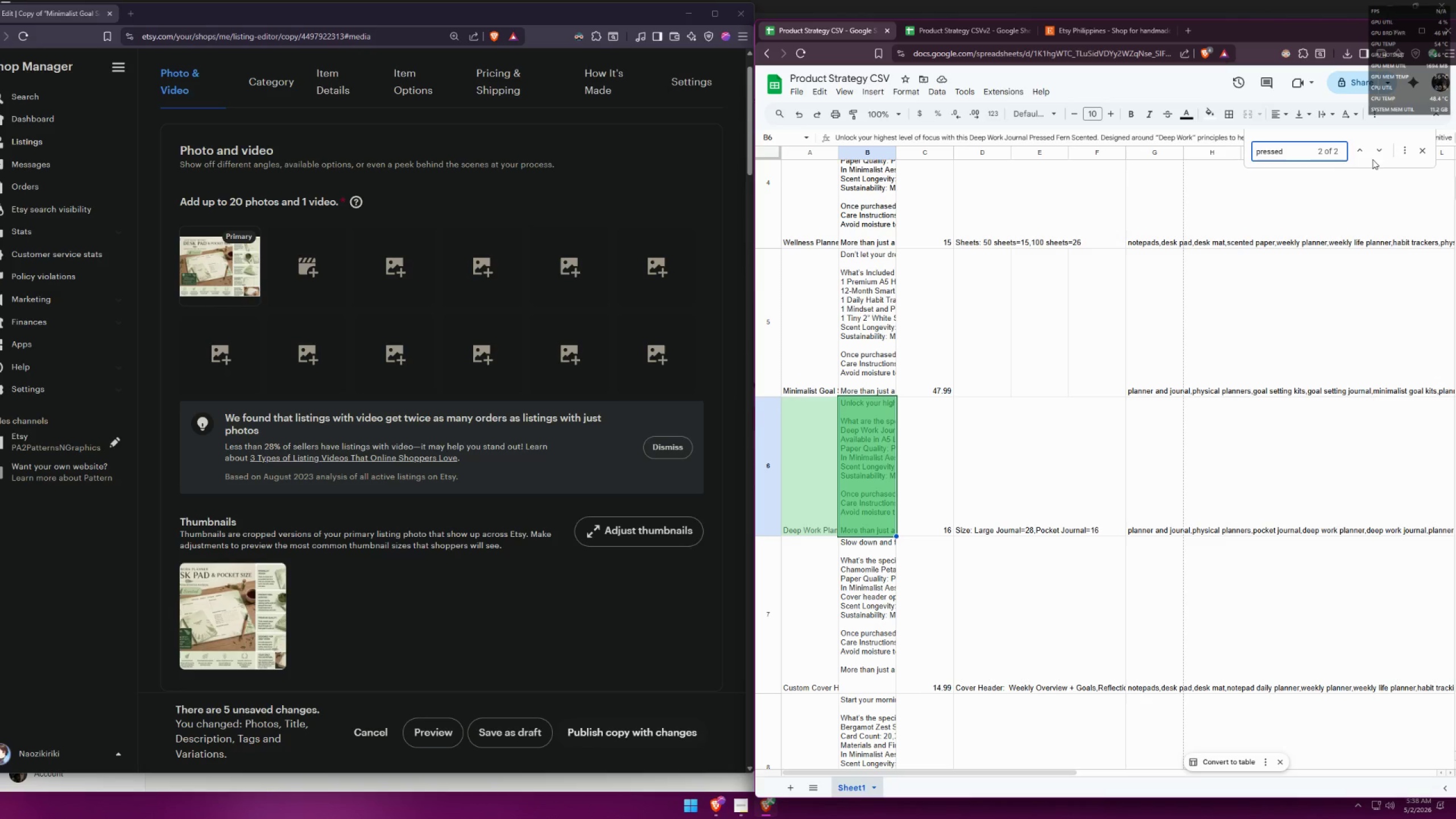 
double_click([1381, 151])
 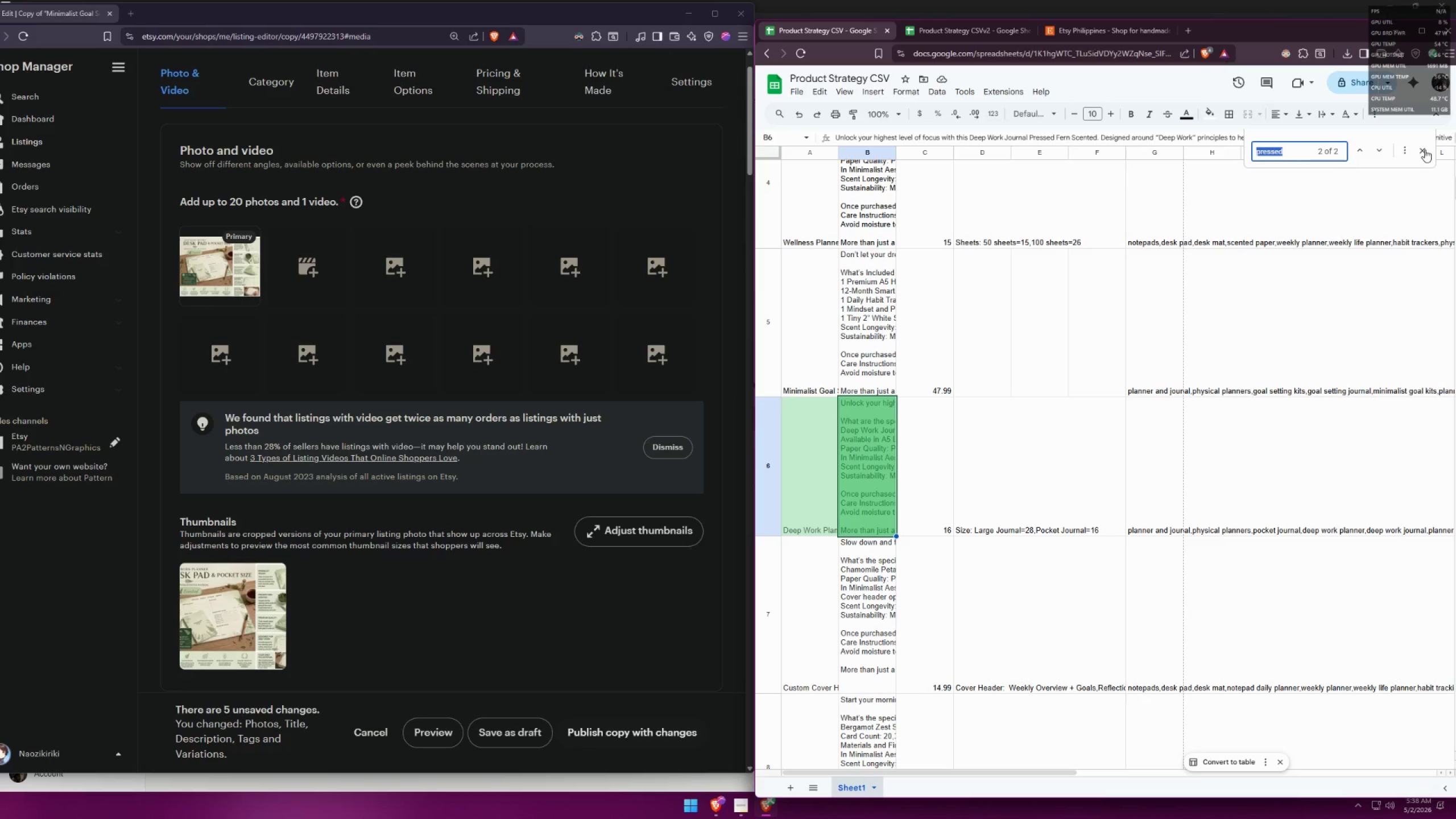 
left_click([1425, 150])
 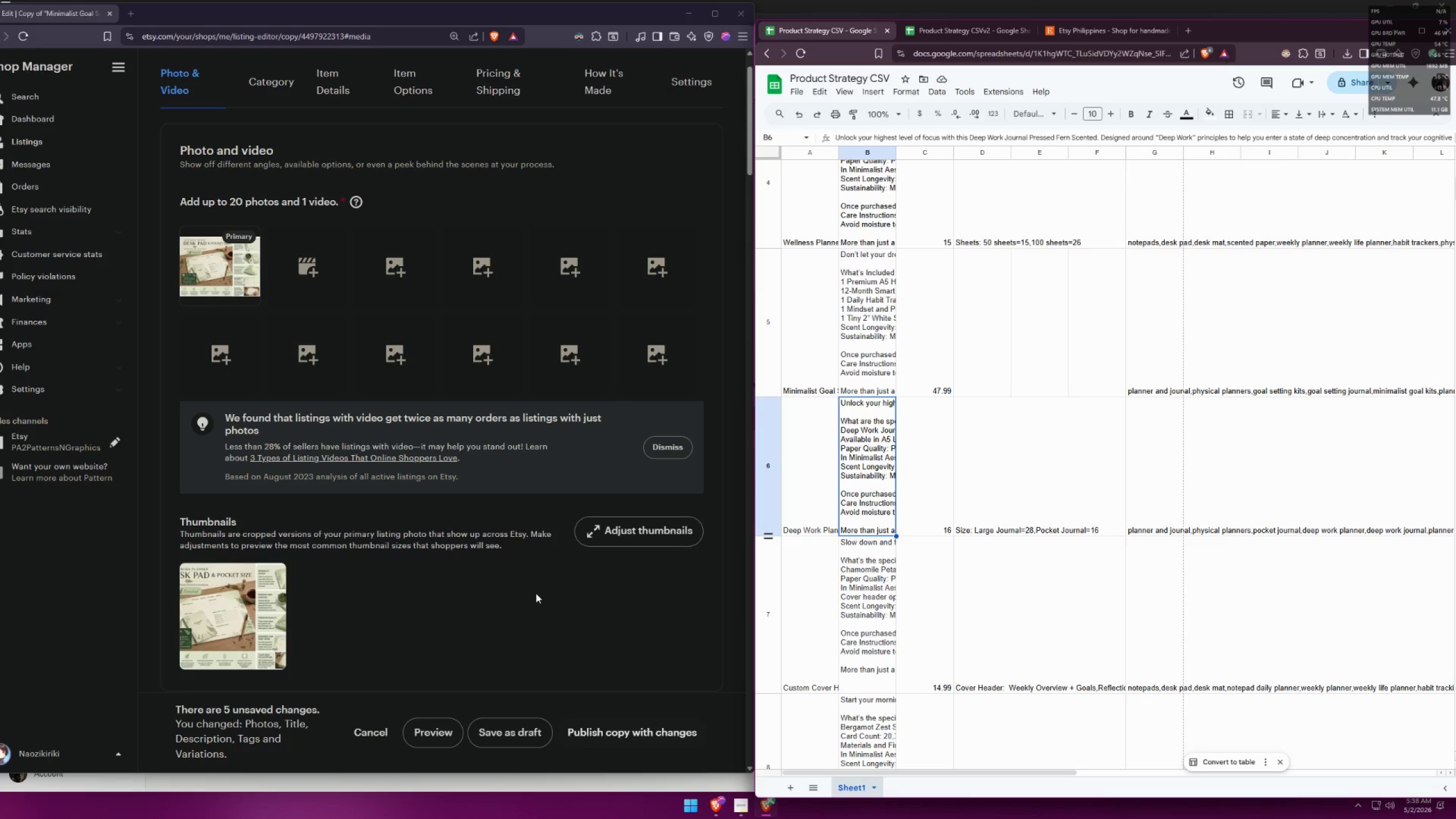 
scroll: coordinate [535, 599], scroll_direction: down, amount: 19.0
 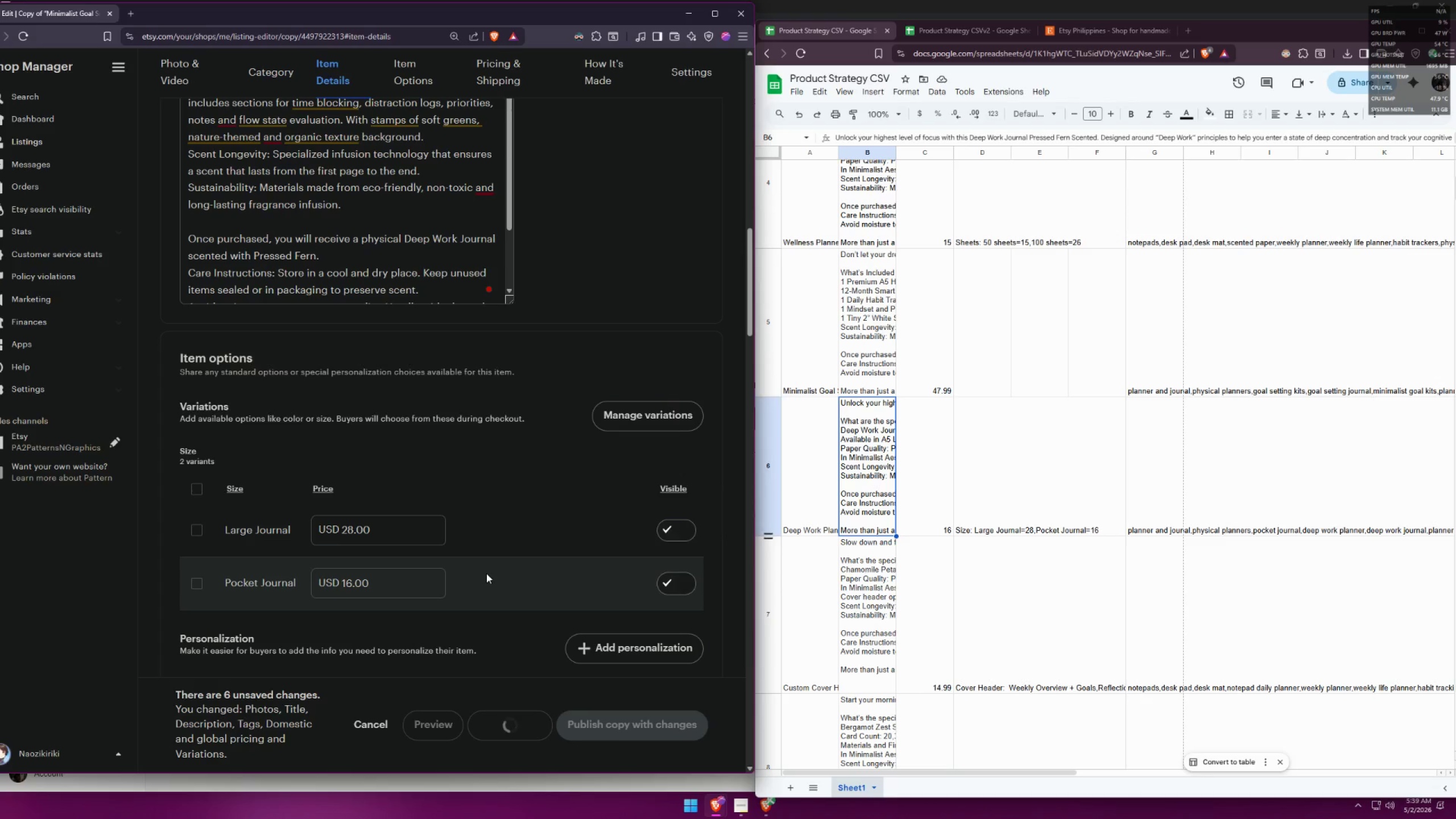 
wait(5.47)
 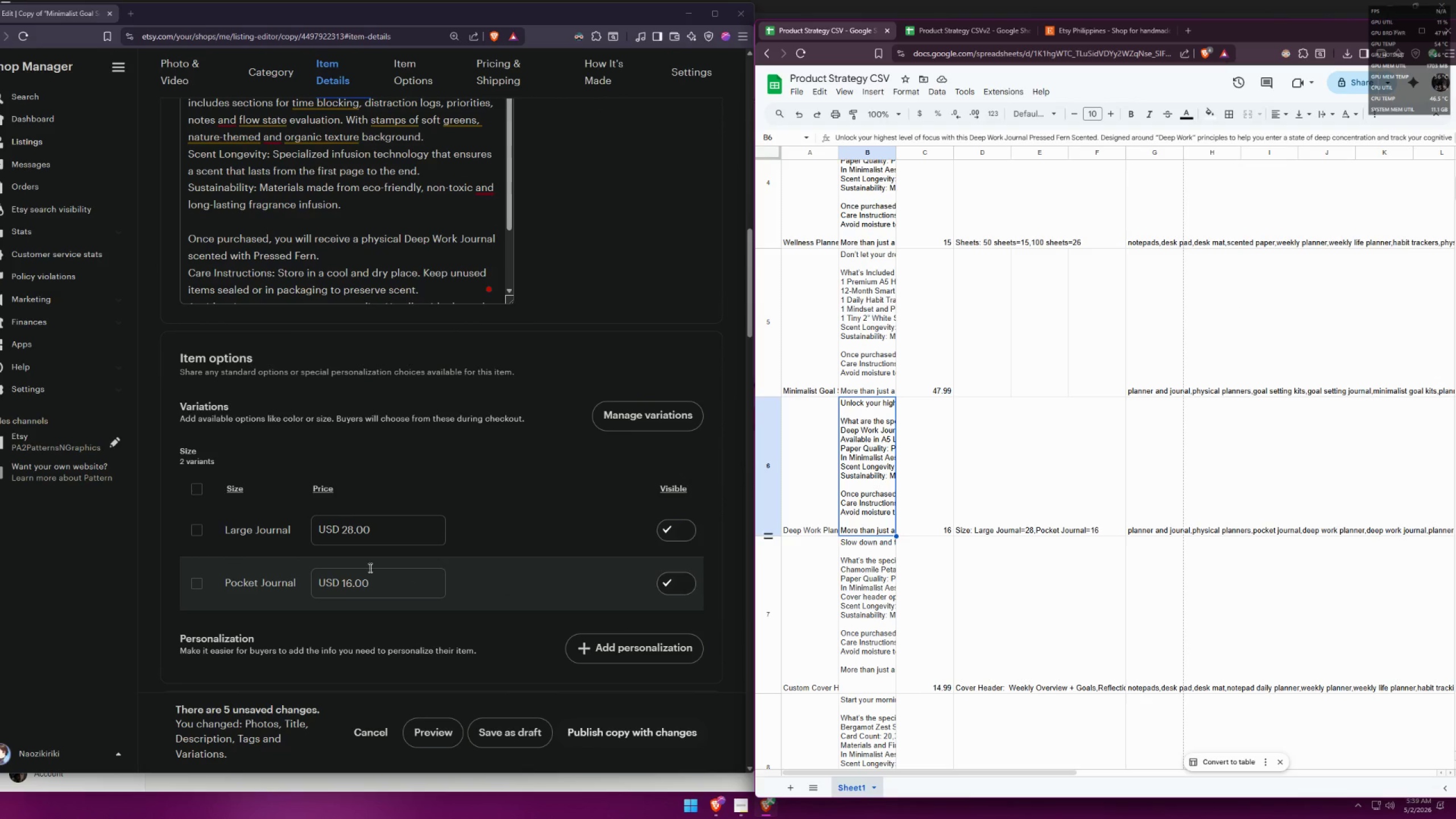 
left_click([333, 417])
 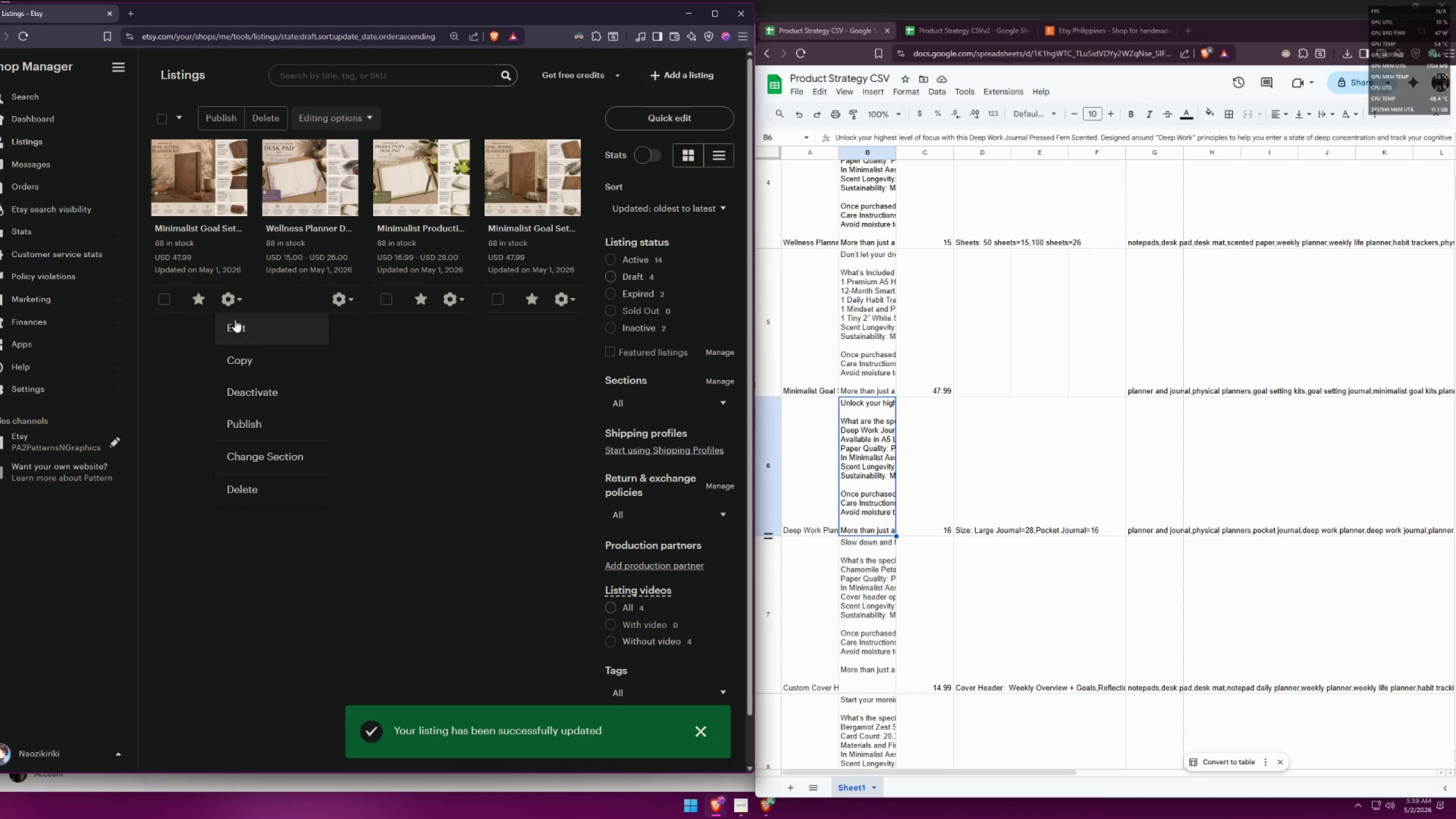 
left_click([245, 358])
 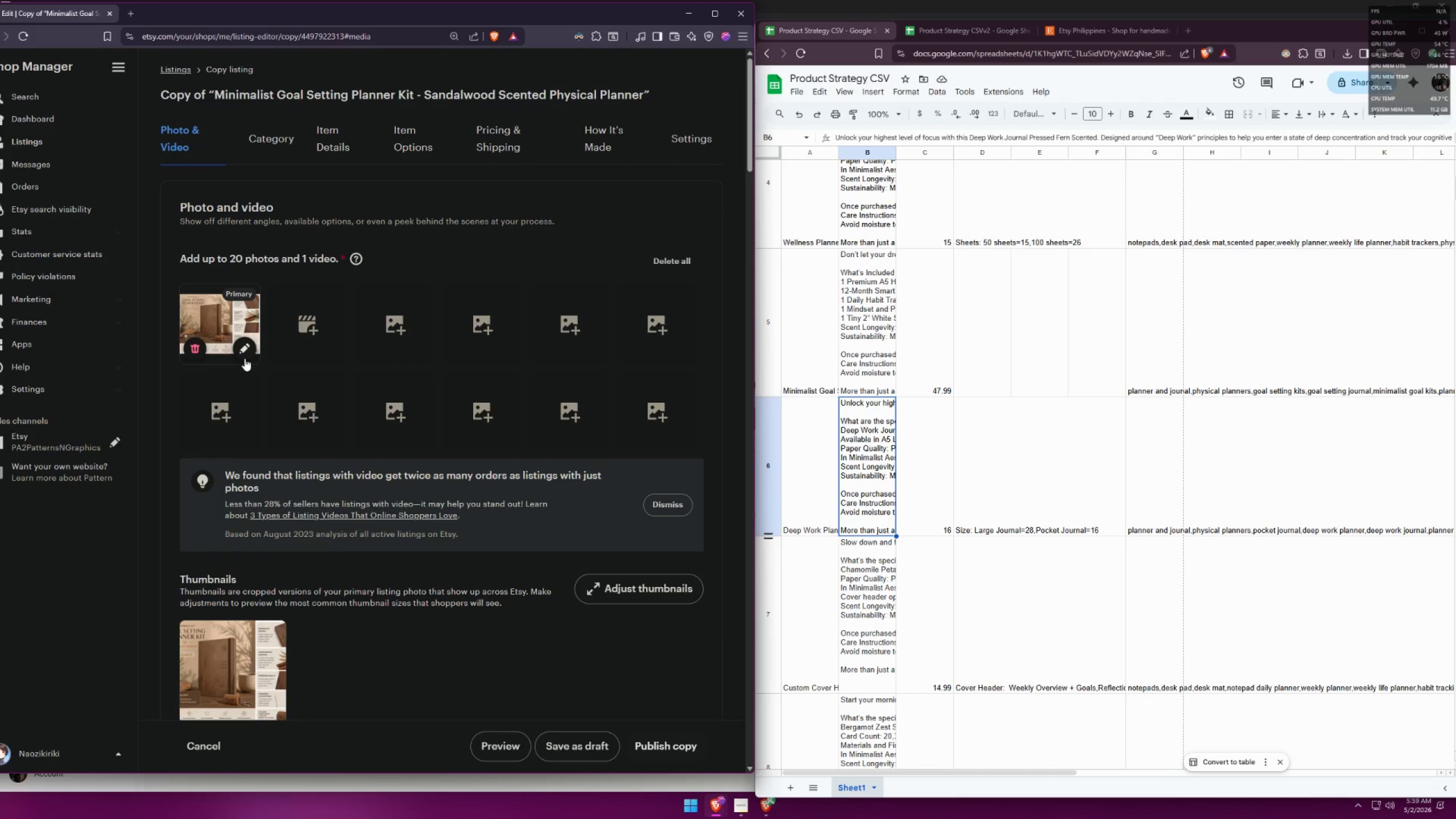 
left_click([203, 348])
 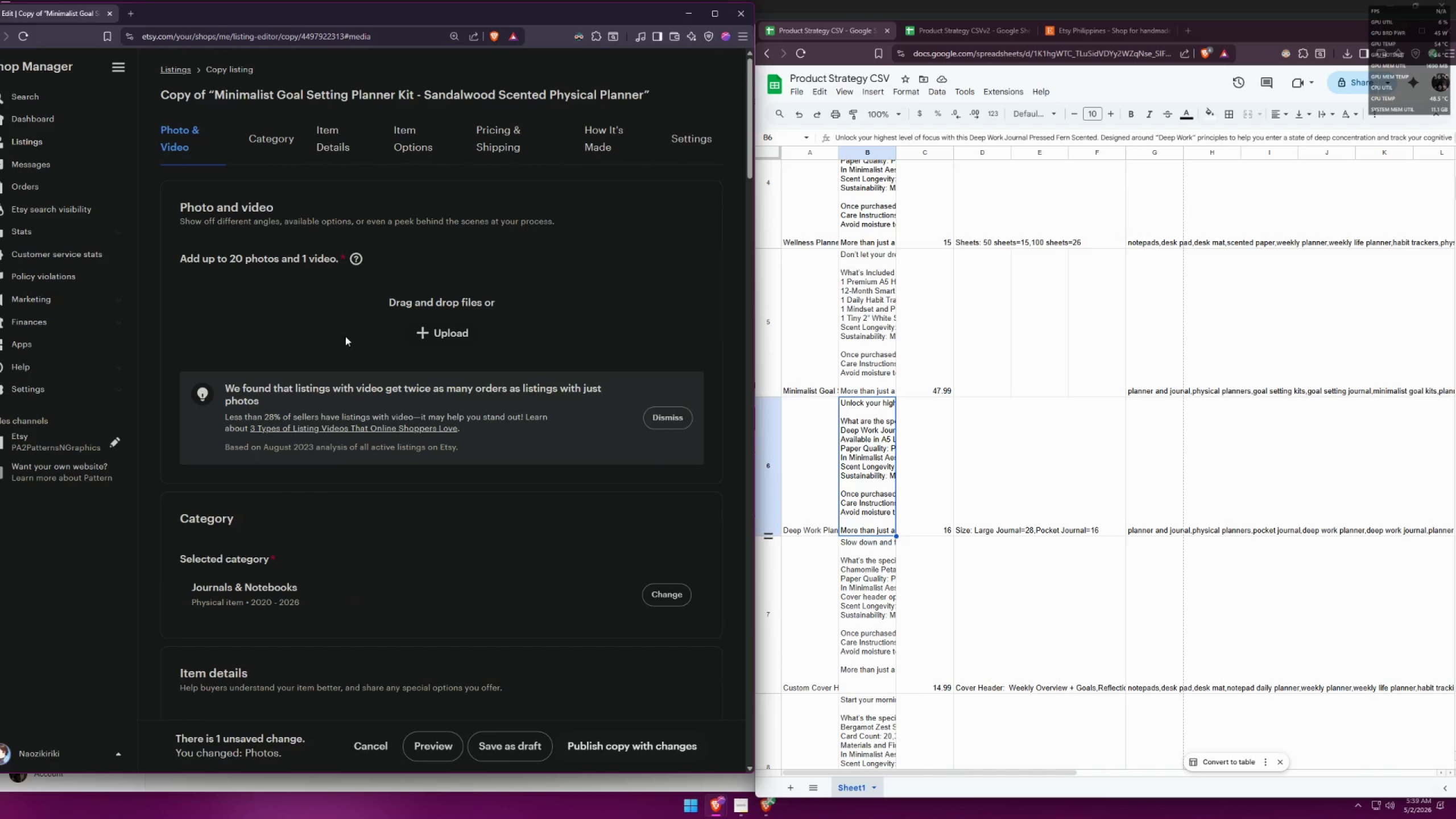 
left_click([412, 332])
 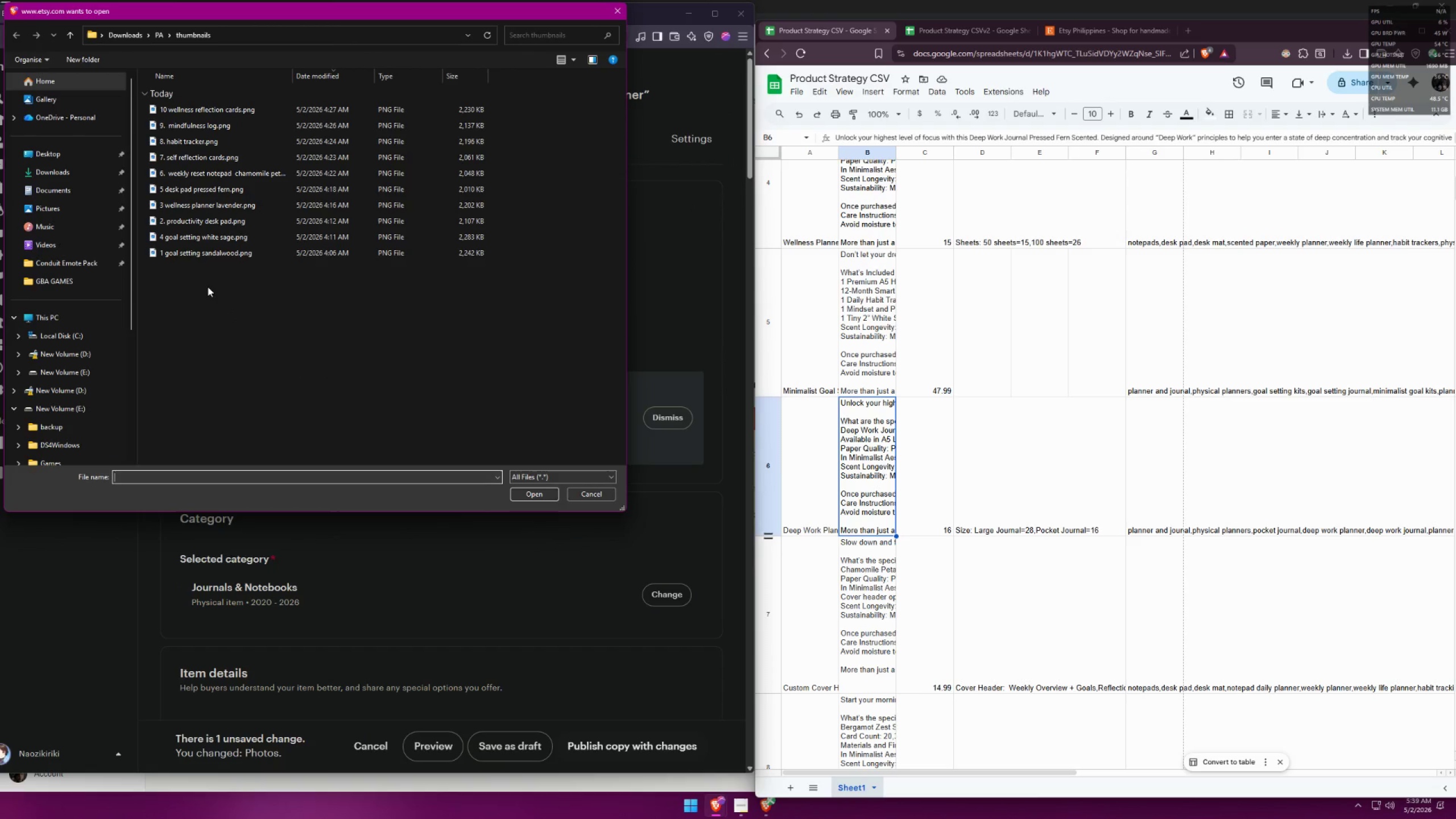 
mouse_move([203, 192])
 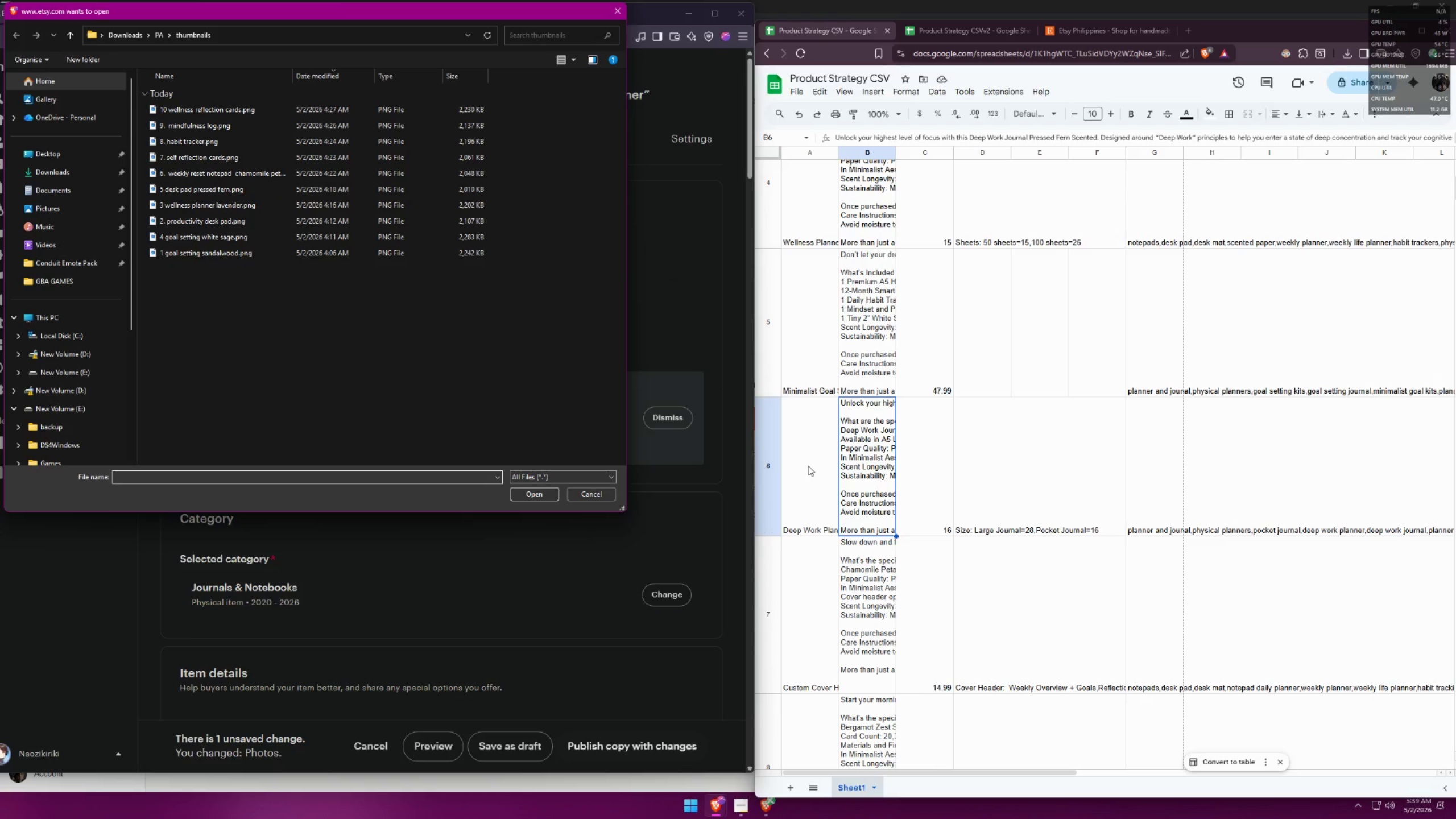 
left_click([812, 462])
 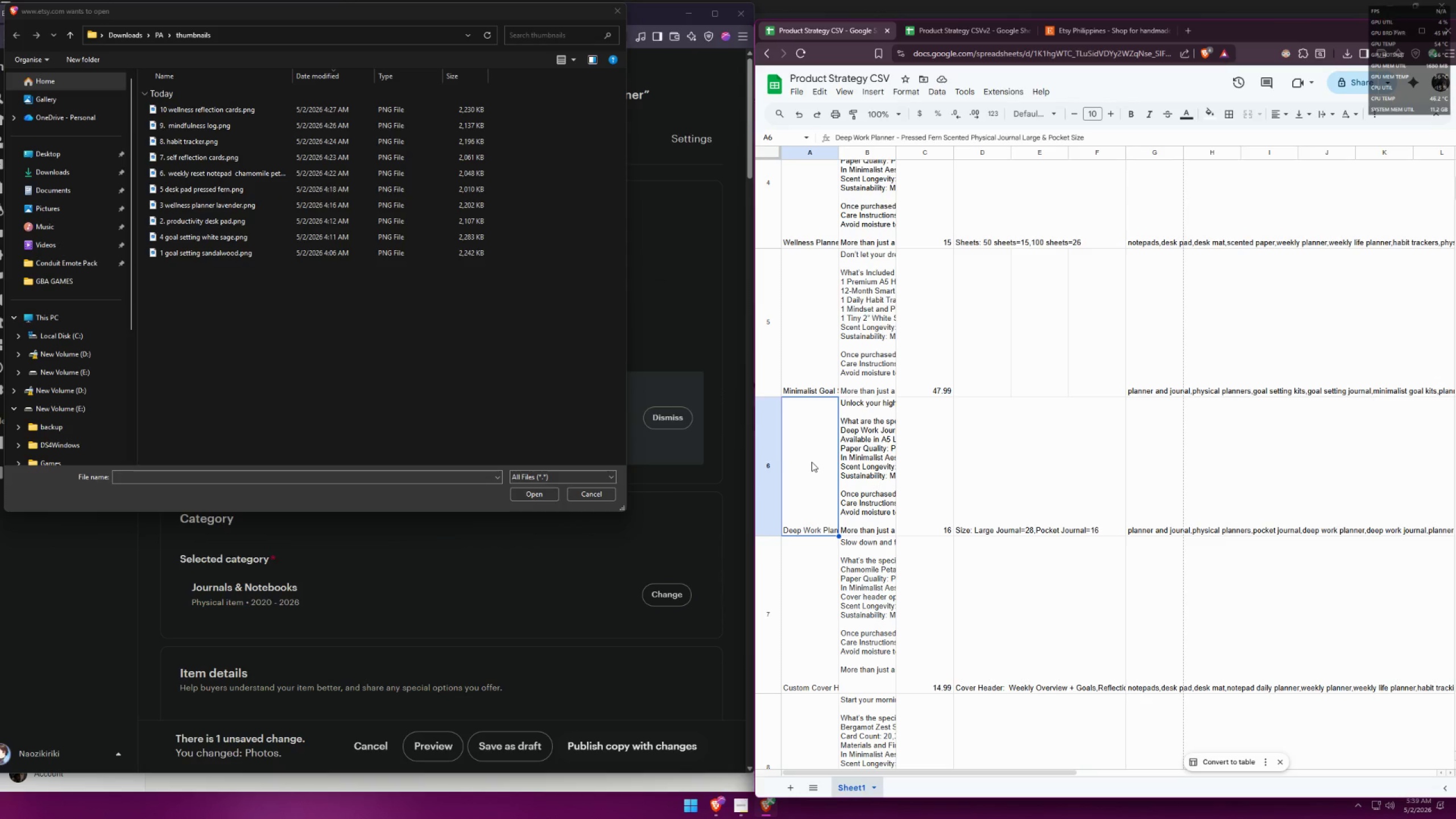 
left_click([810, 576])
 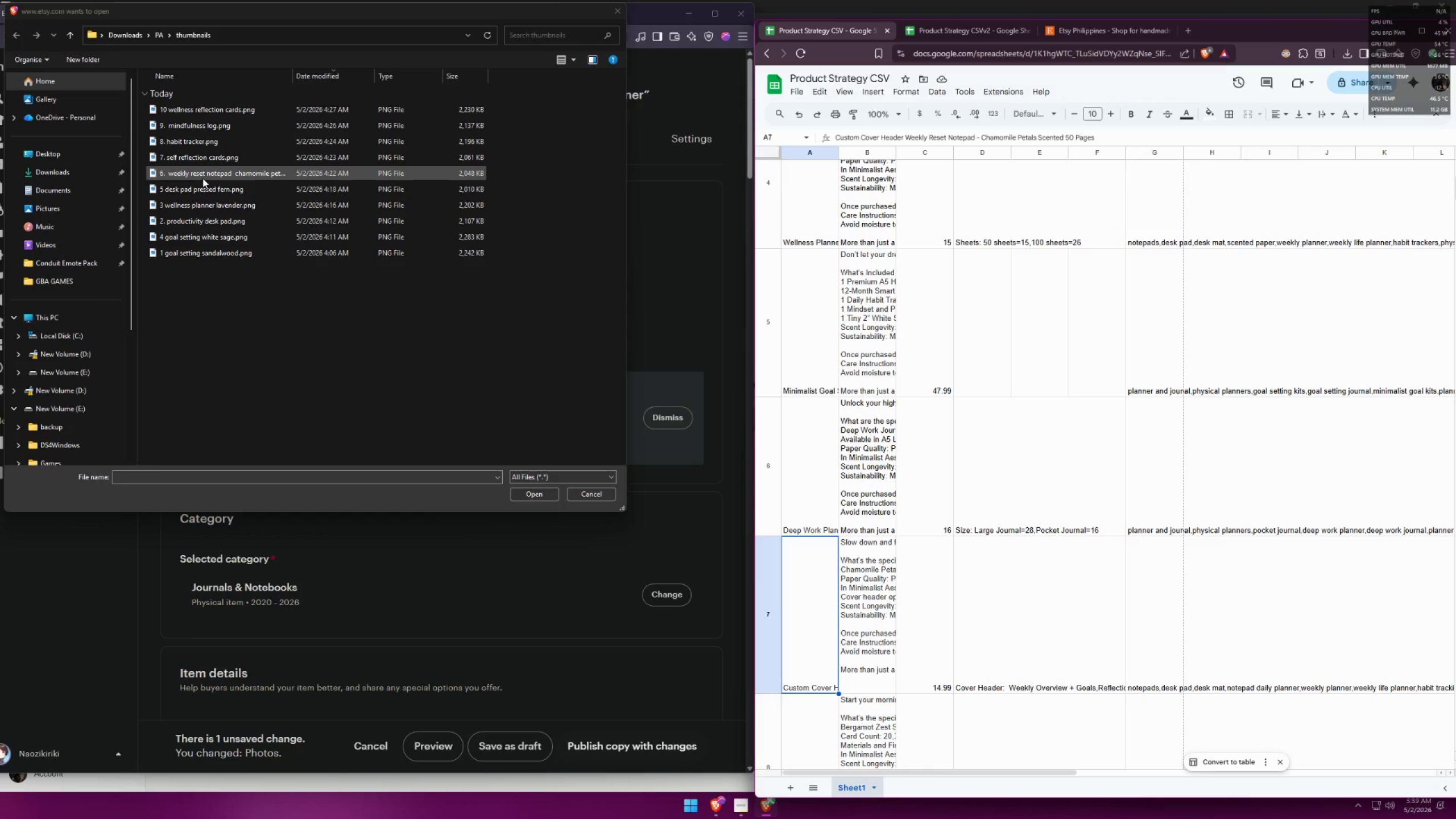 
wait(6.36)
 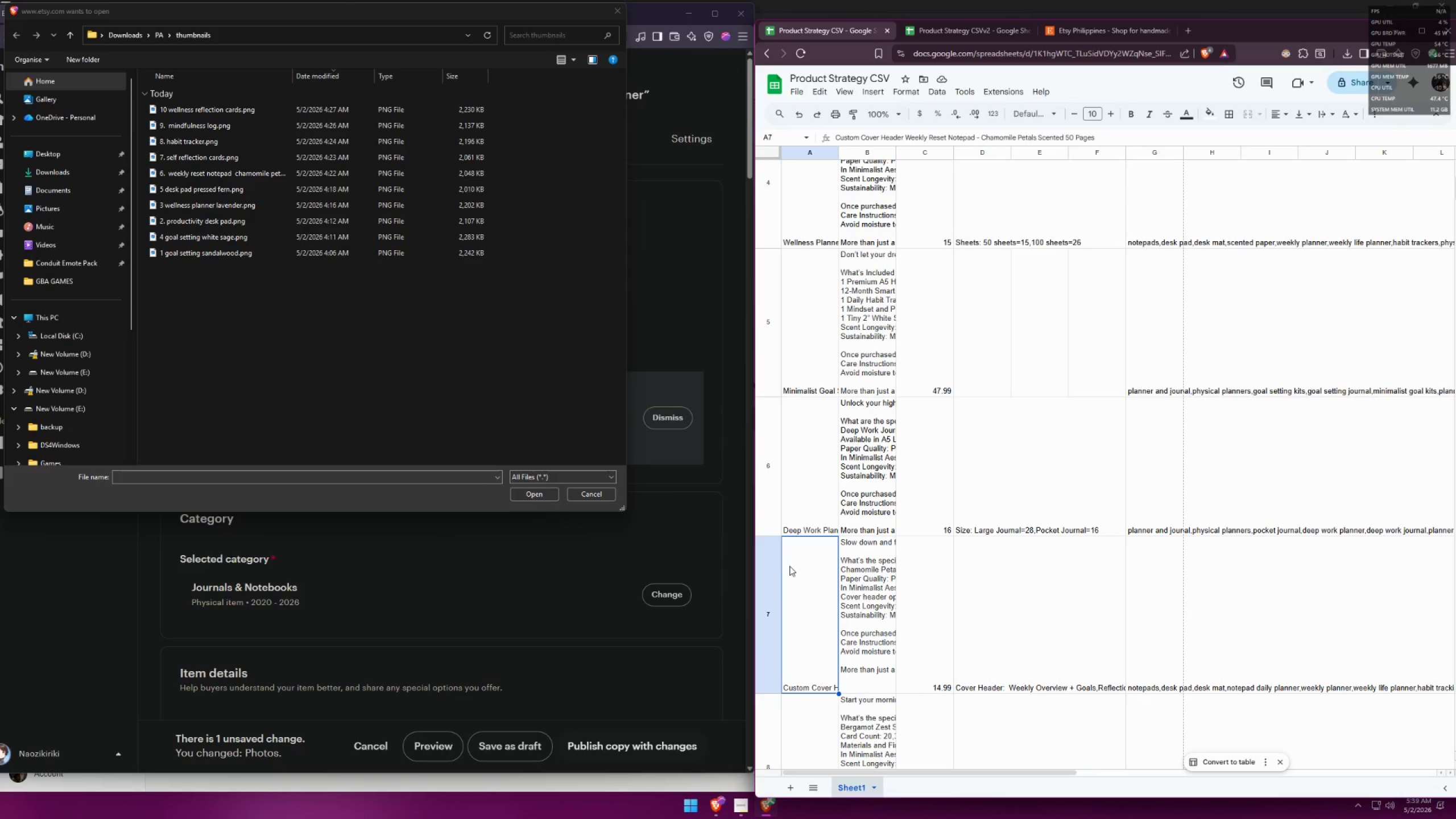 
double_click([205, 175])
 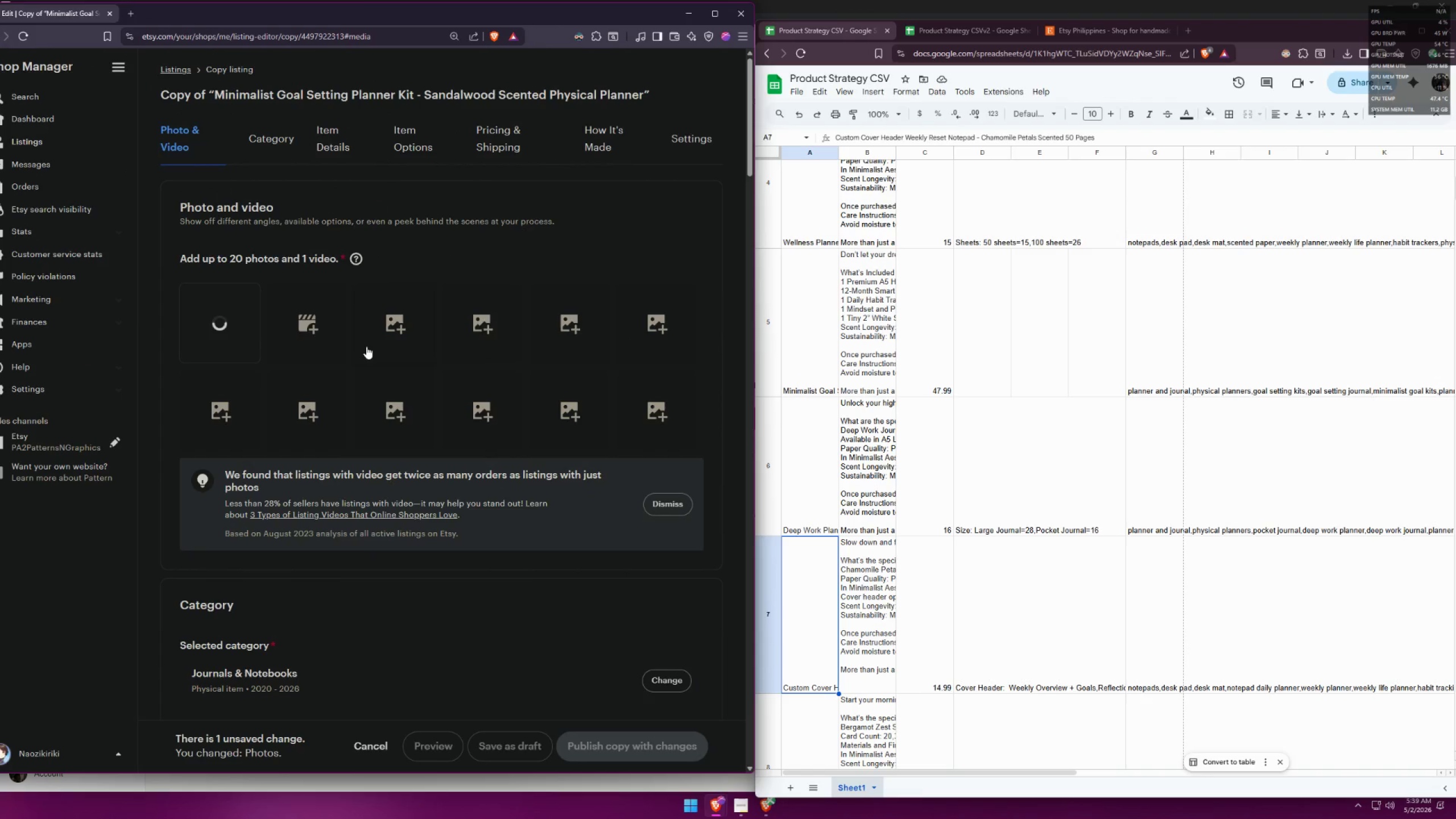 
scroll: coordinate [370, 350], scroll_direction: down, amount: 3.0
 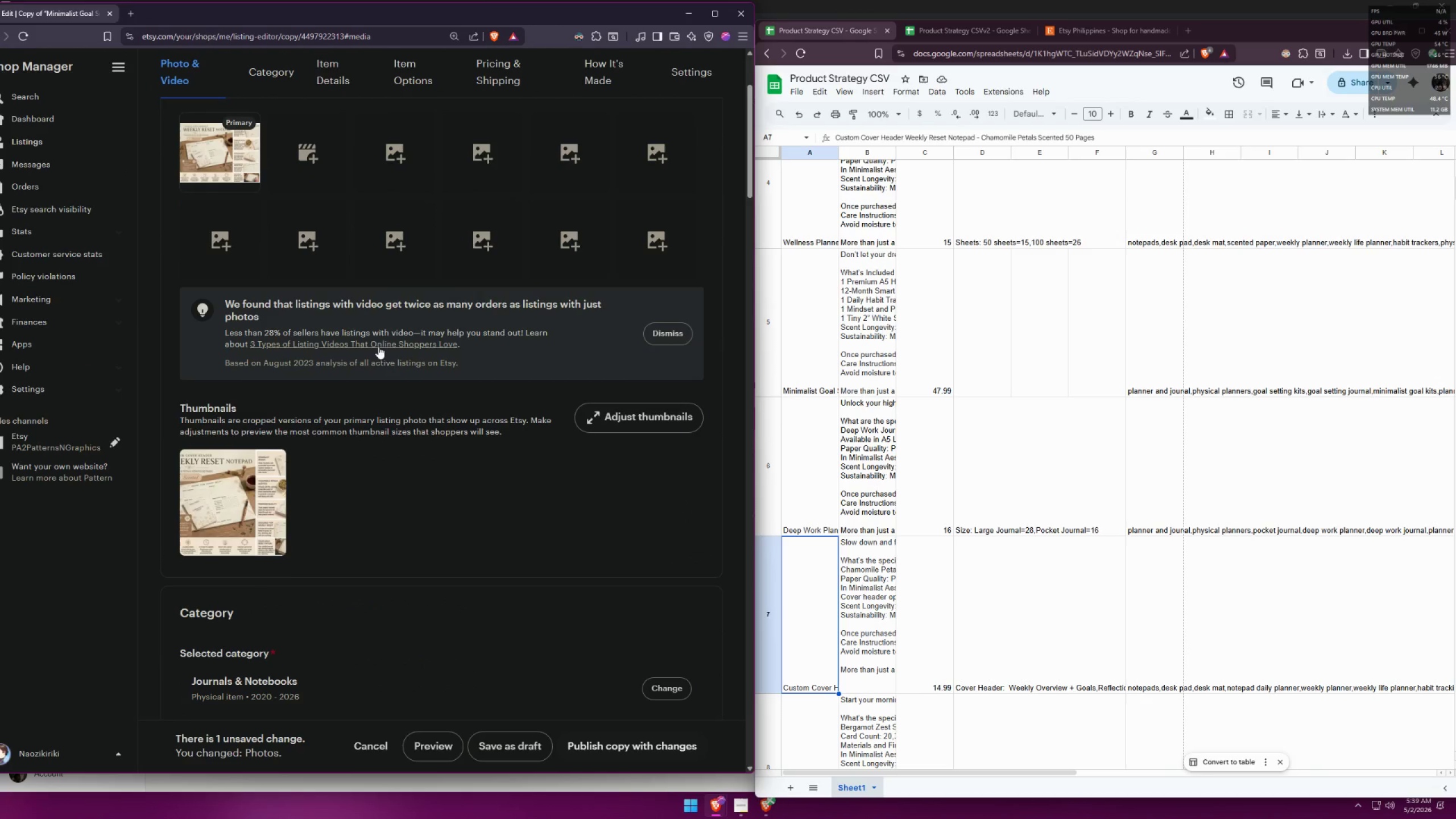 
left_click([960, 35])
 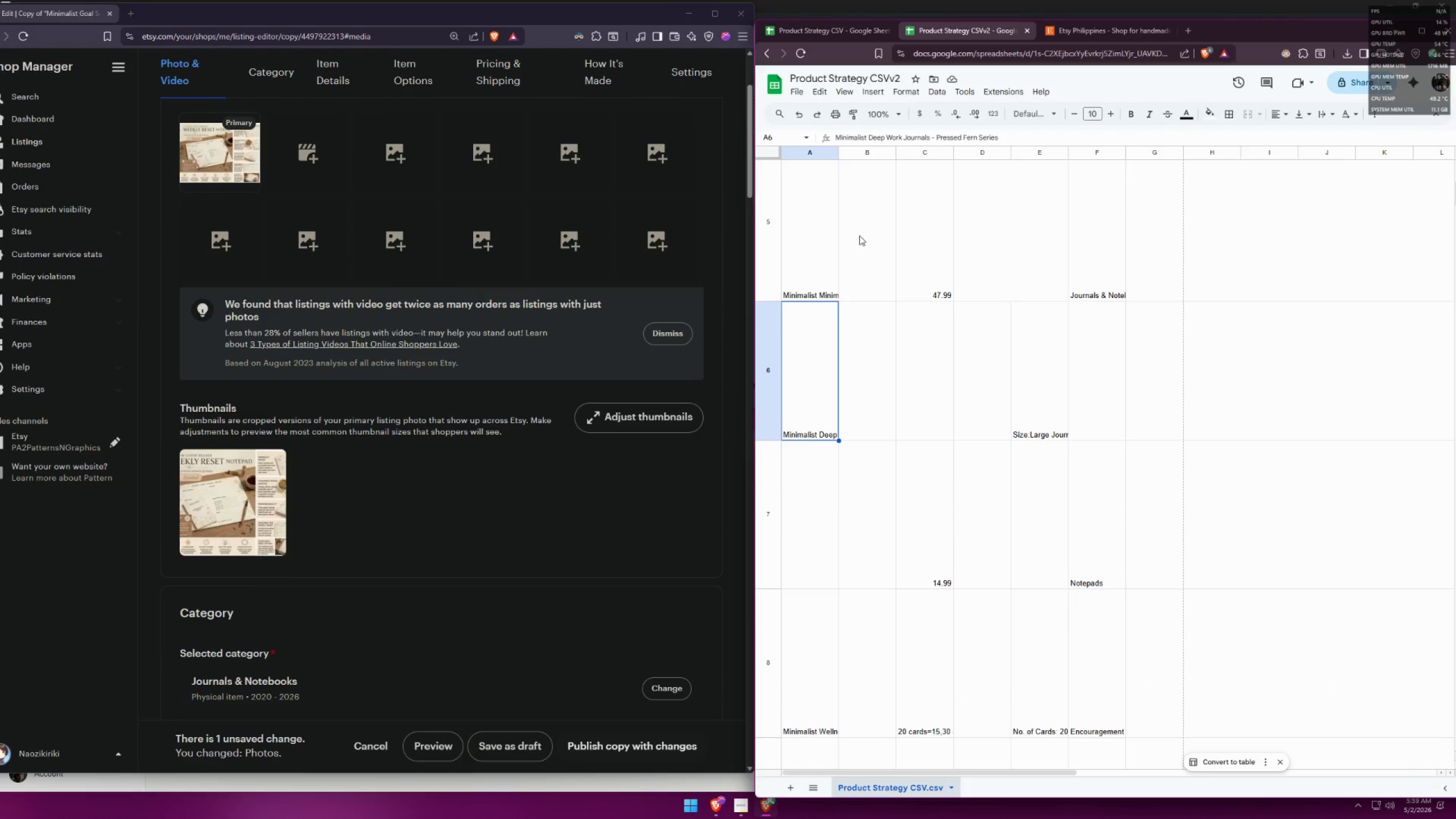 
left_click([824, 32])
 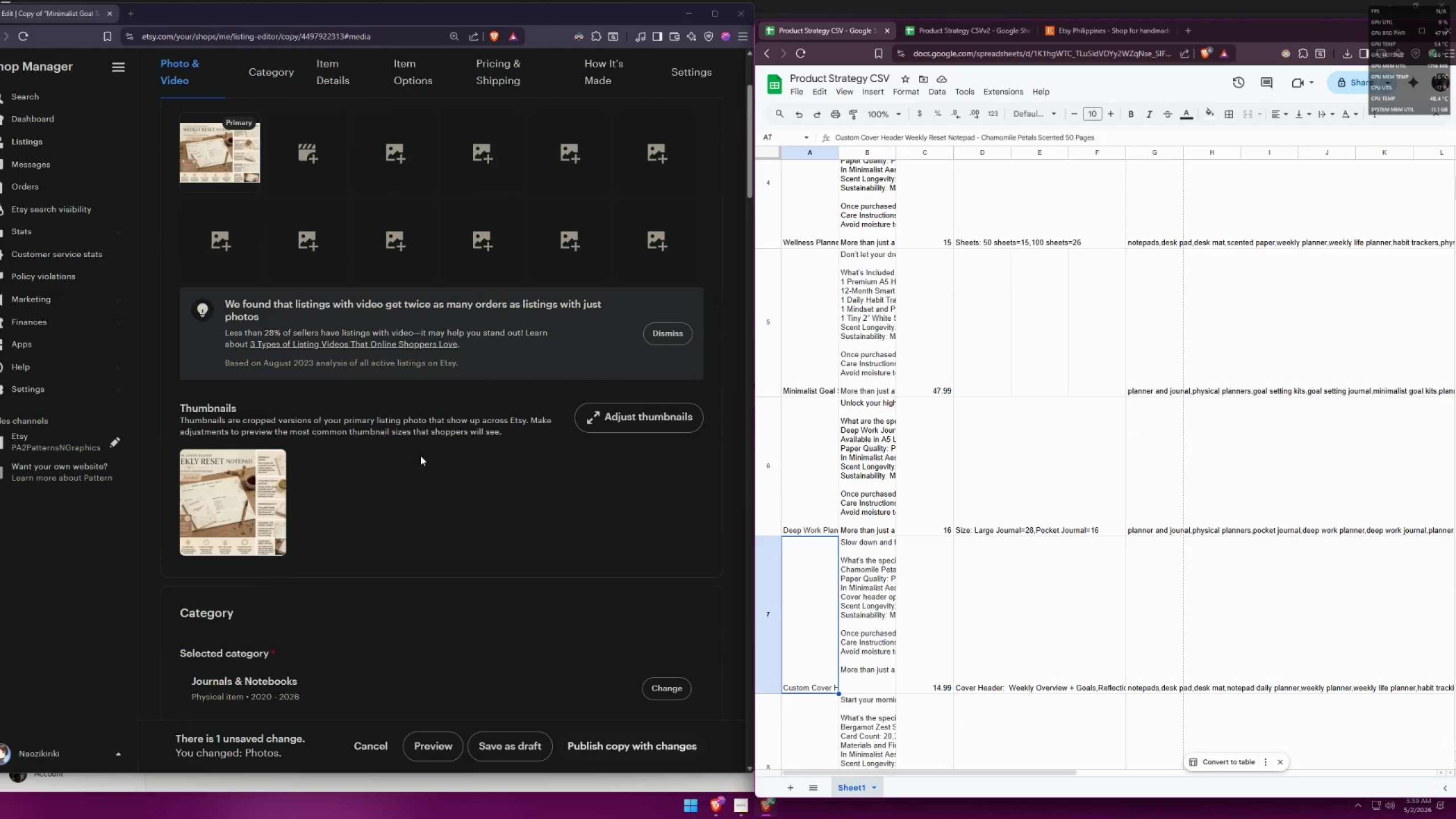 
scroll: coordinate [396, 506], scroll_direction: down, amount: 2.0
 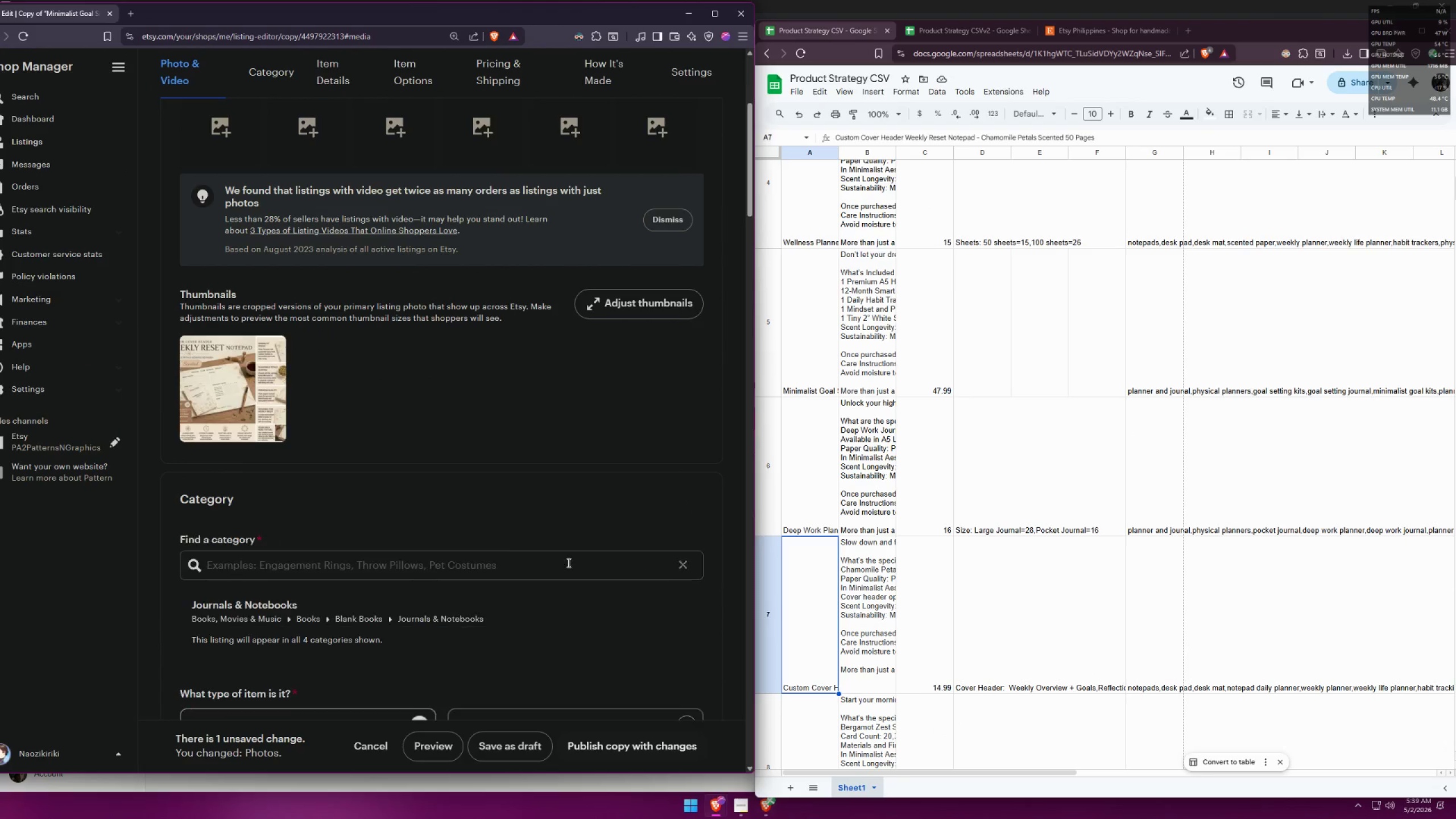 
double_click([444, 567])
 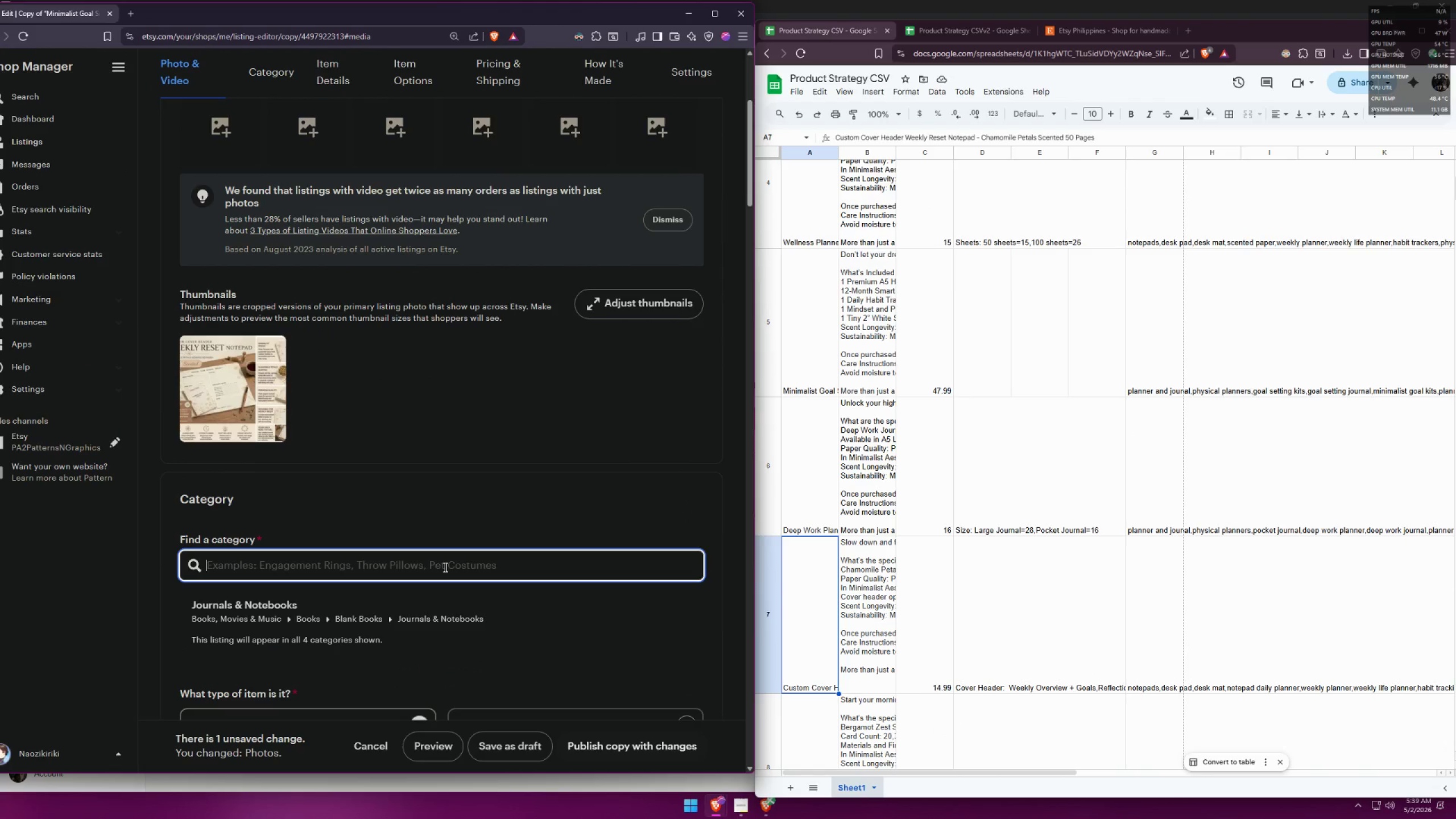 
type(notepads)
 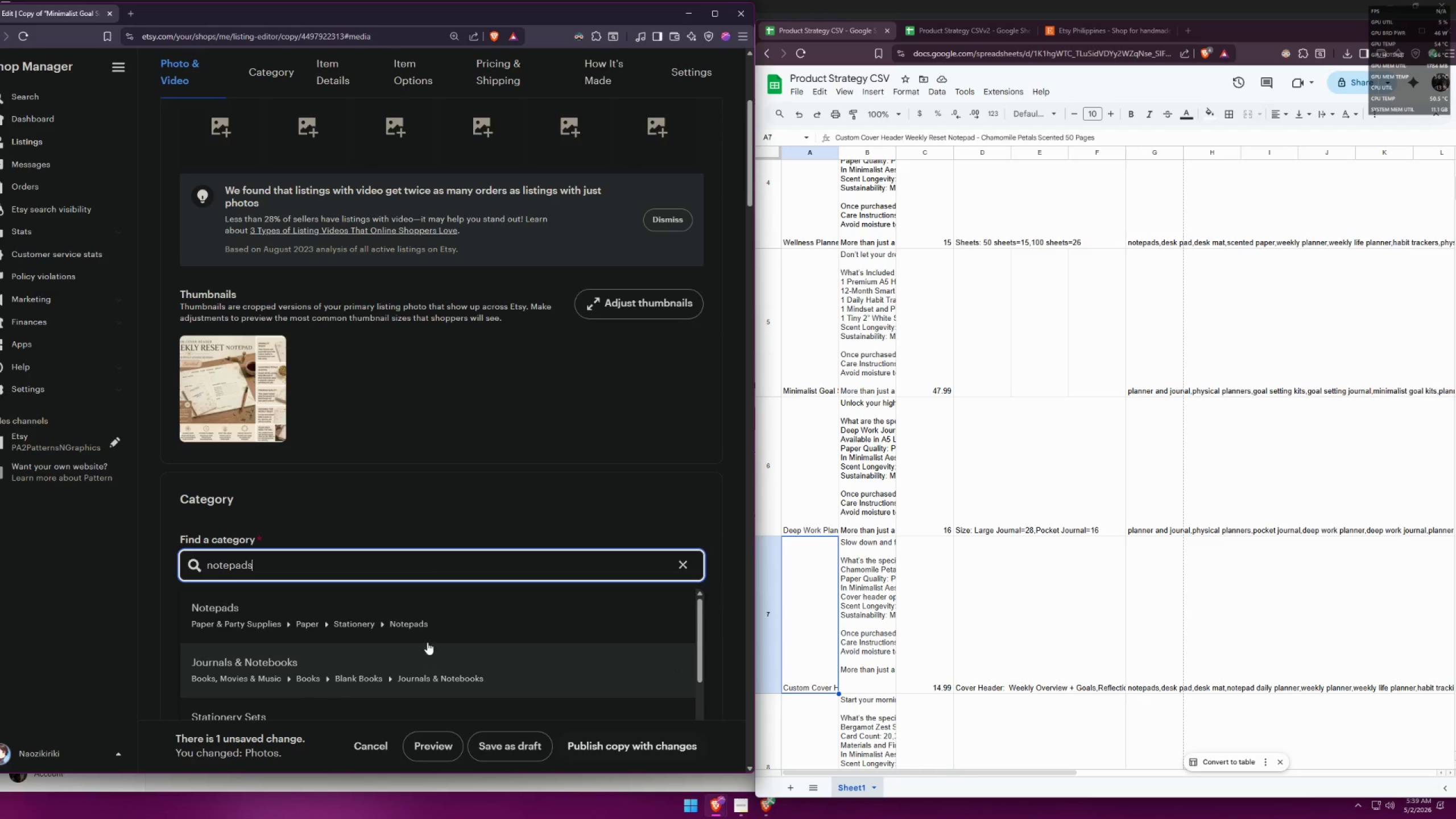 
left_click([413, 621])
 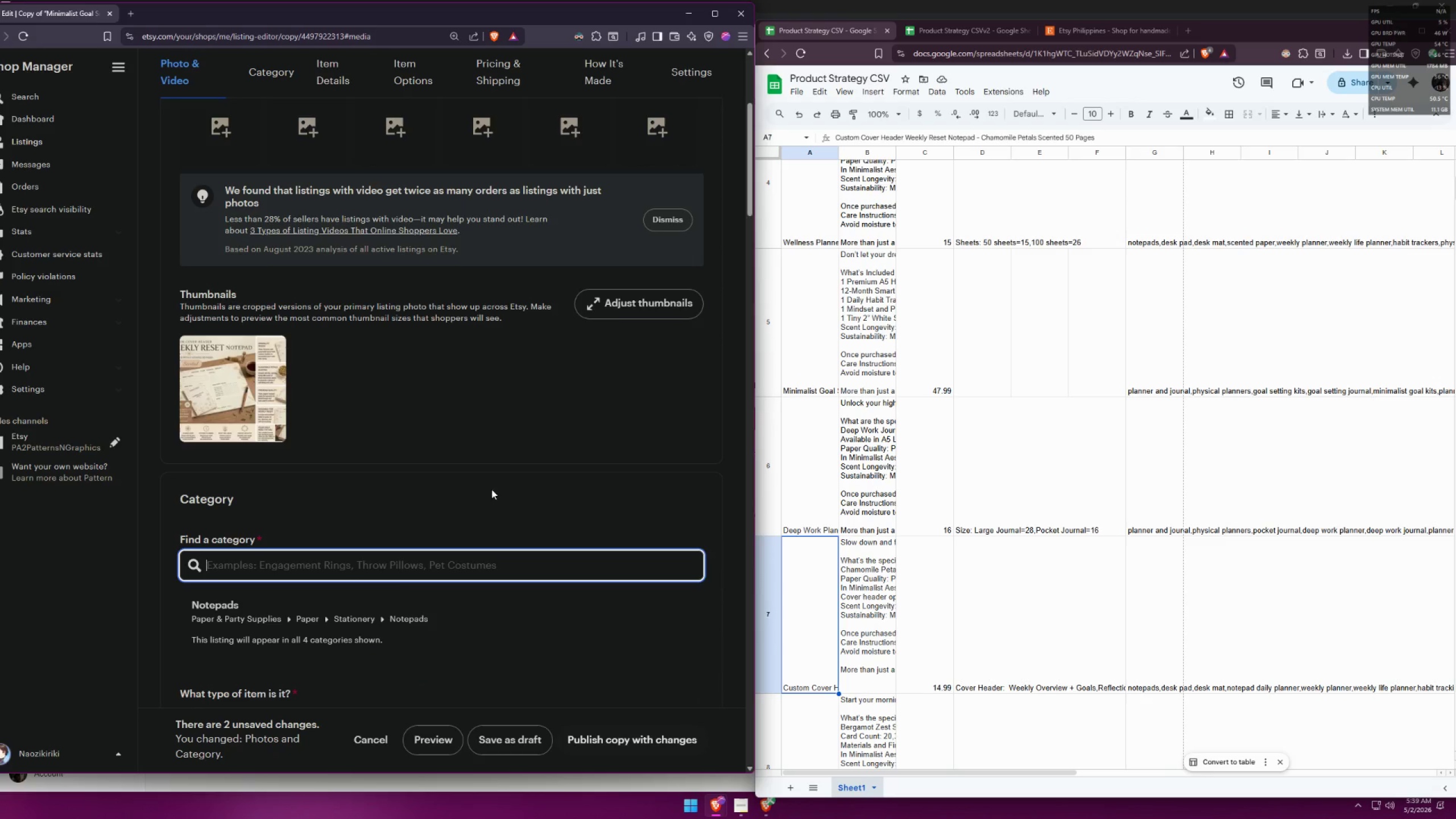 
left_click([266, 529])
 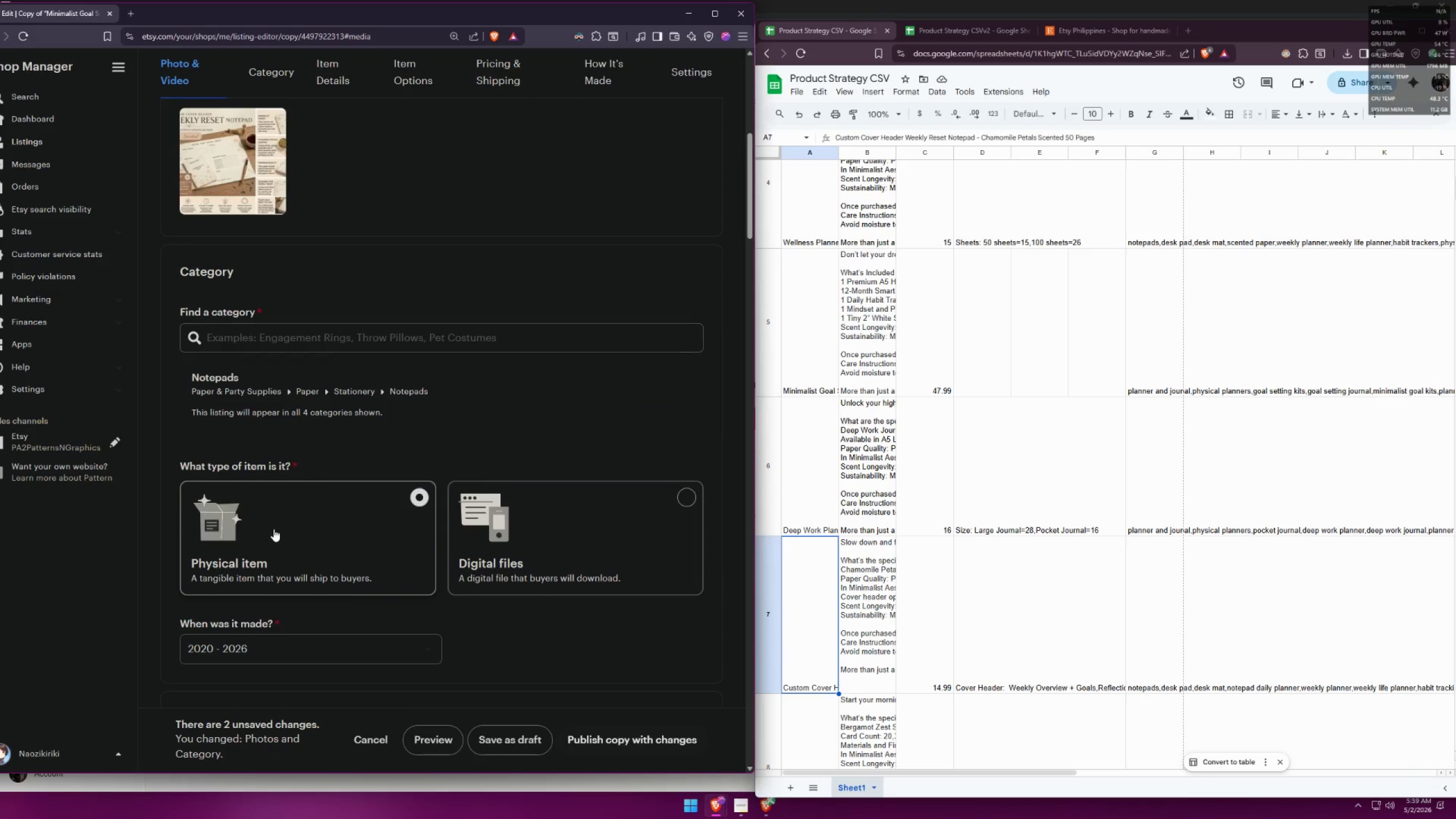 
scroll: coordinate [369, 506], scroll_direction: down, amount: 10.0
 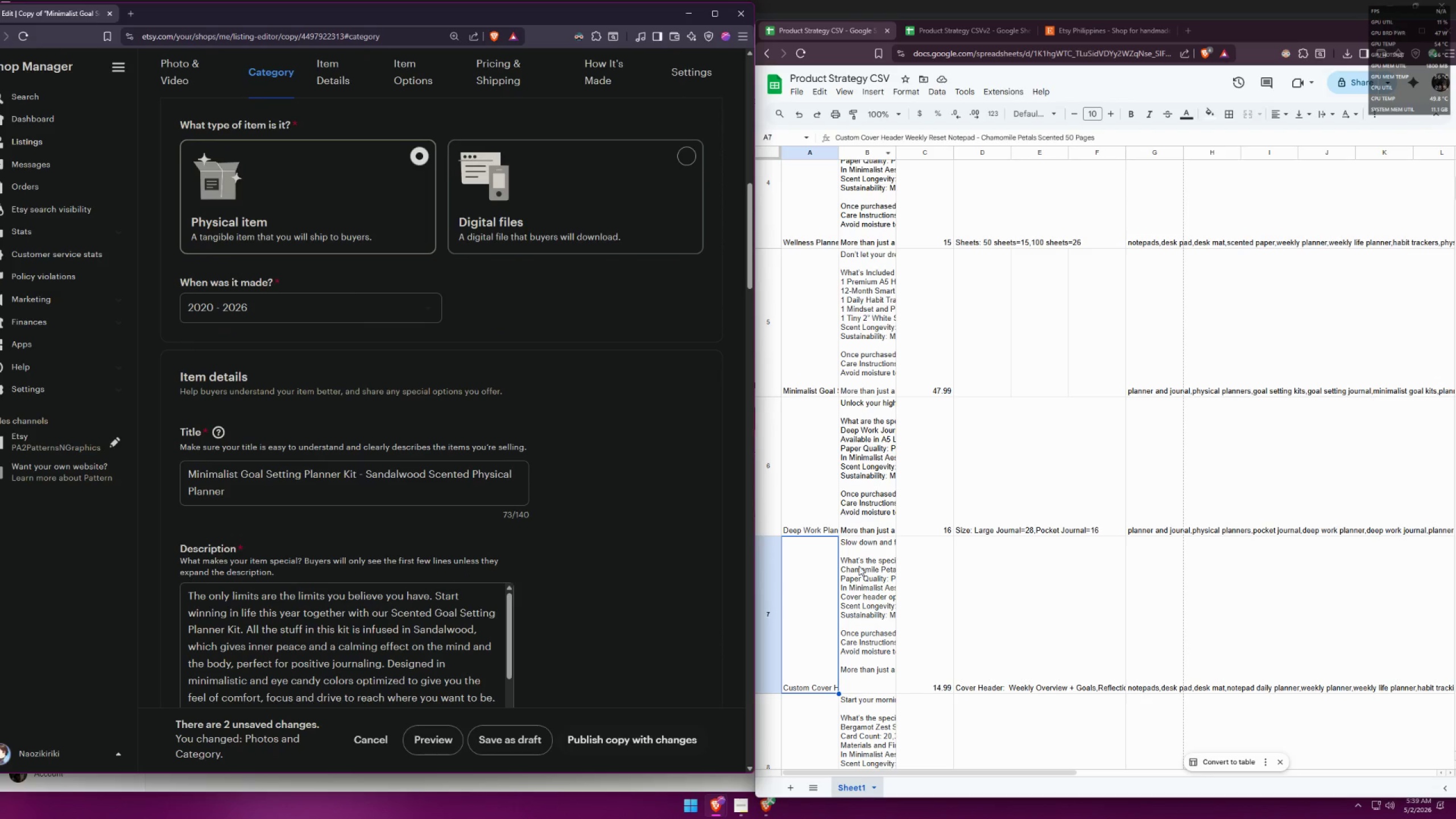 
left_click([820, 599])
 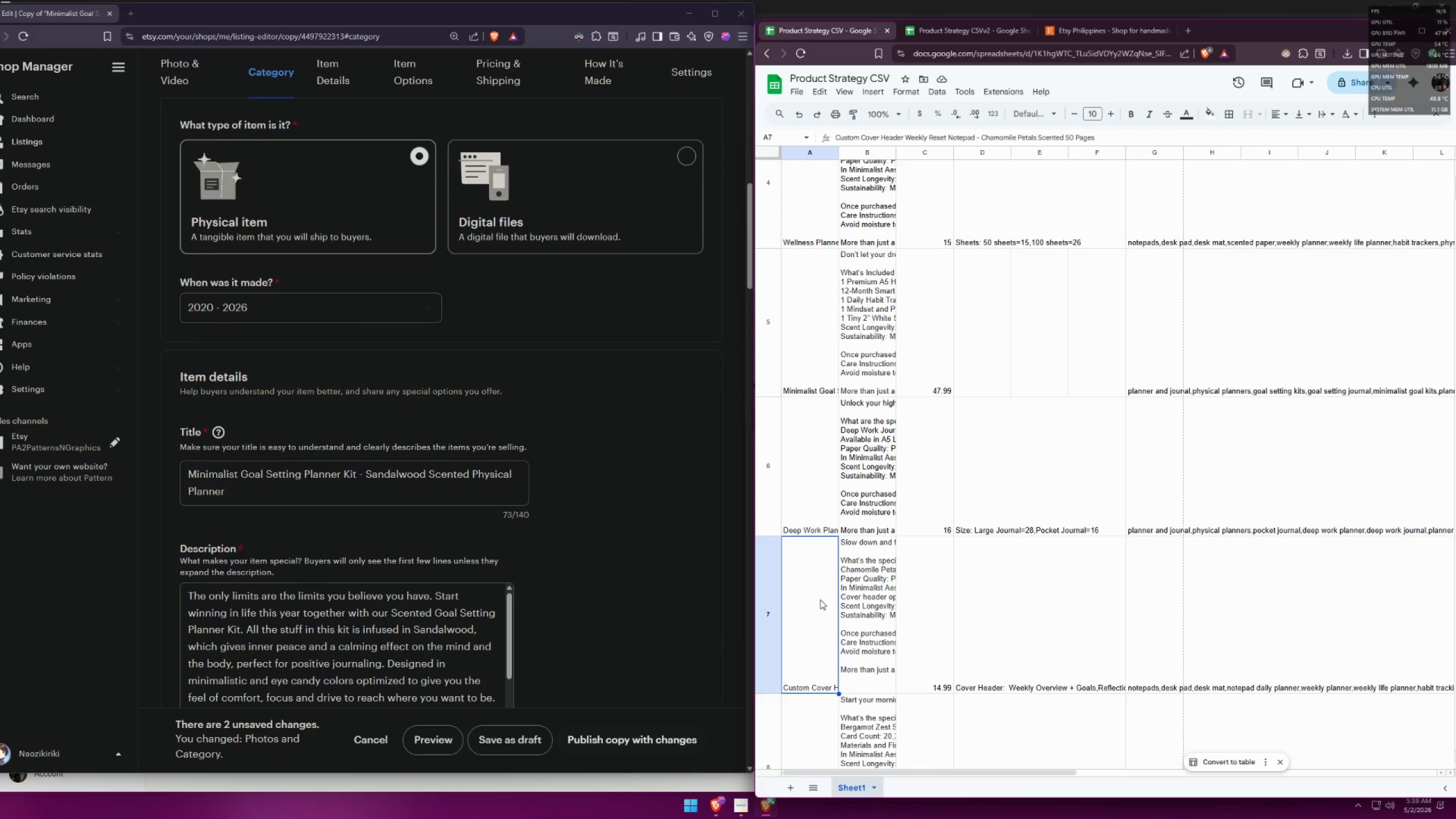 
key(Control+ControlLeft)
 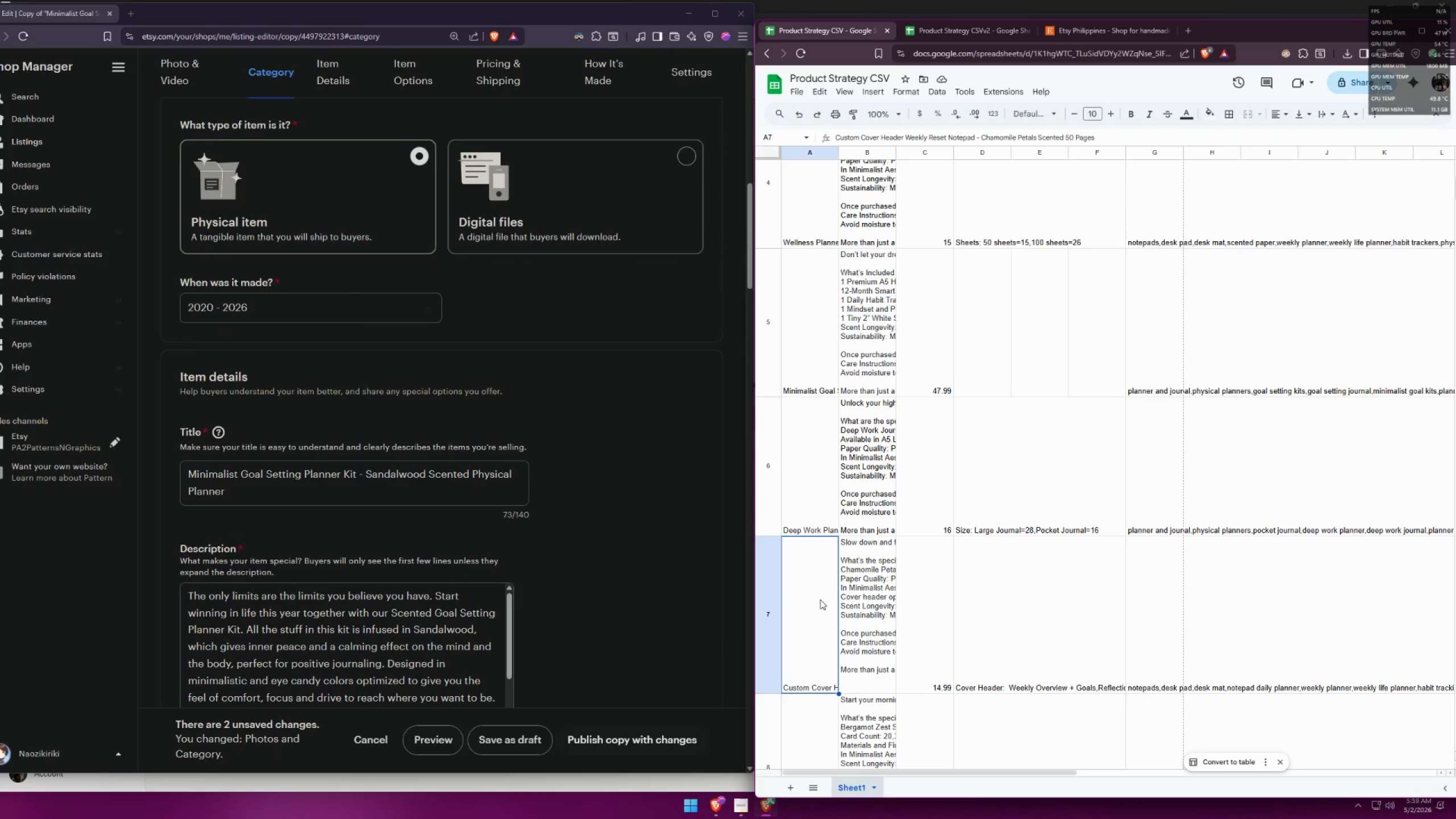 
key(Control+C)
 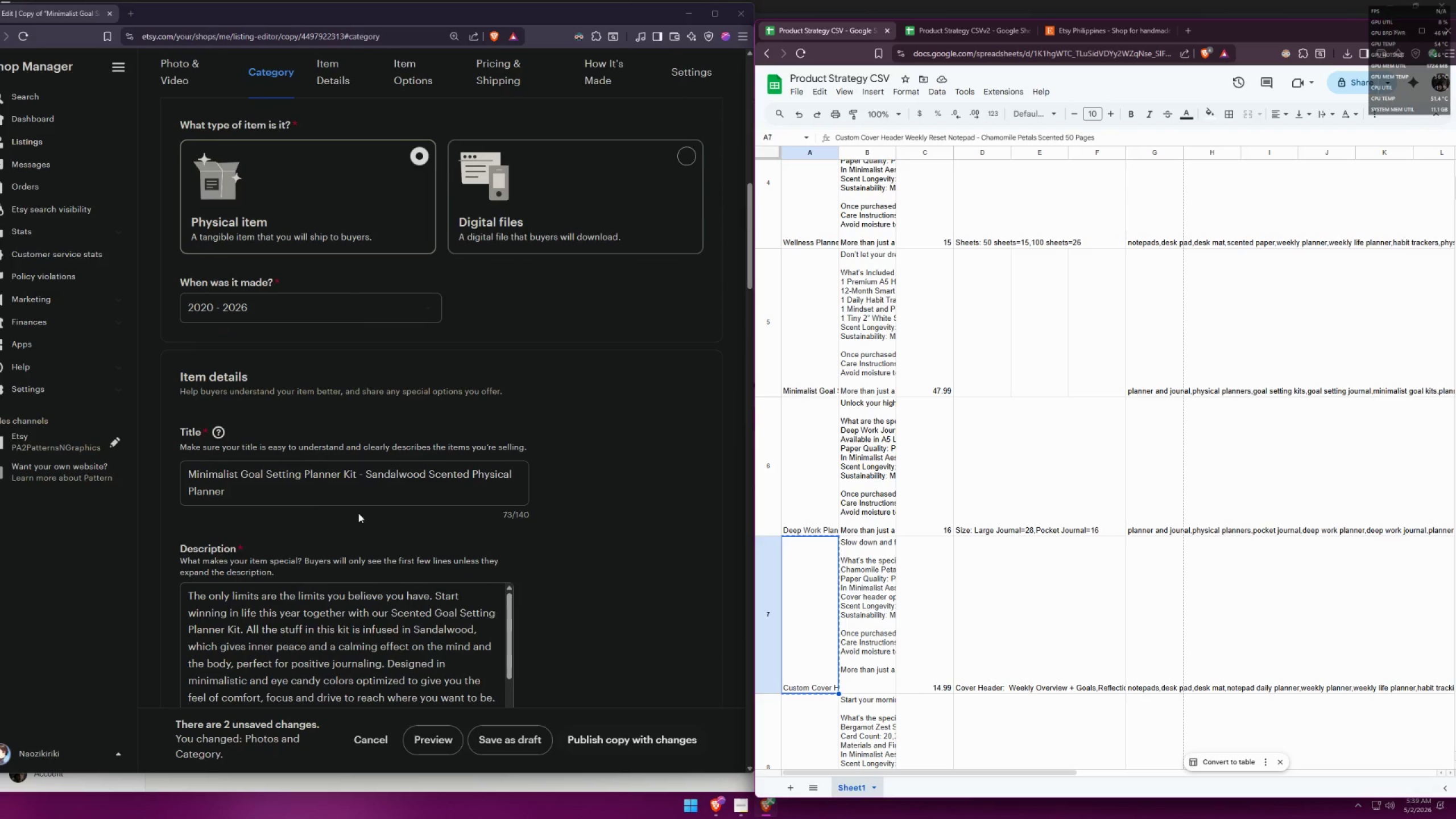 
left_click_drag(start_coordinate=[300, 495], to_coordinate=[164, 468])
 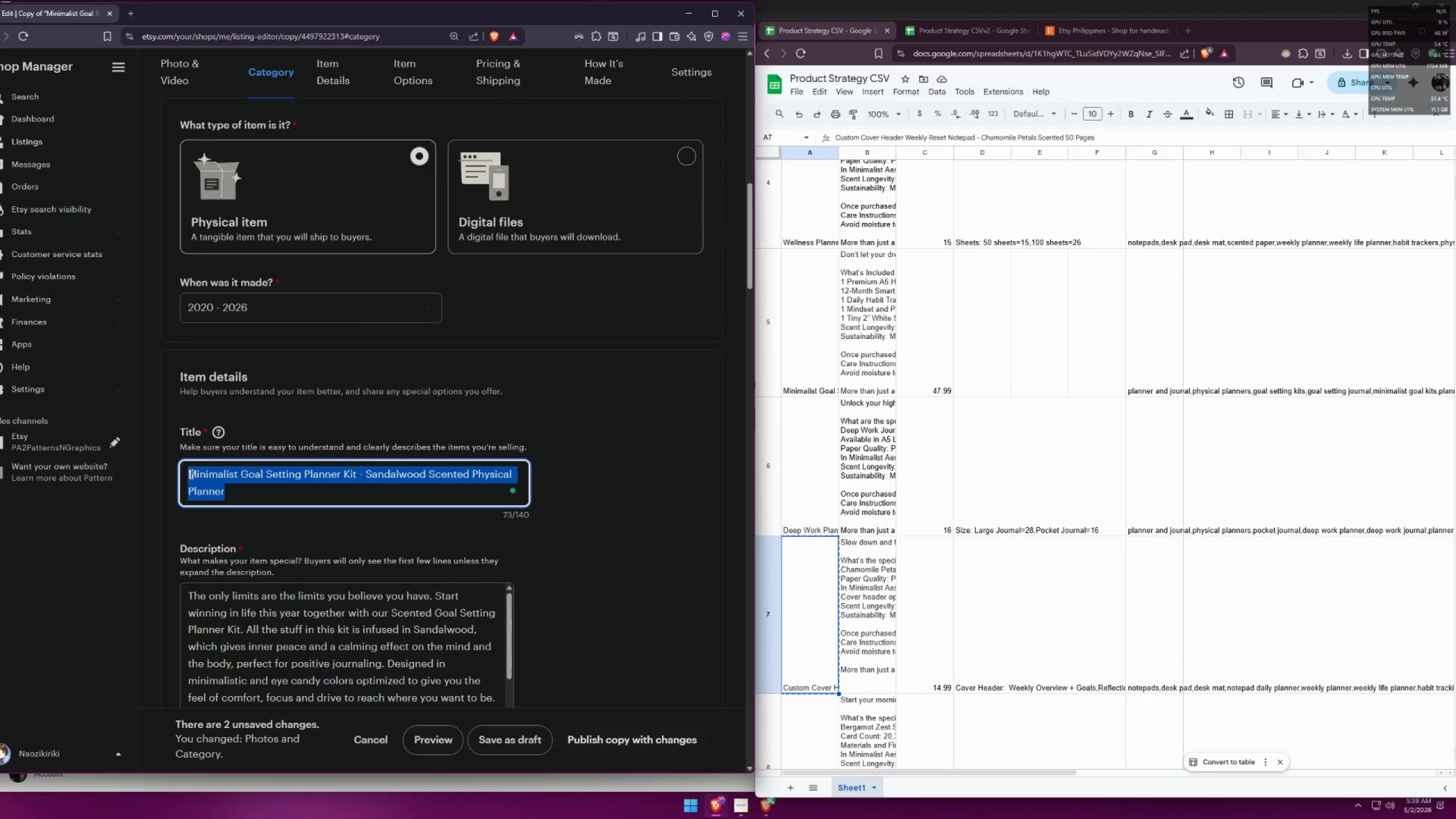 
key(Control+ControlLeft)
 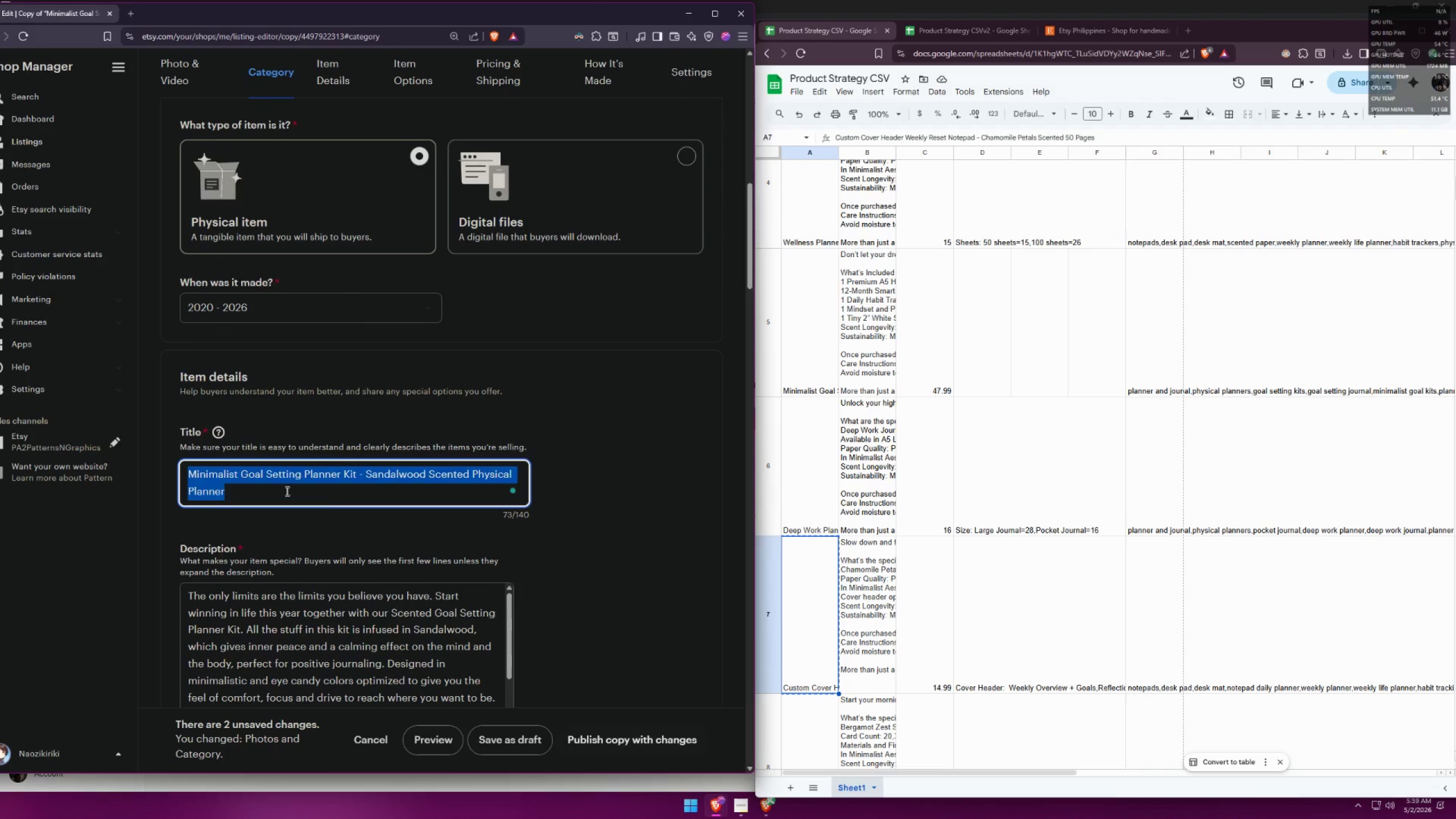 
key(Control+V)
 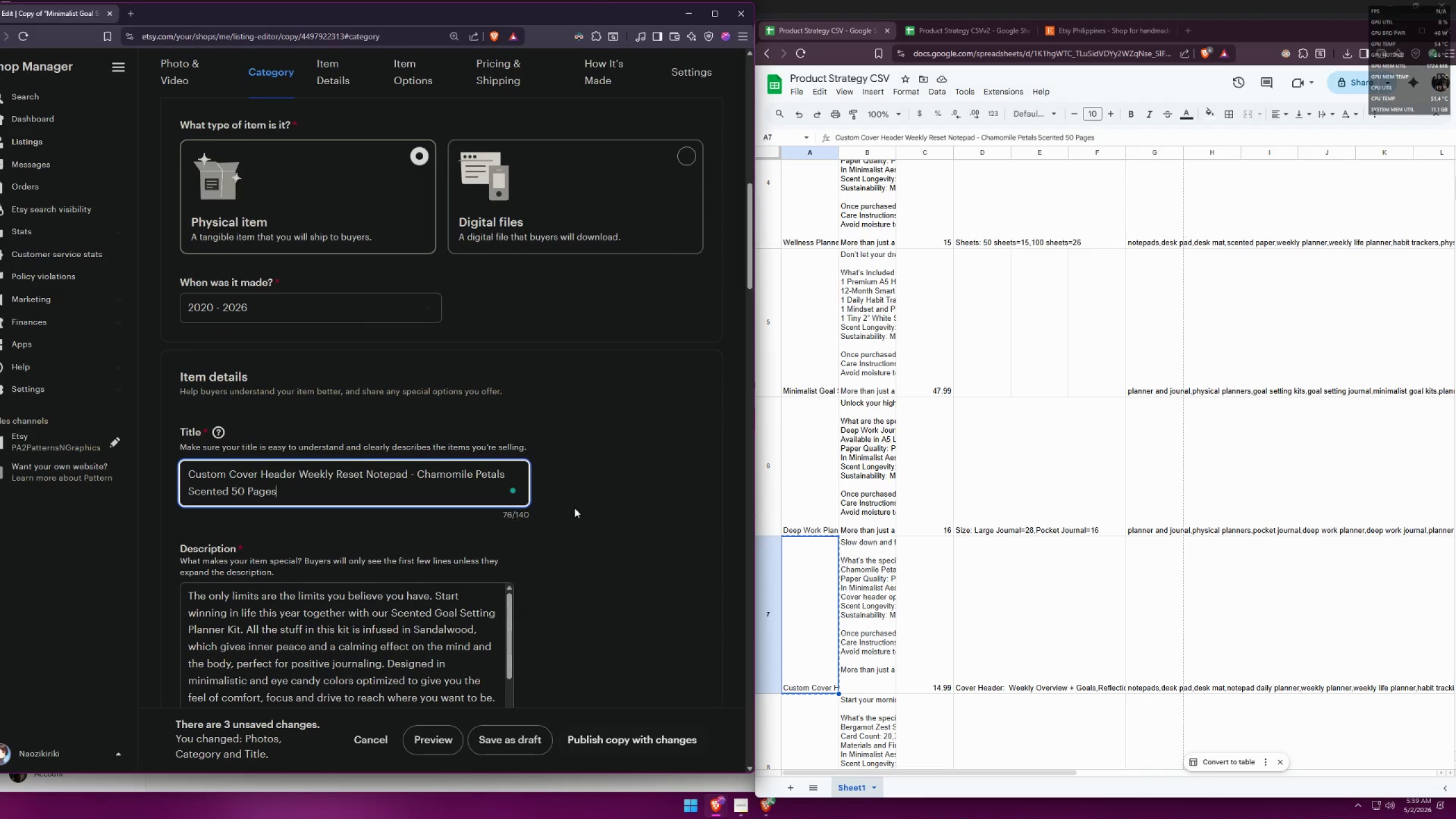 
left_click([582, 507])
 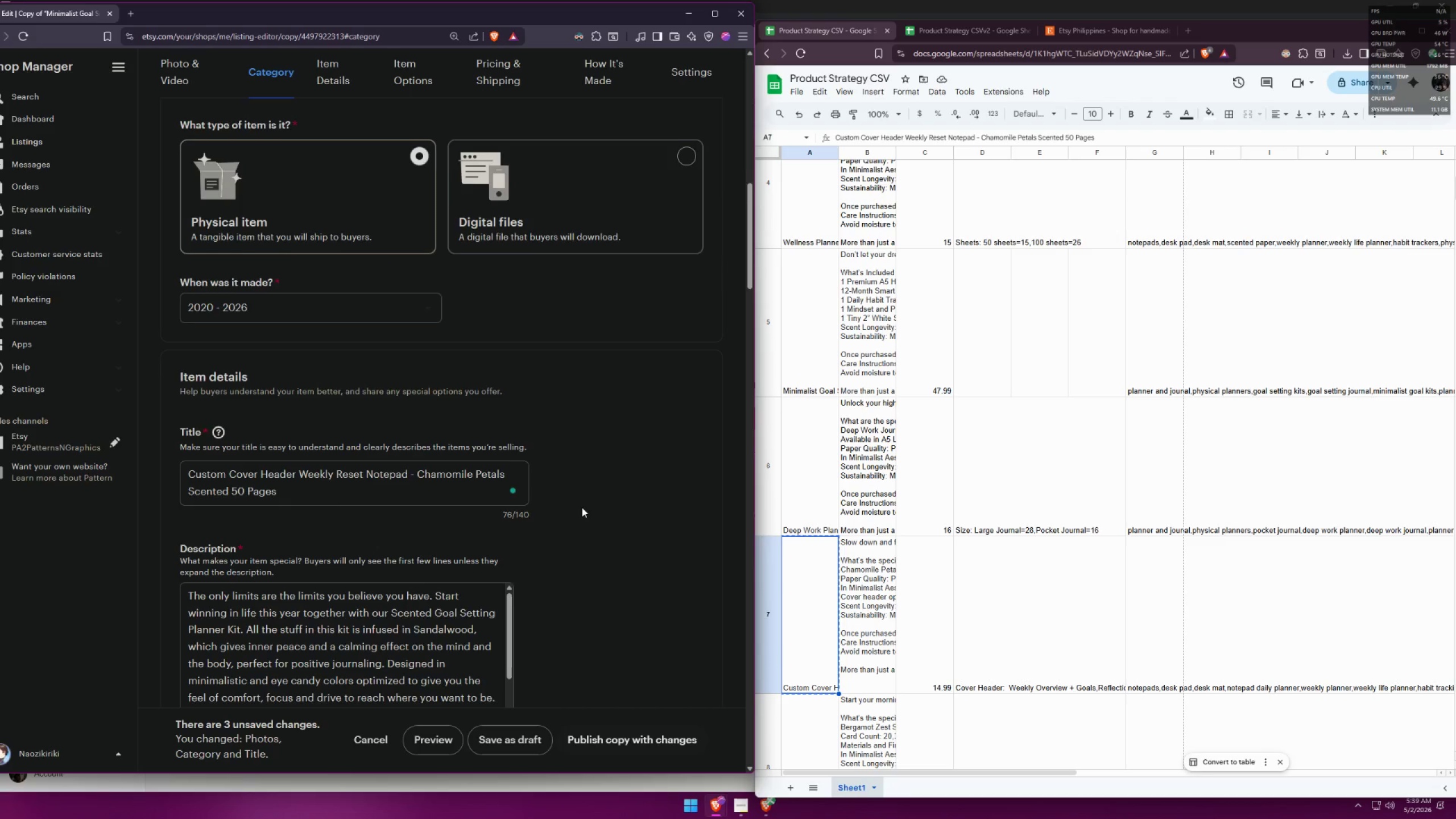 
scroll: coordinate [588, 483], scroll_direction: up, amount: 7.0
 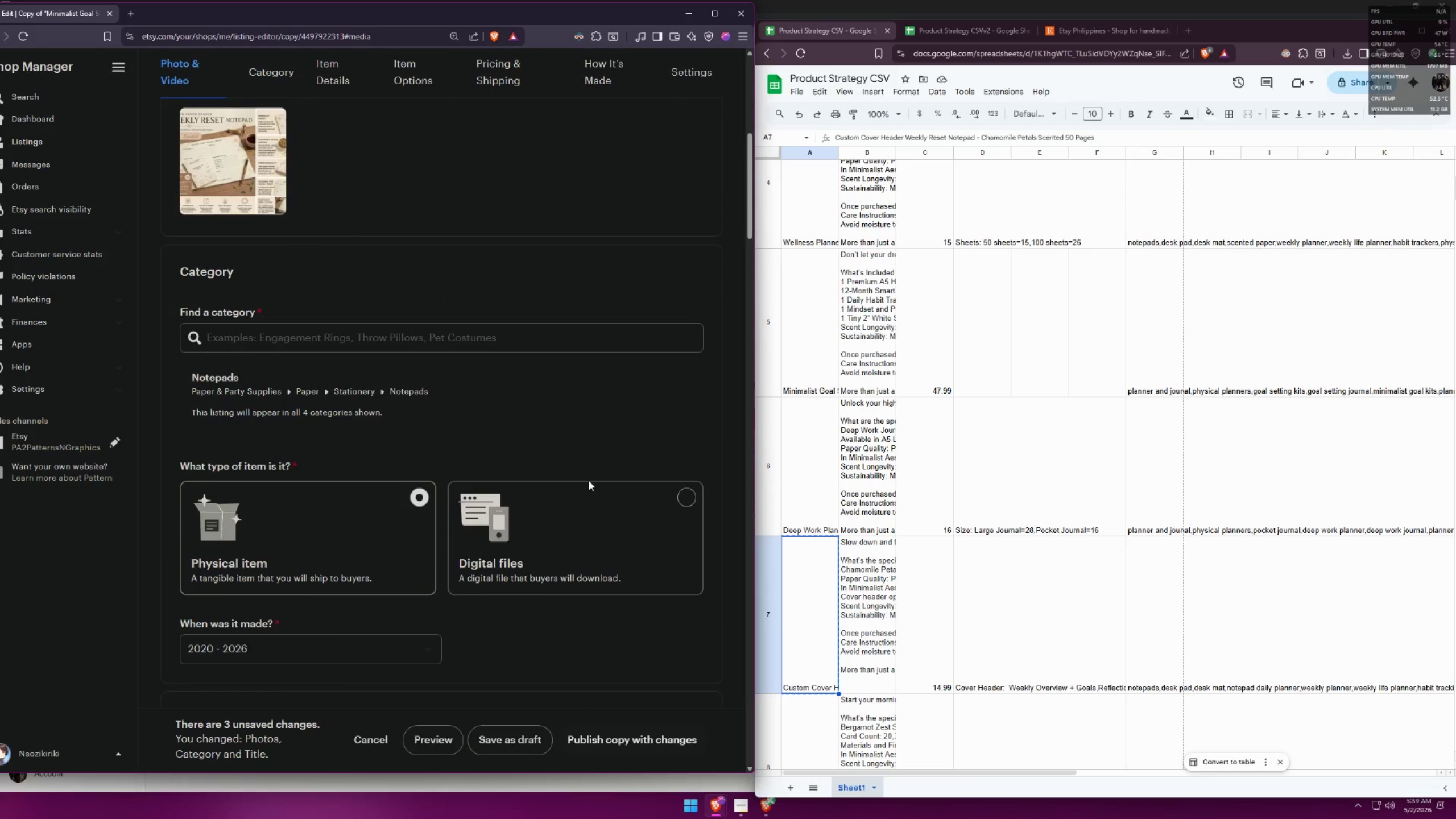 
scroll: coordinate [592, 477], scroll_direction: down, amount: 12.0
 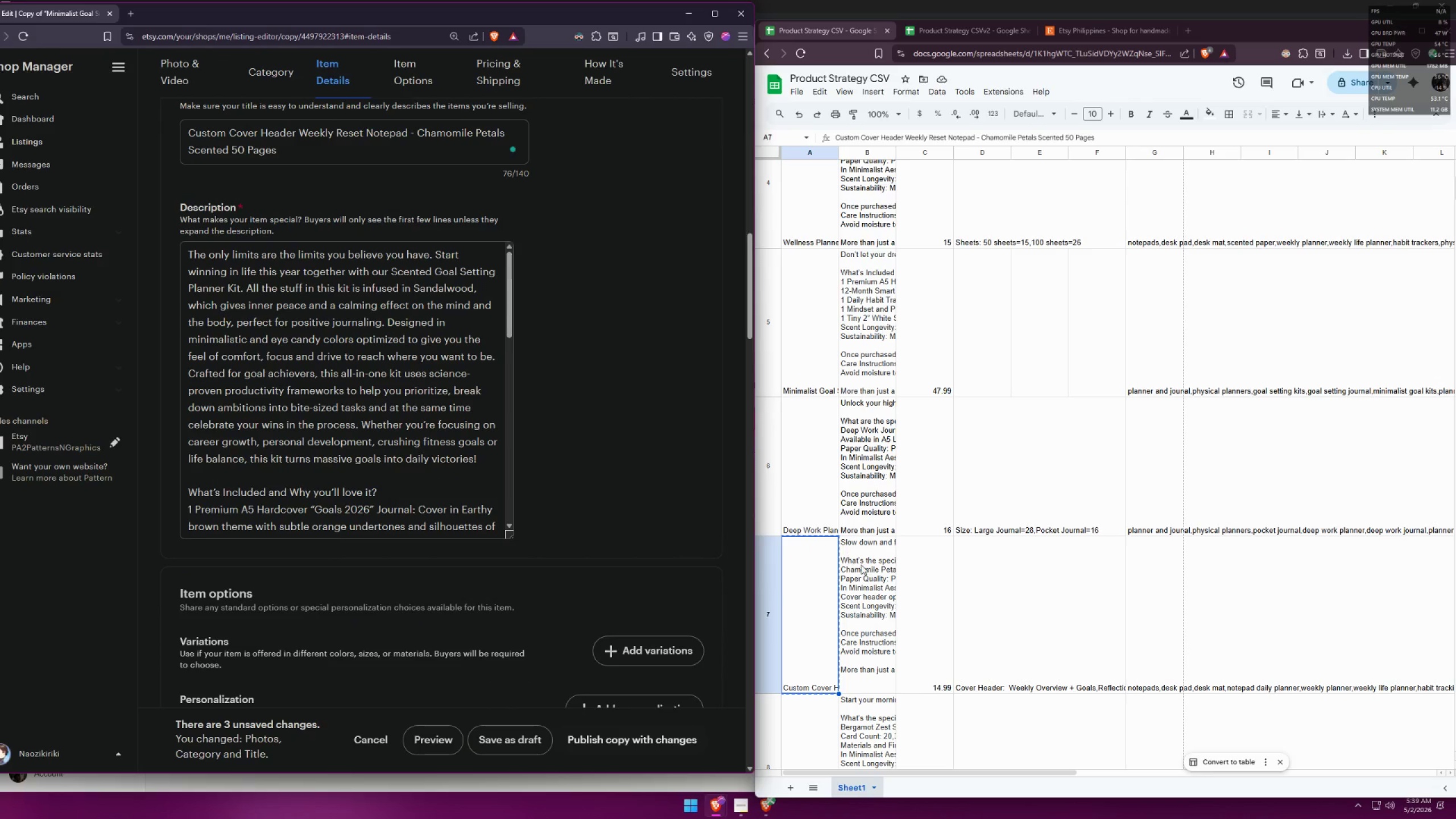 
double_click([861, 565])
 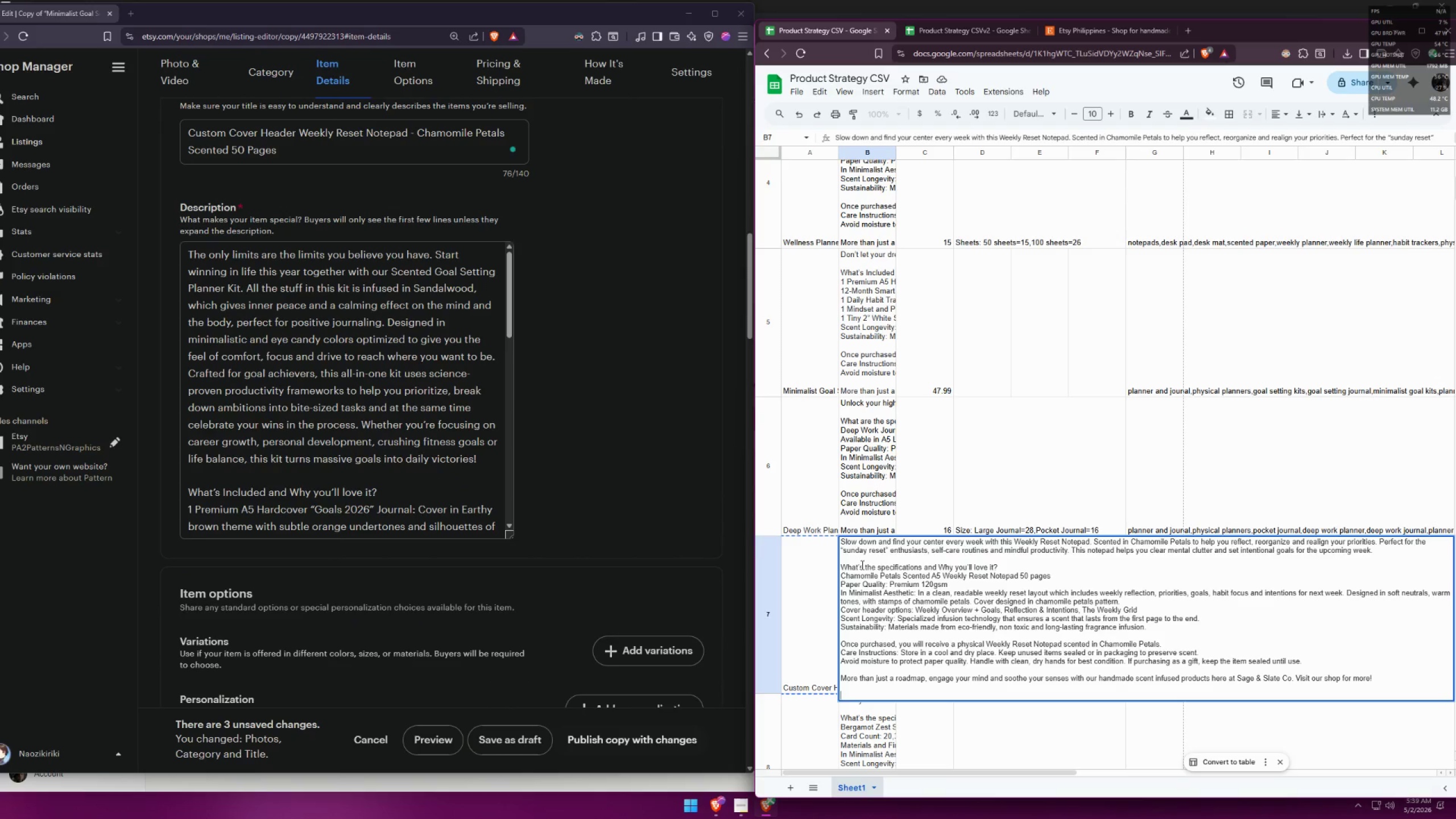 
key(Control+A)
 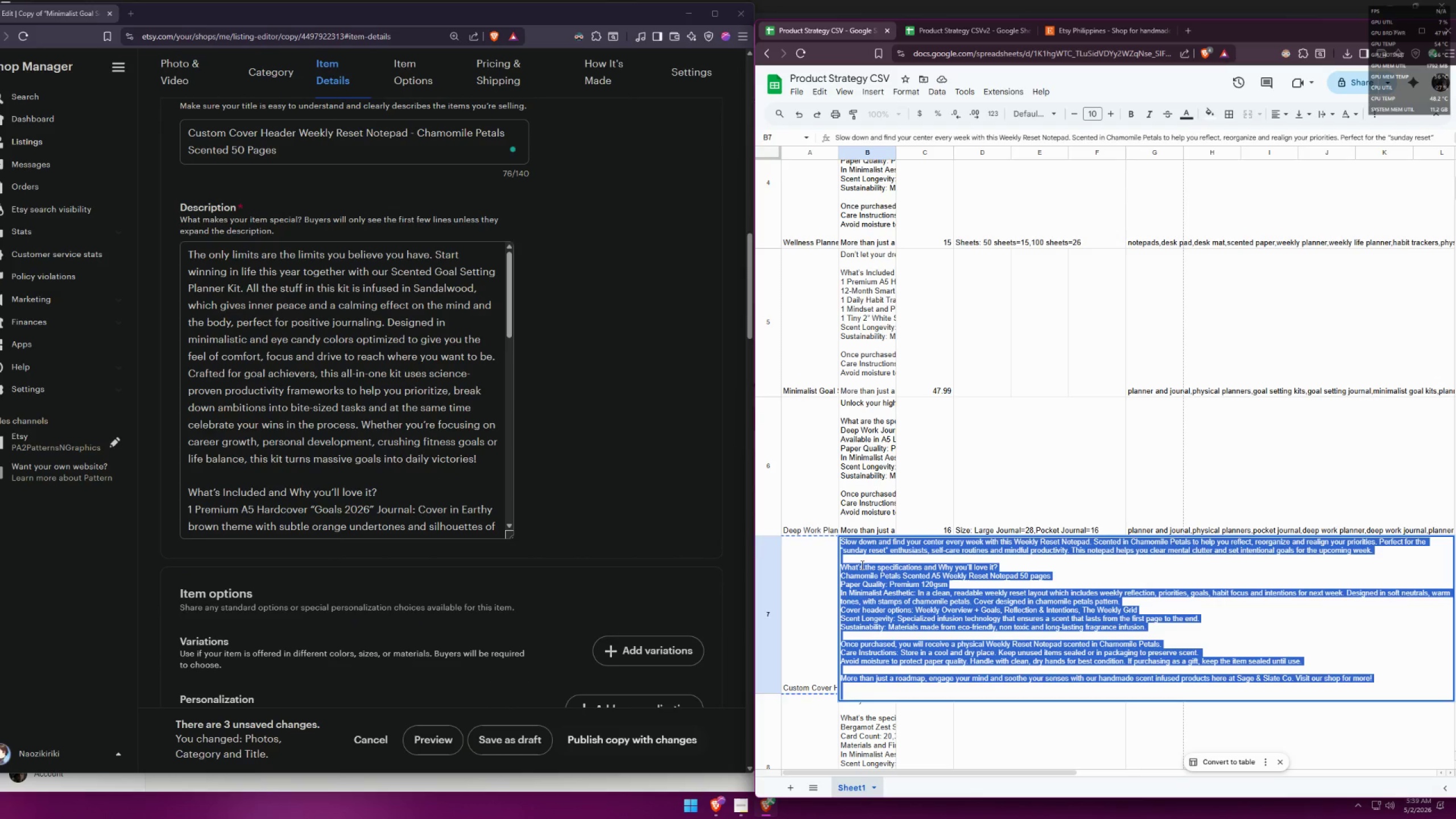 
key(Control+C)
 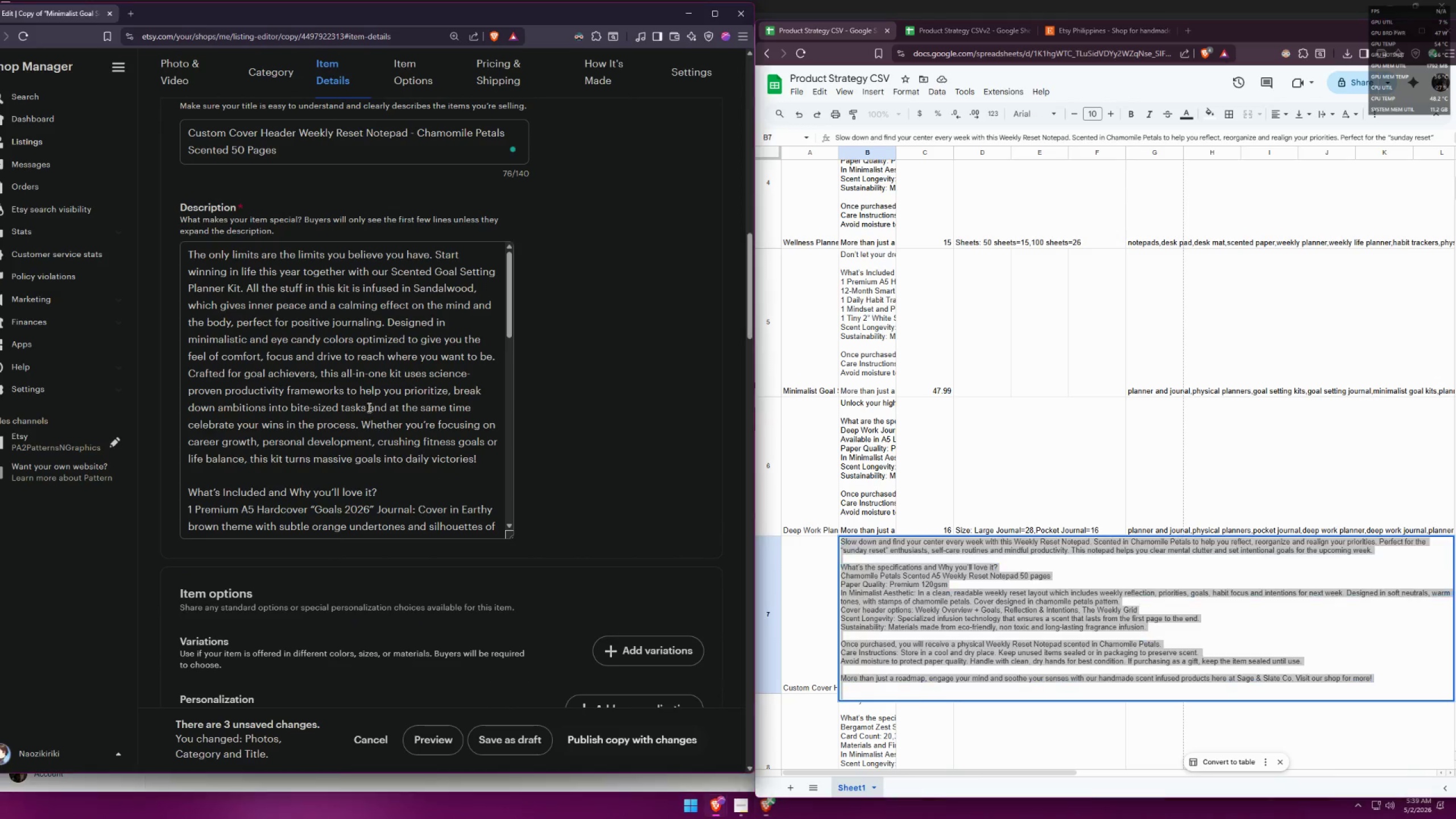 
key(Control+A)
 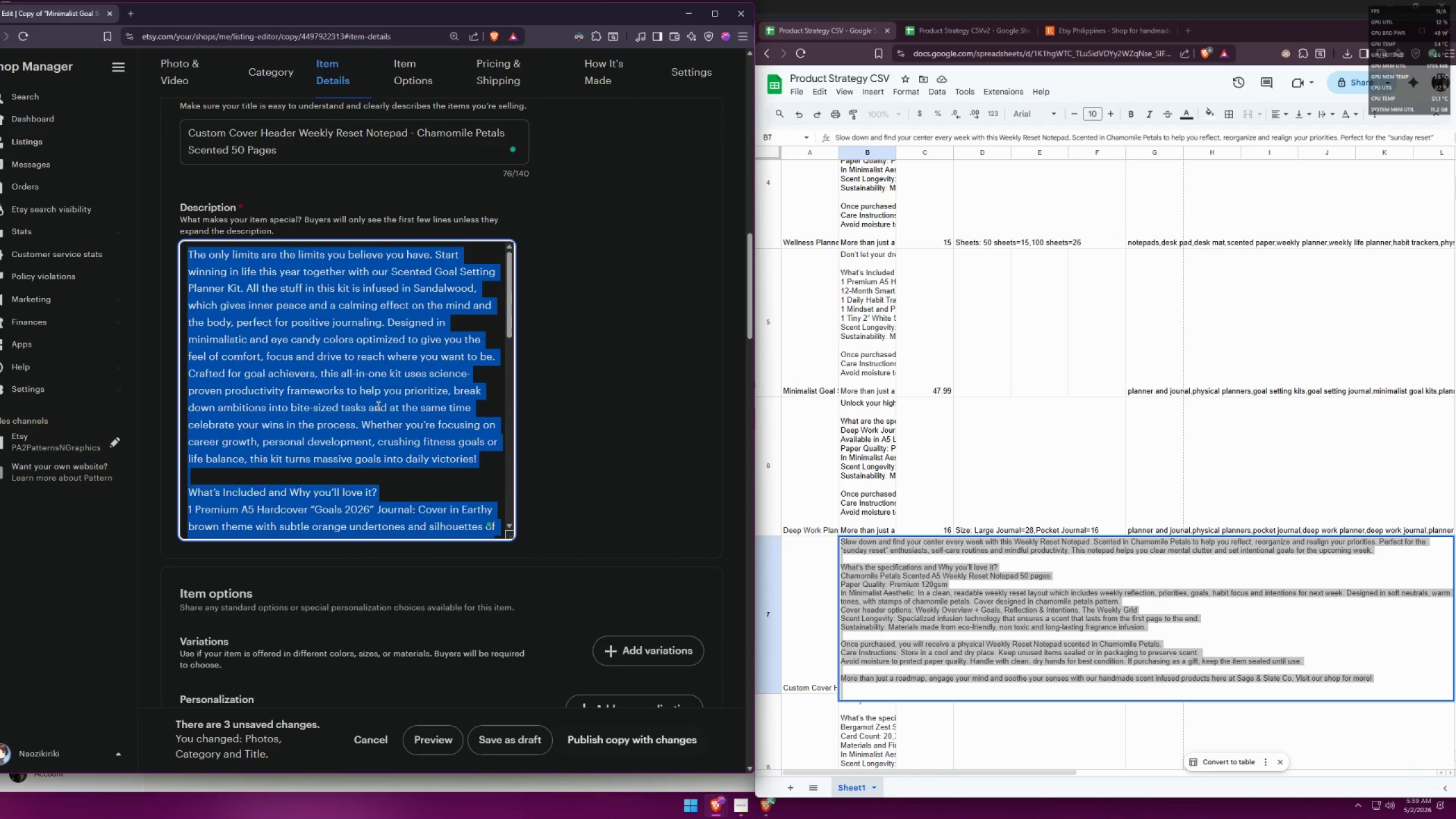 
key(Control+V)
 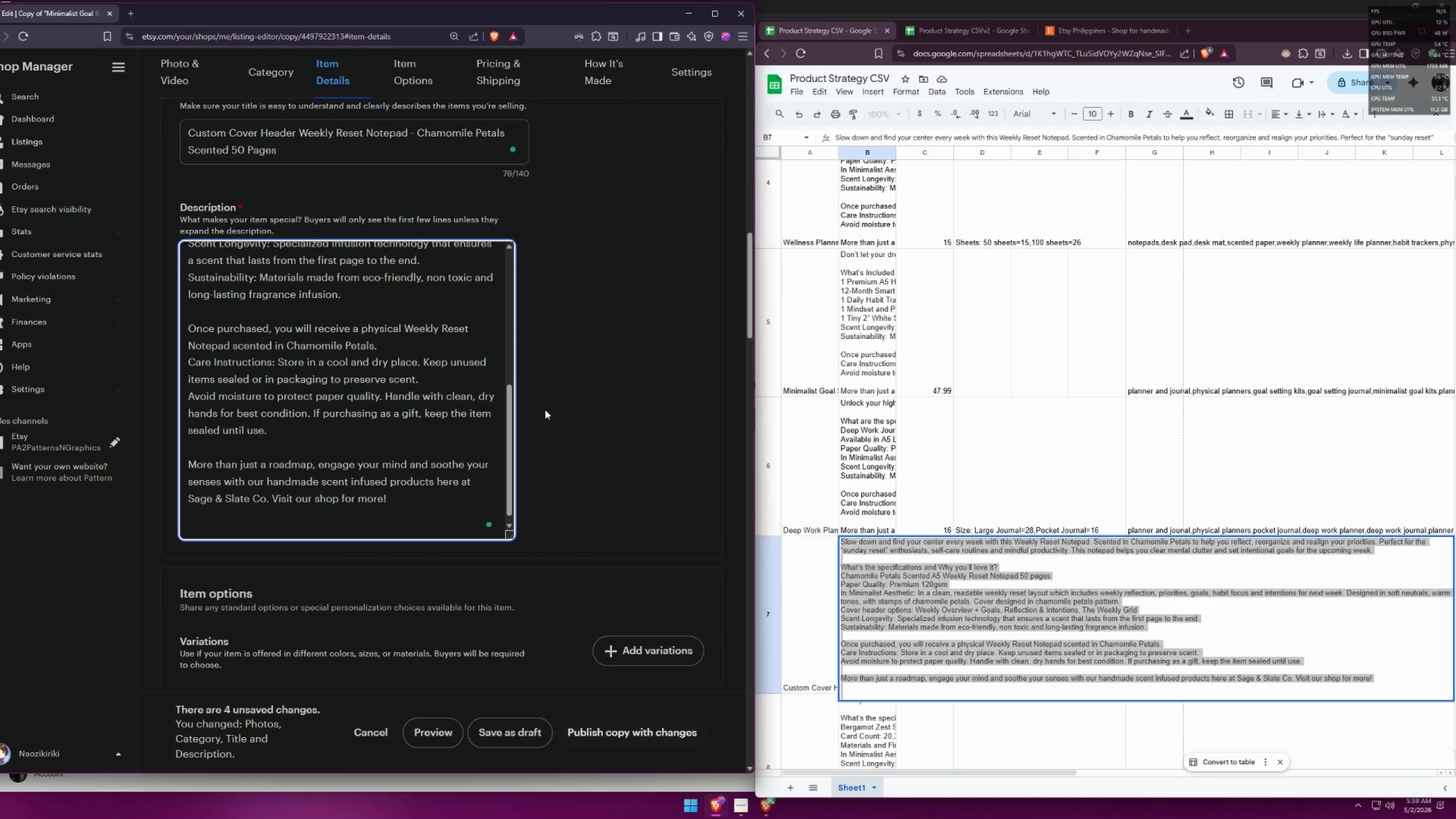 
key(Backspace)
 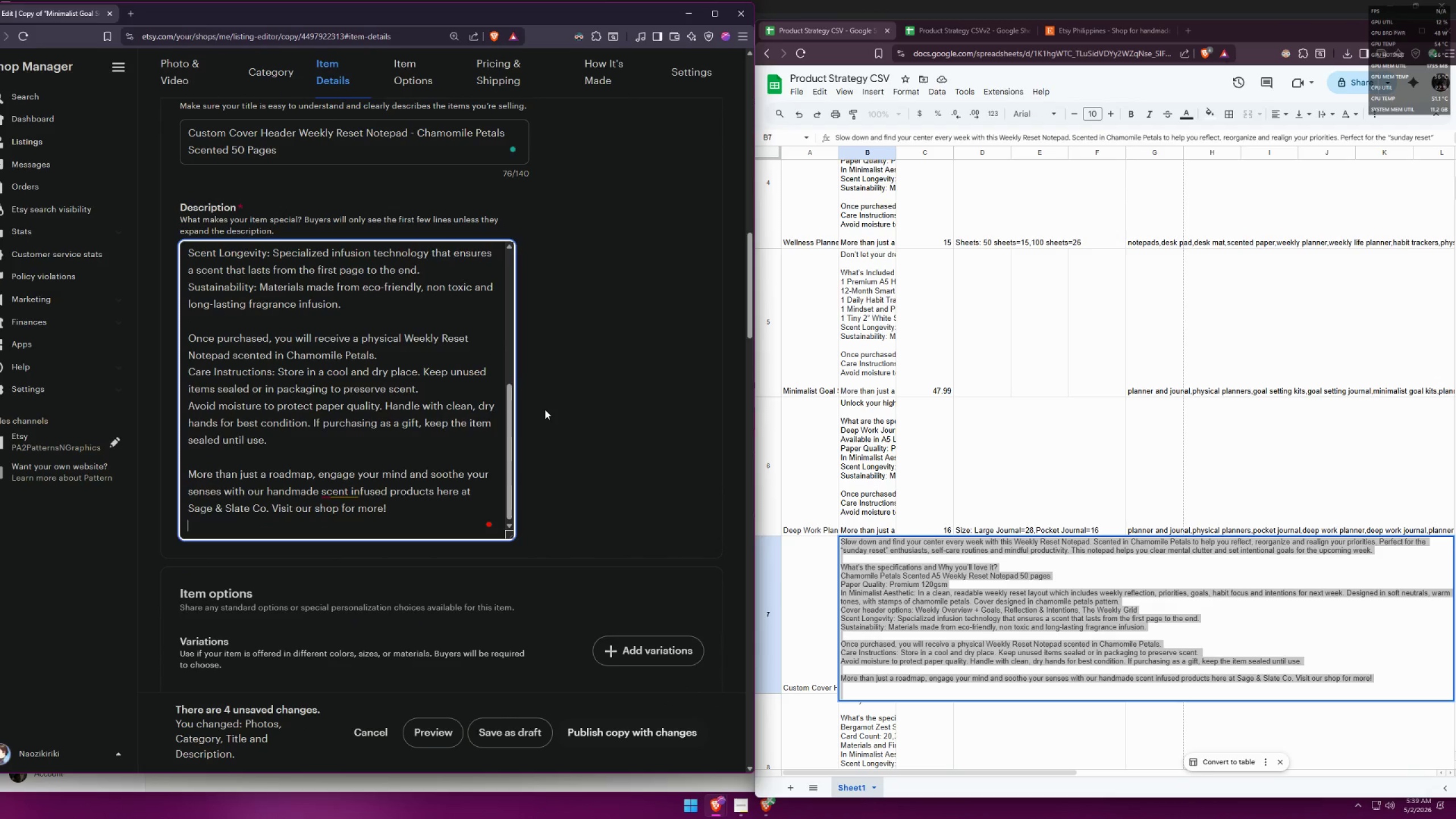 
key(Backspace)
 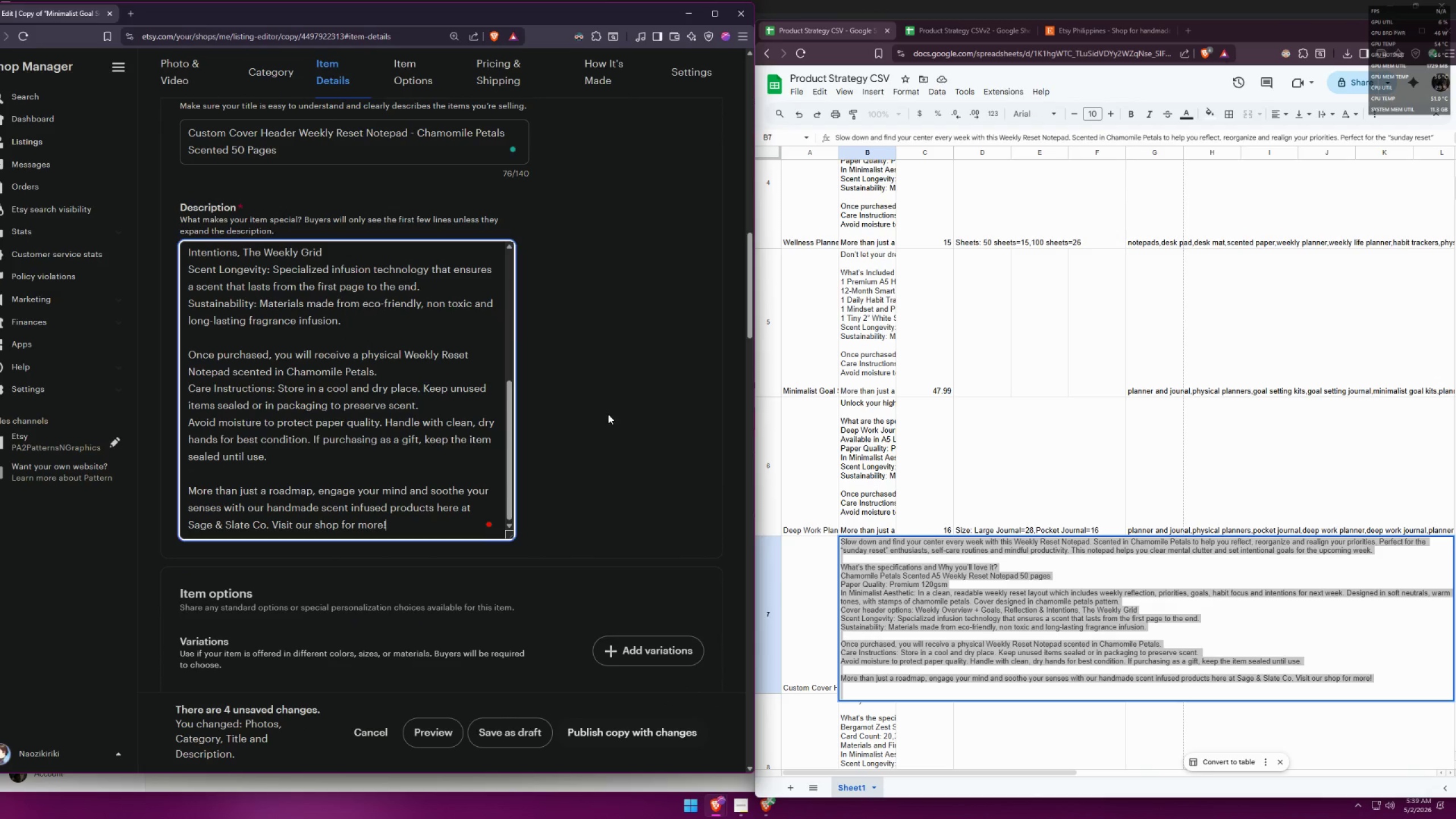 
left_click([608, 414])
 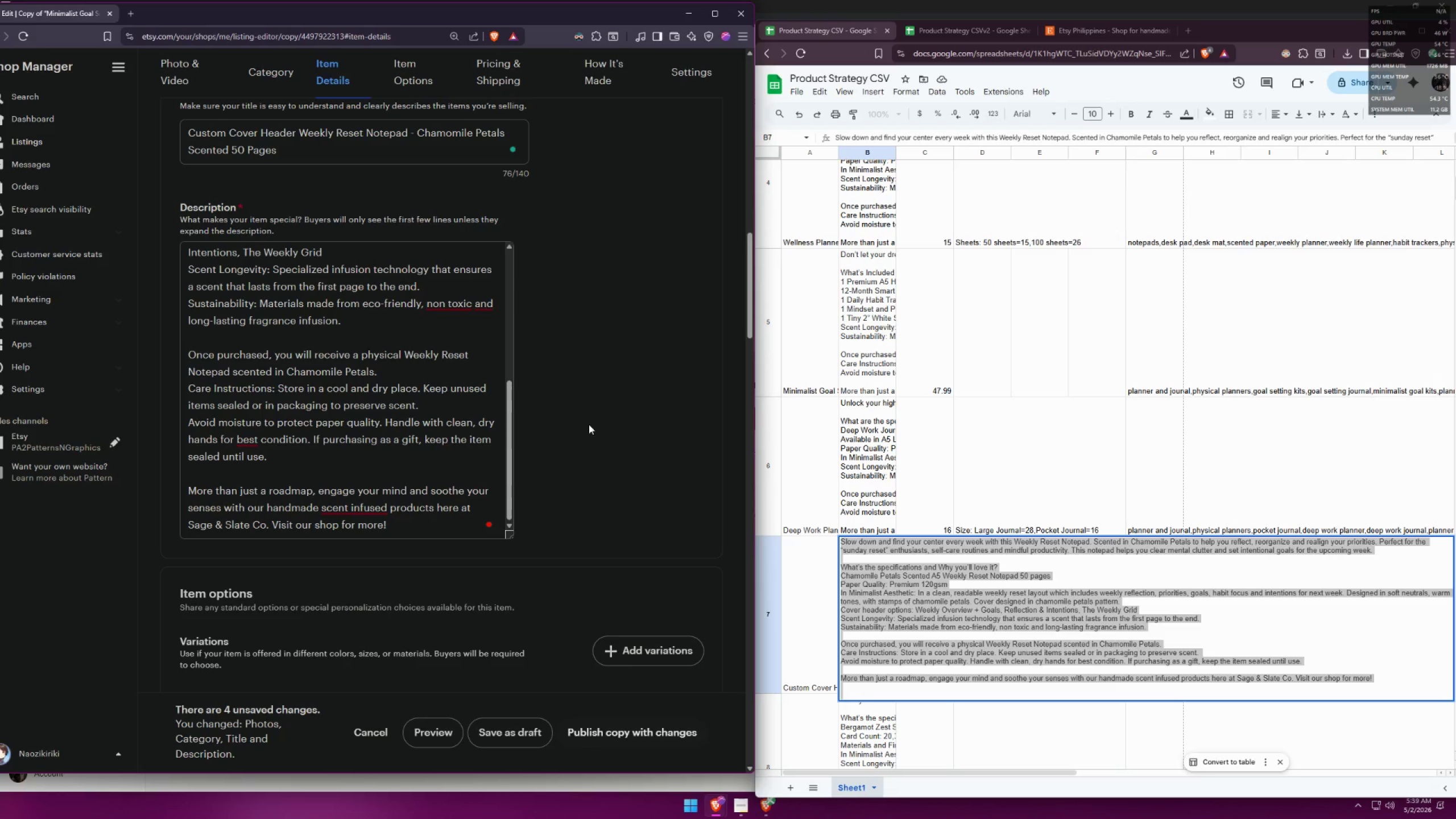 
scroll: coordinate [425, 380], scroll_direction: up, amount: 11.0
 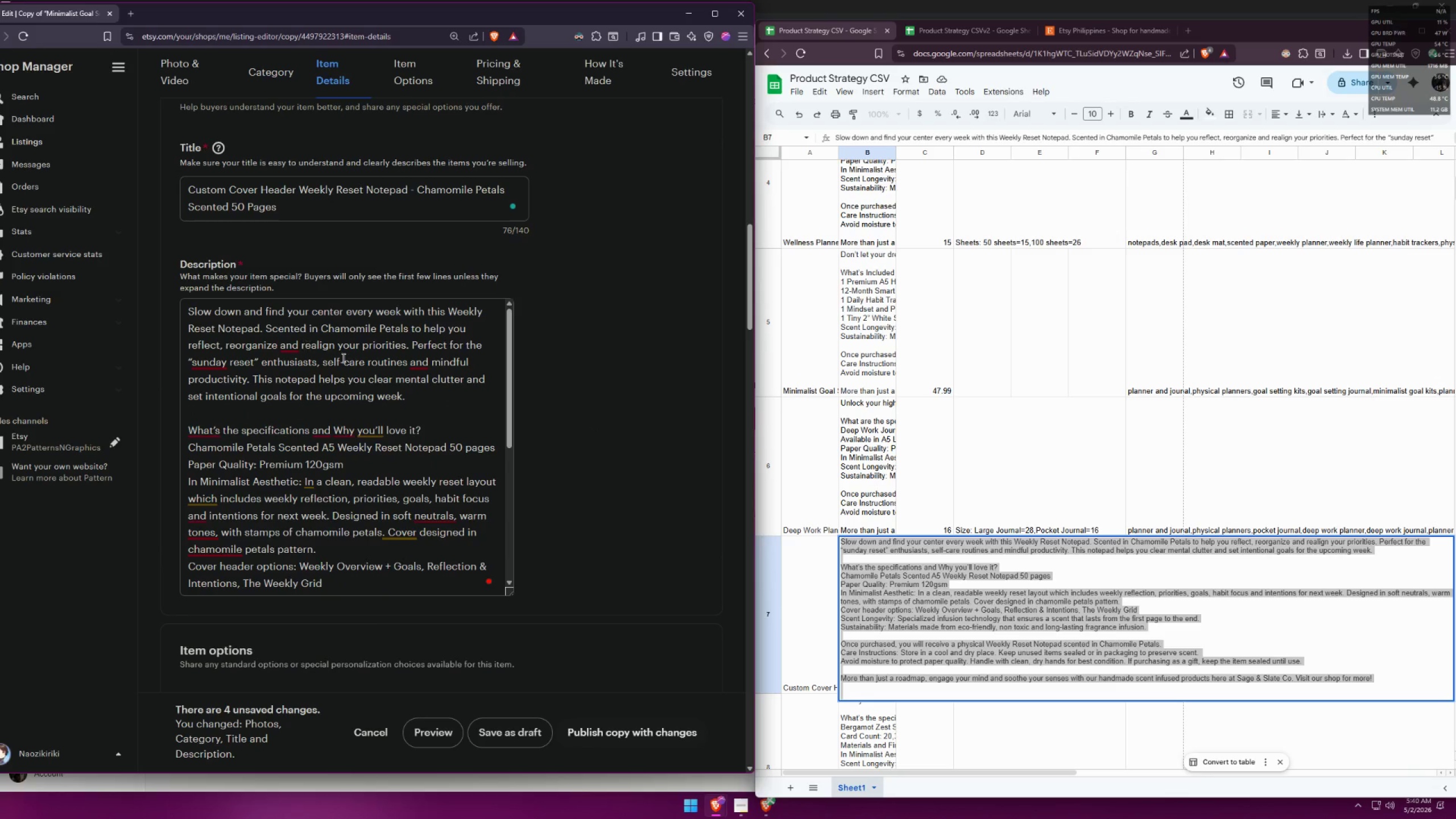 
mouse_move([222, 371])
 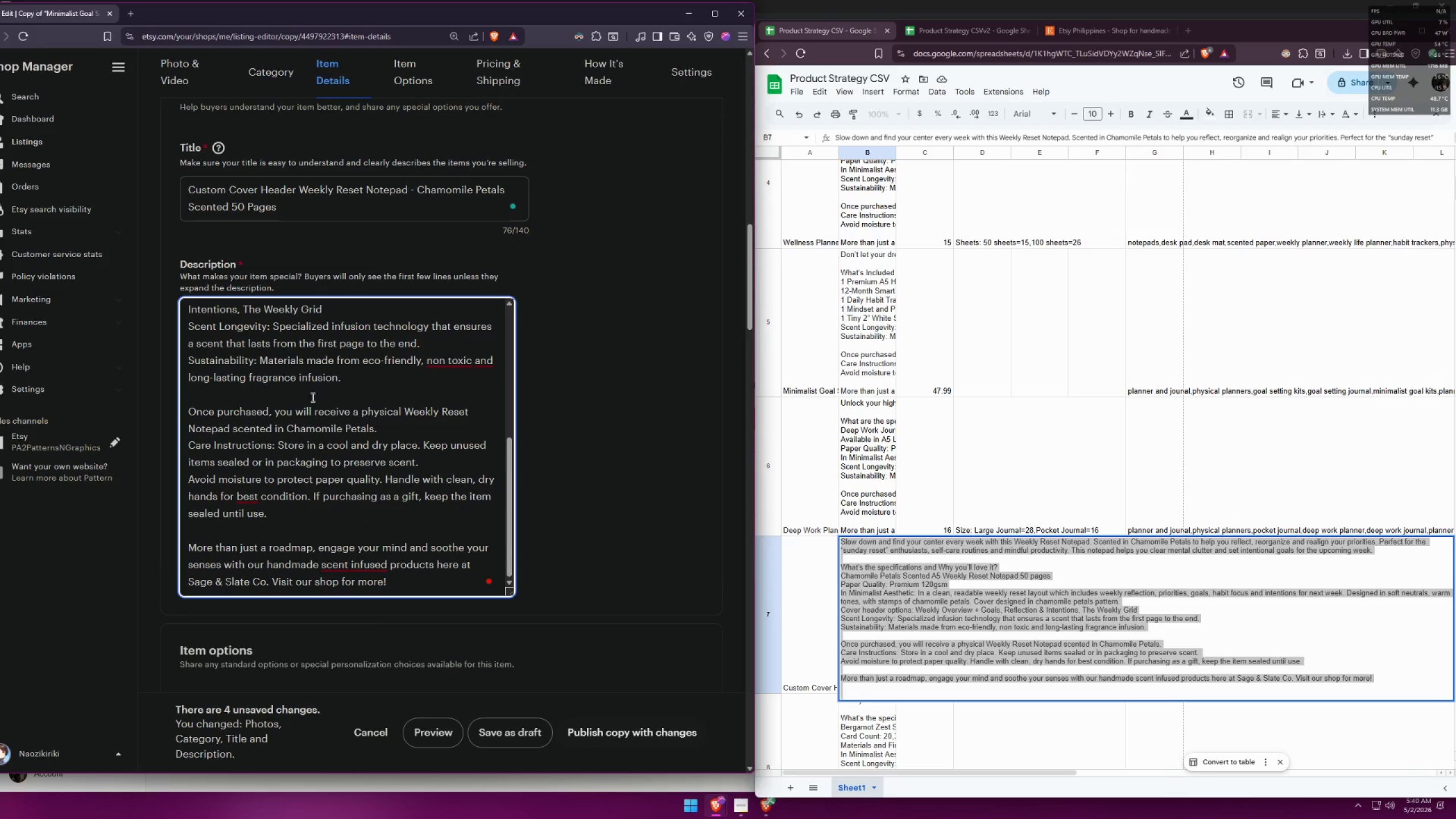 
scroll: coordinate [424, 398], scroll_direction: up, amount: 12.0
 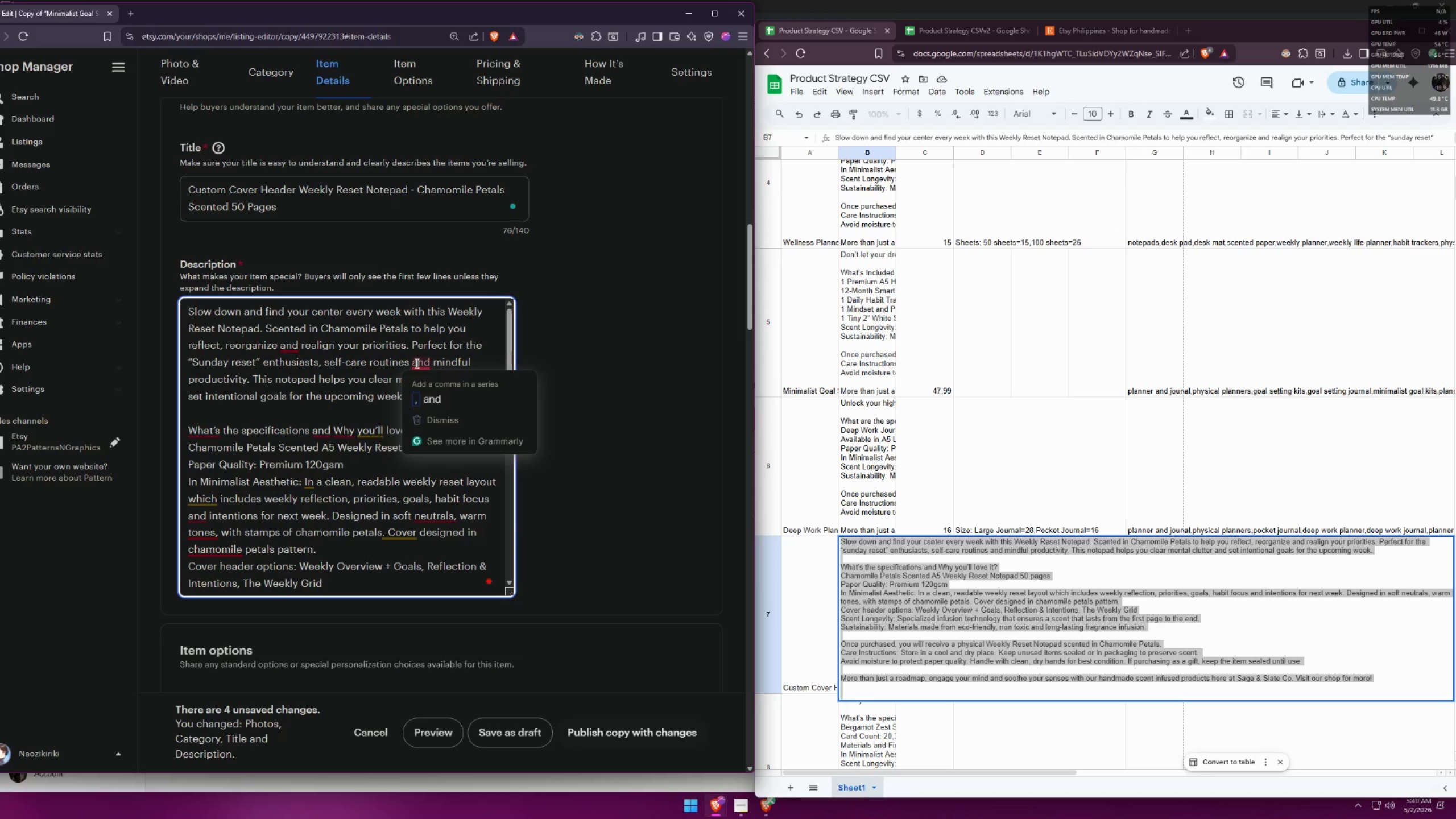 
left_click([330, 392])
 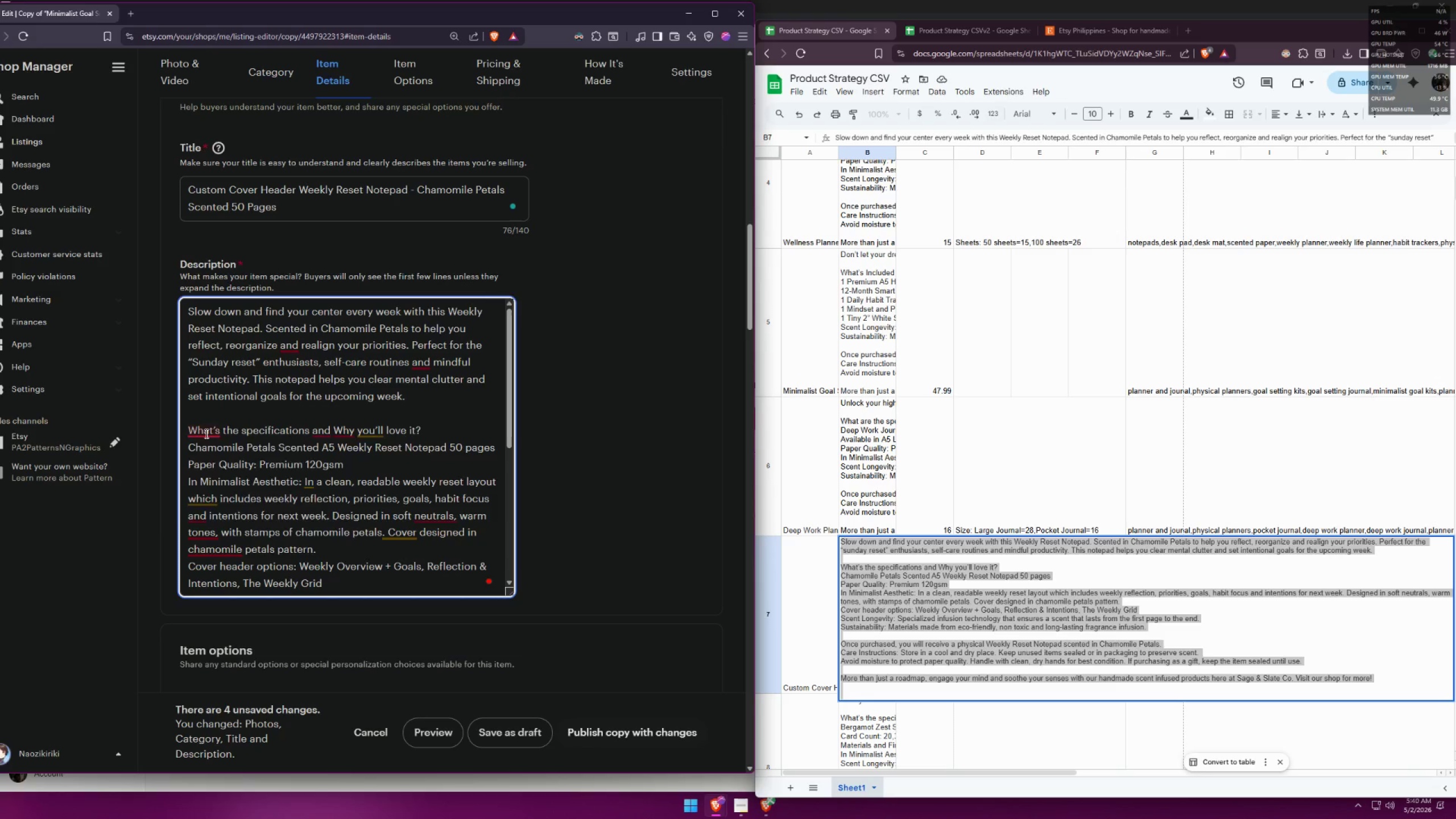 
left_click([218, 459])
 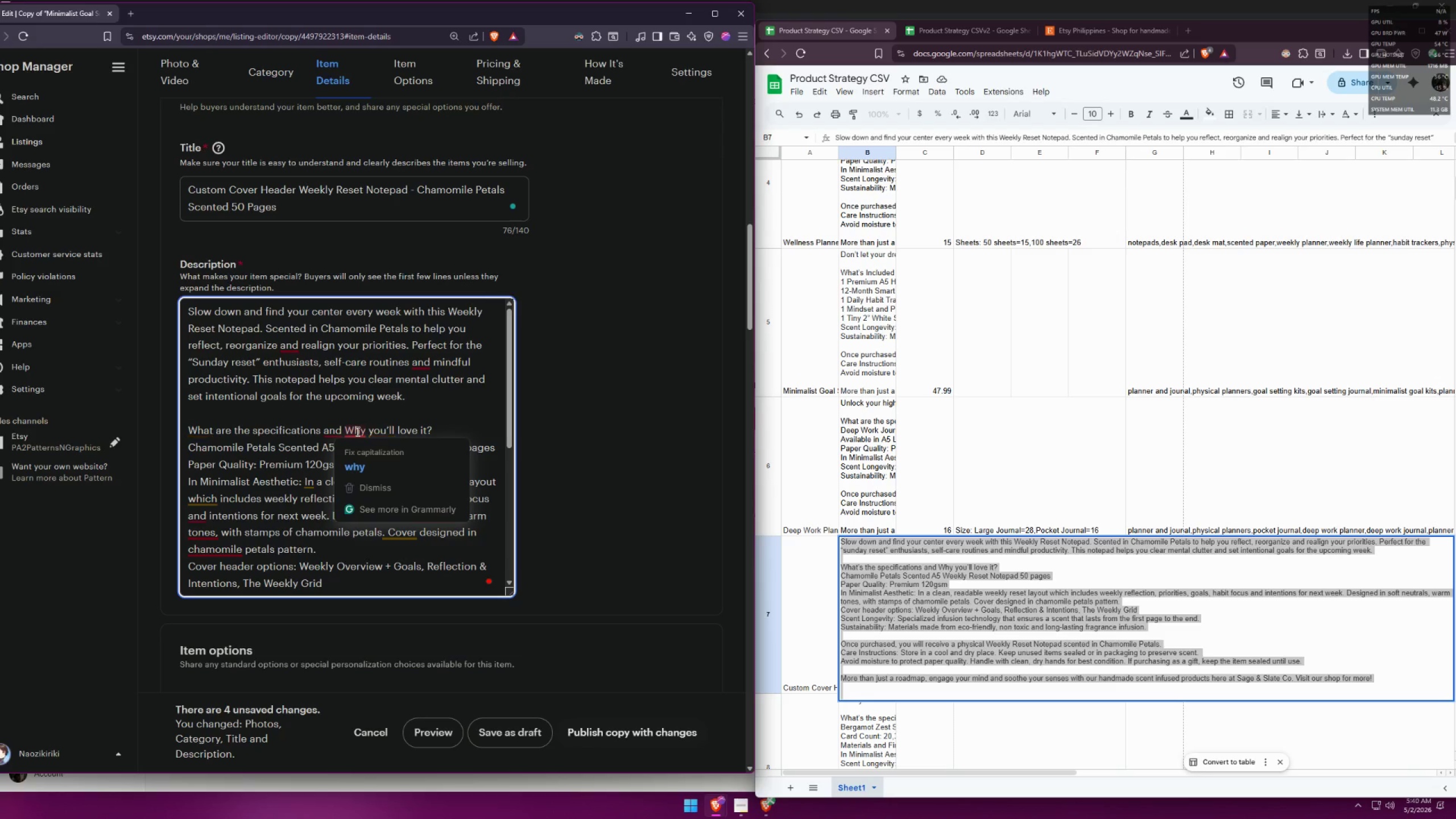 
left_click([367, 457])
 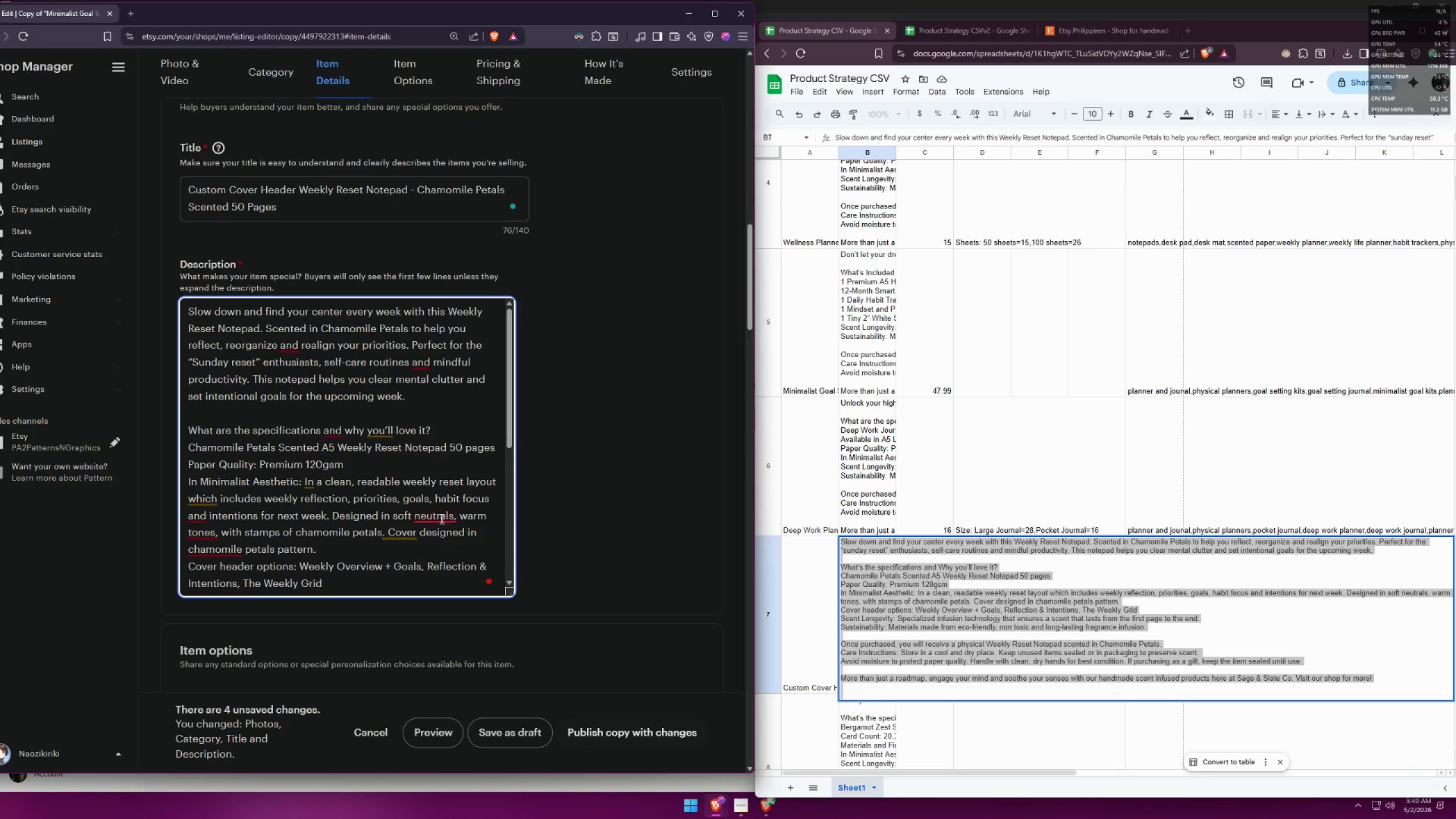 
left_click([447, 541])
 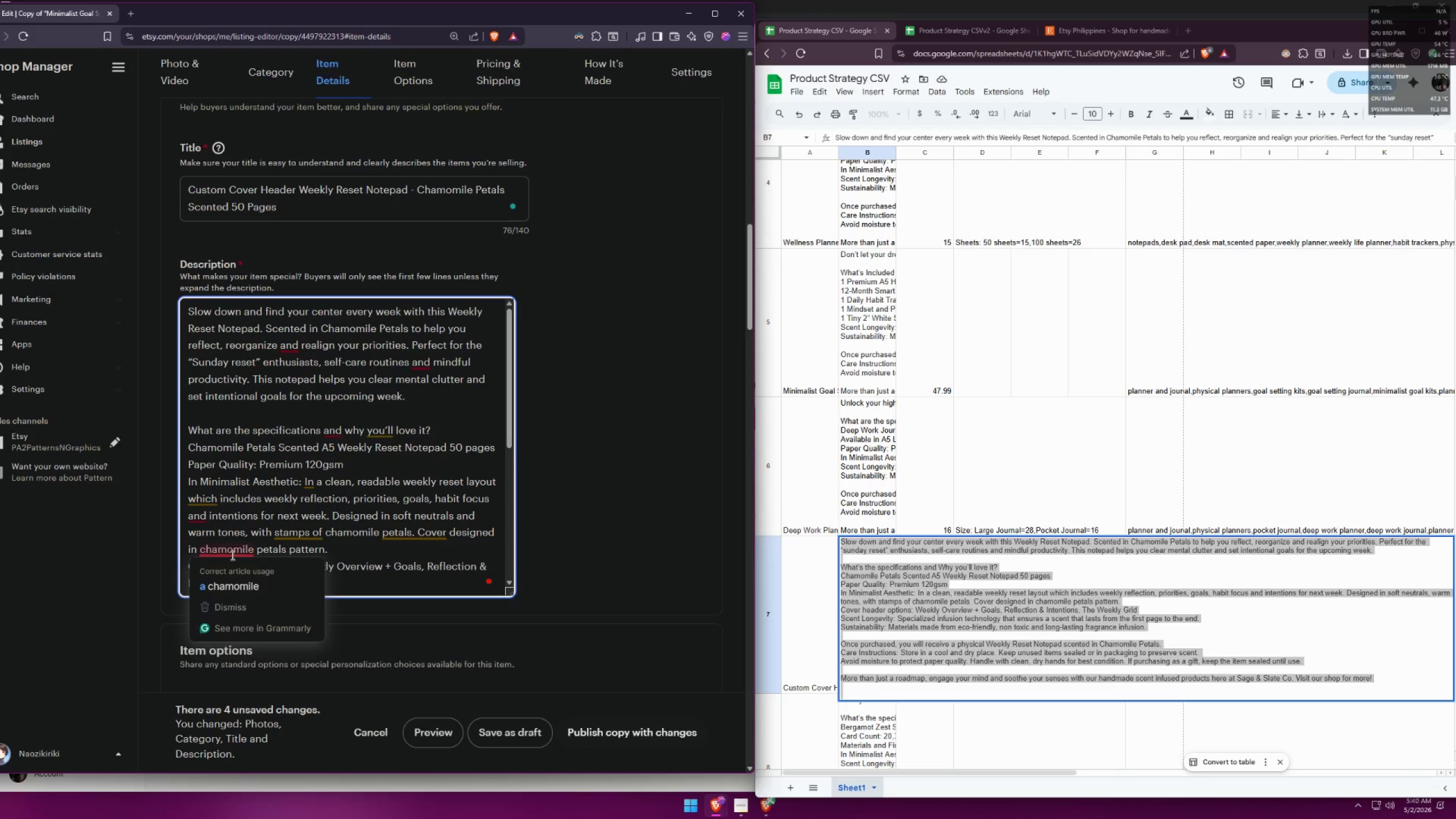 
left_click([243, 577])
 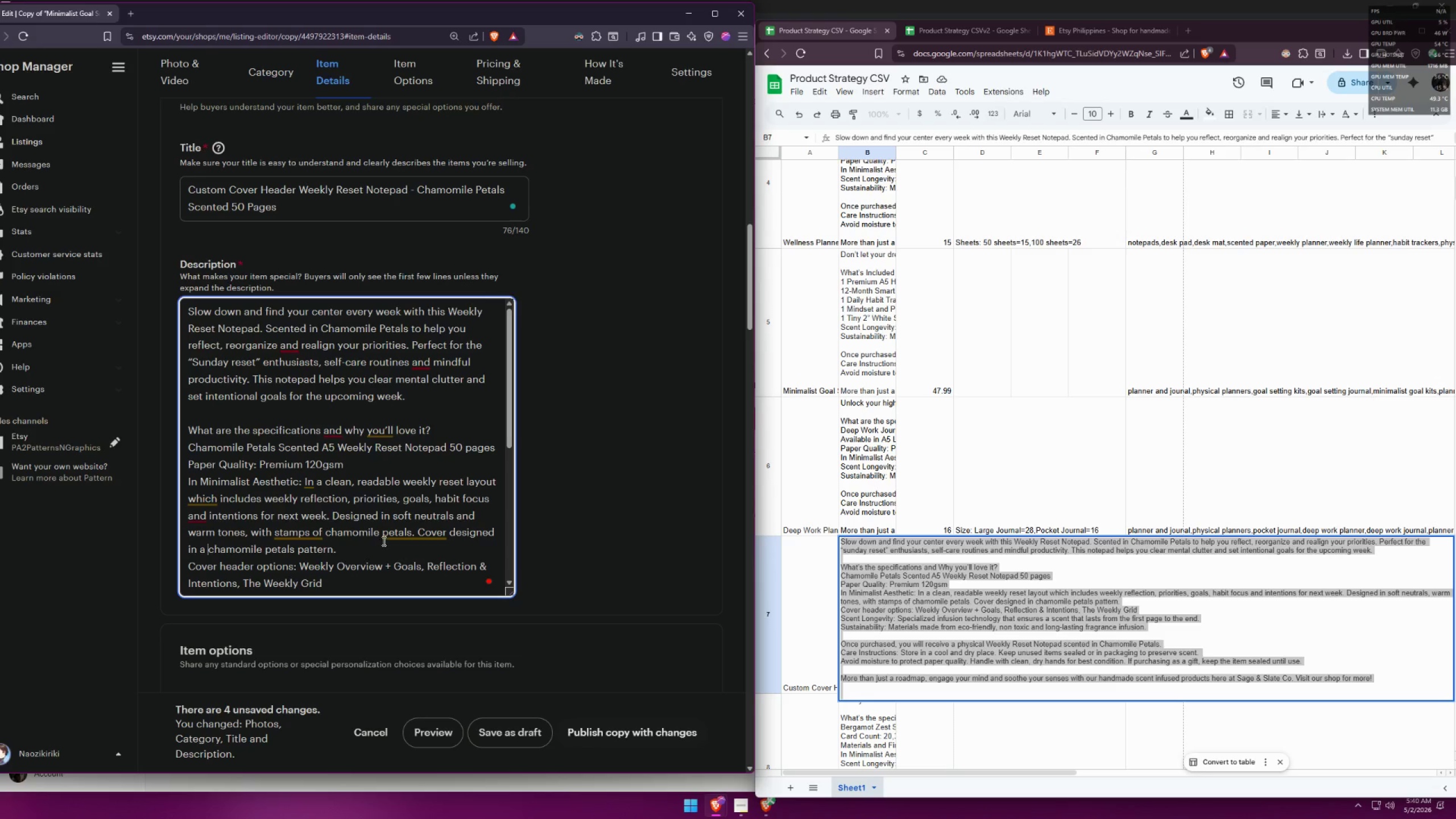 
scroll: coordinate [367, 490], scroll_direction: down, amount: 3.0
 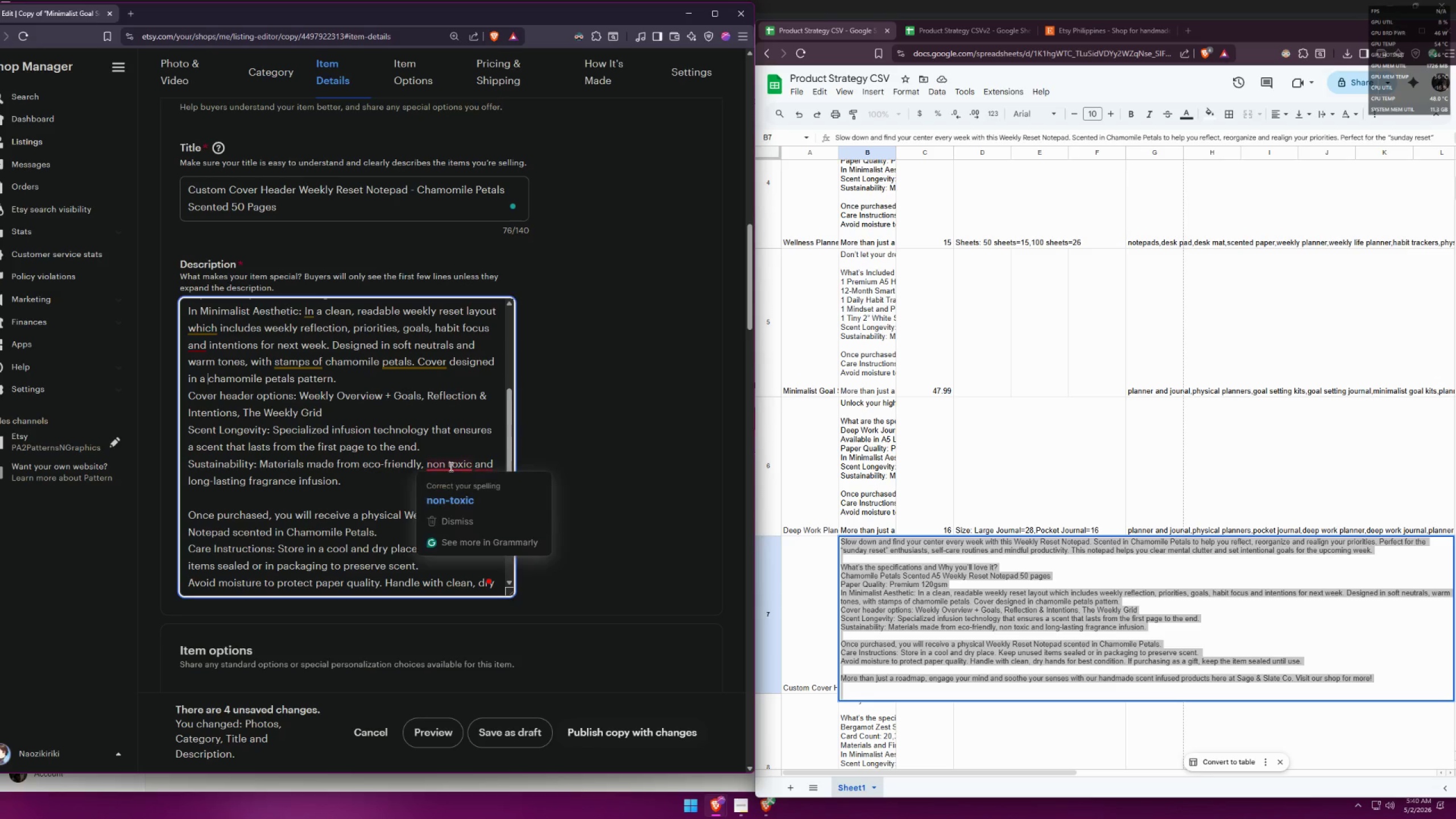 
left_click([456, 487])
 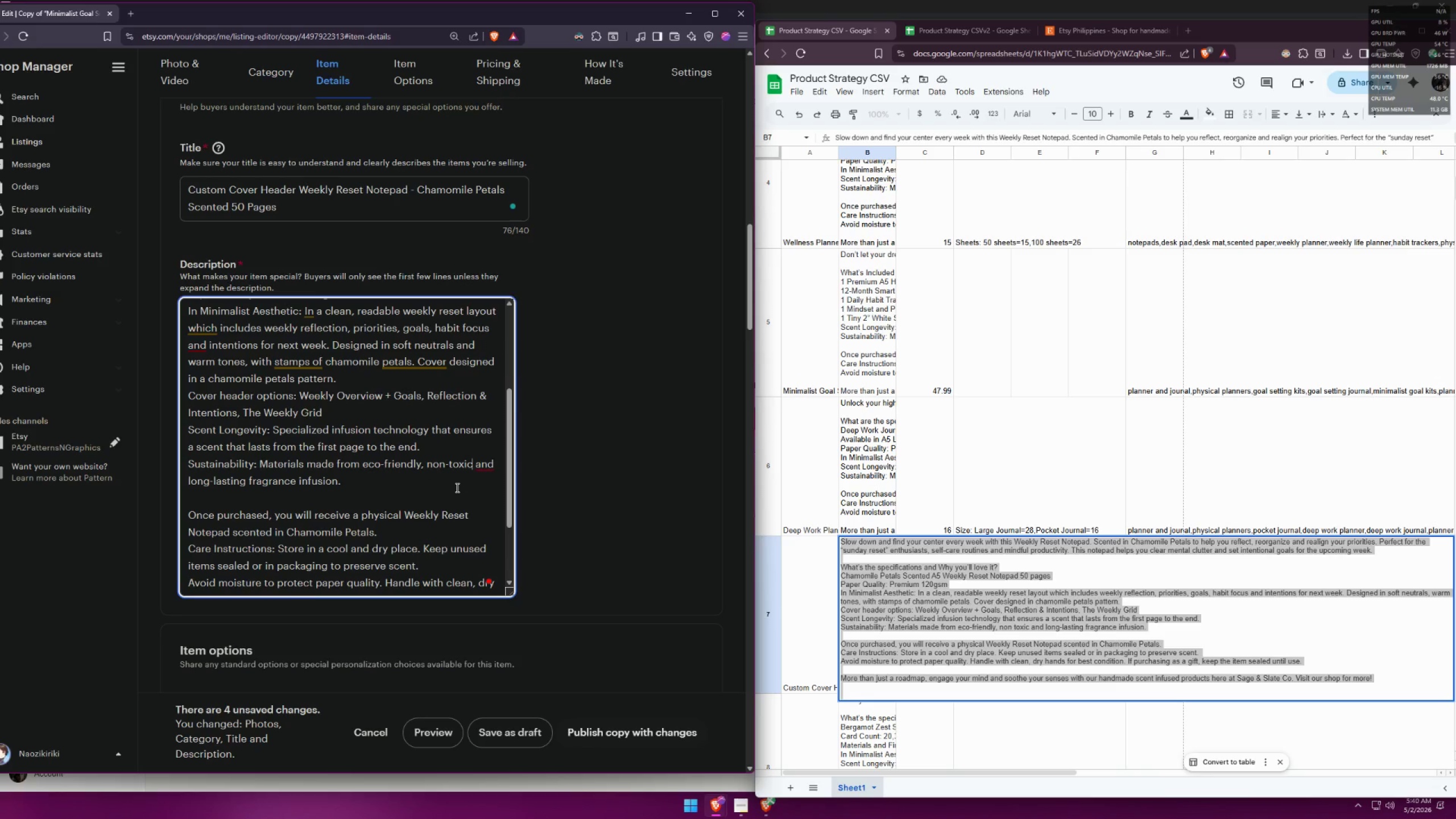 
scroll: coordinate [456, 487], scroll_direction: down, amount: 2.0
 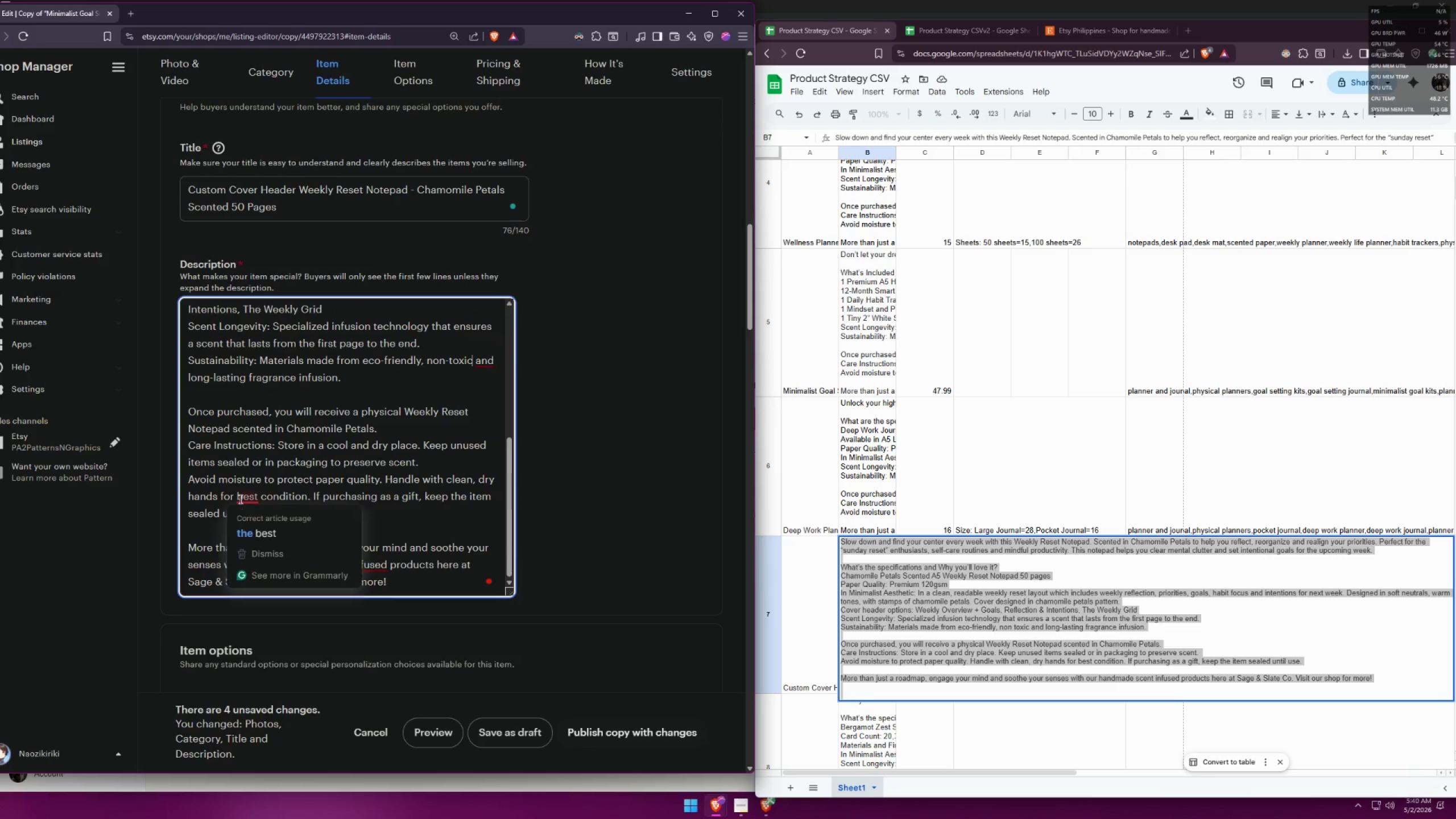 
left_click([257, 530])
 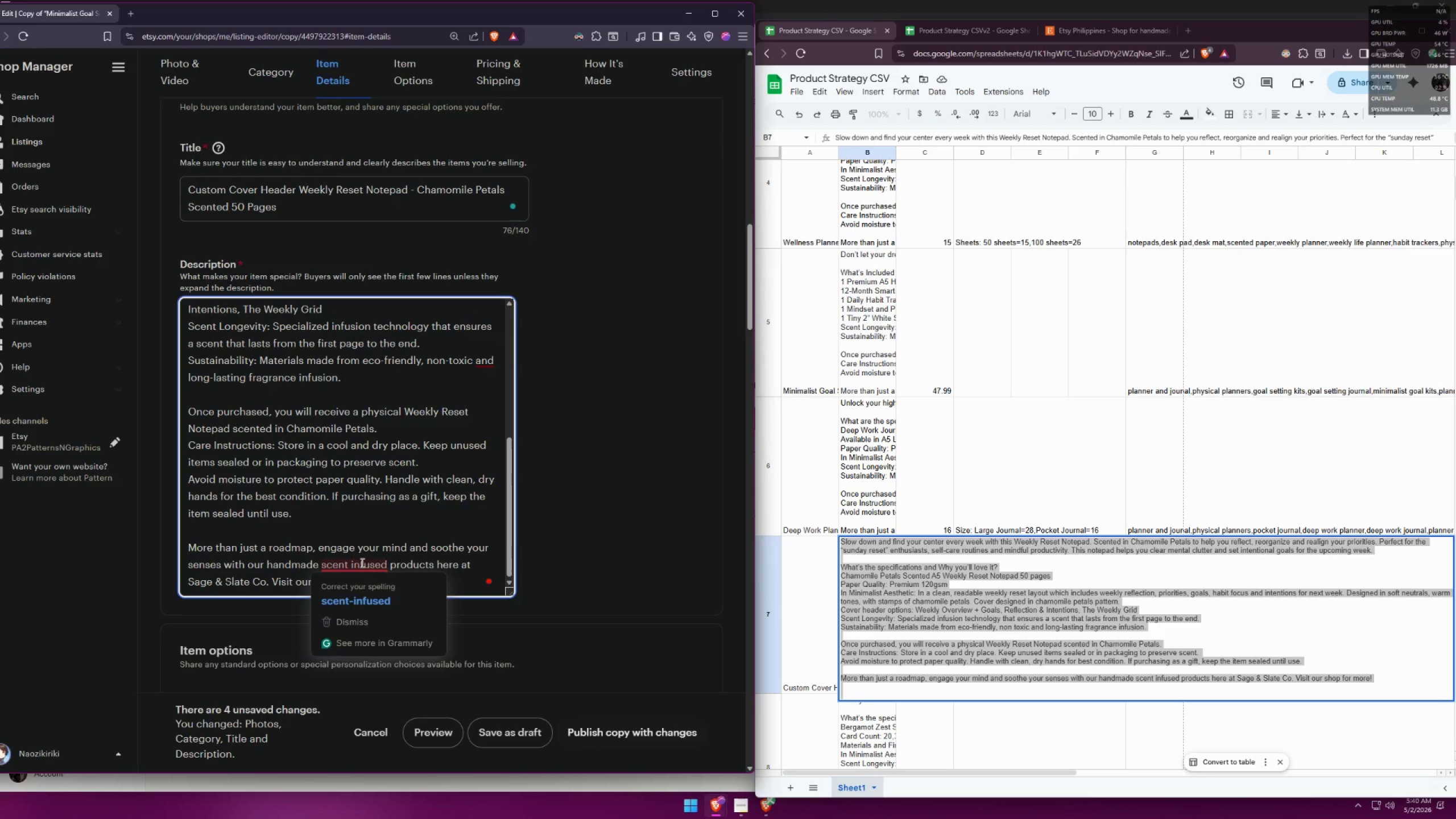 
left_click([366, 589])
 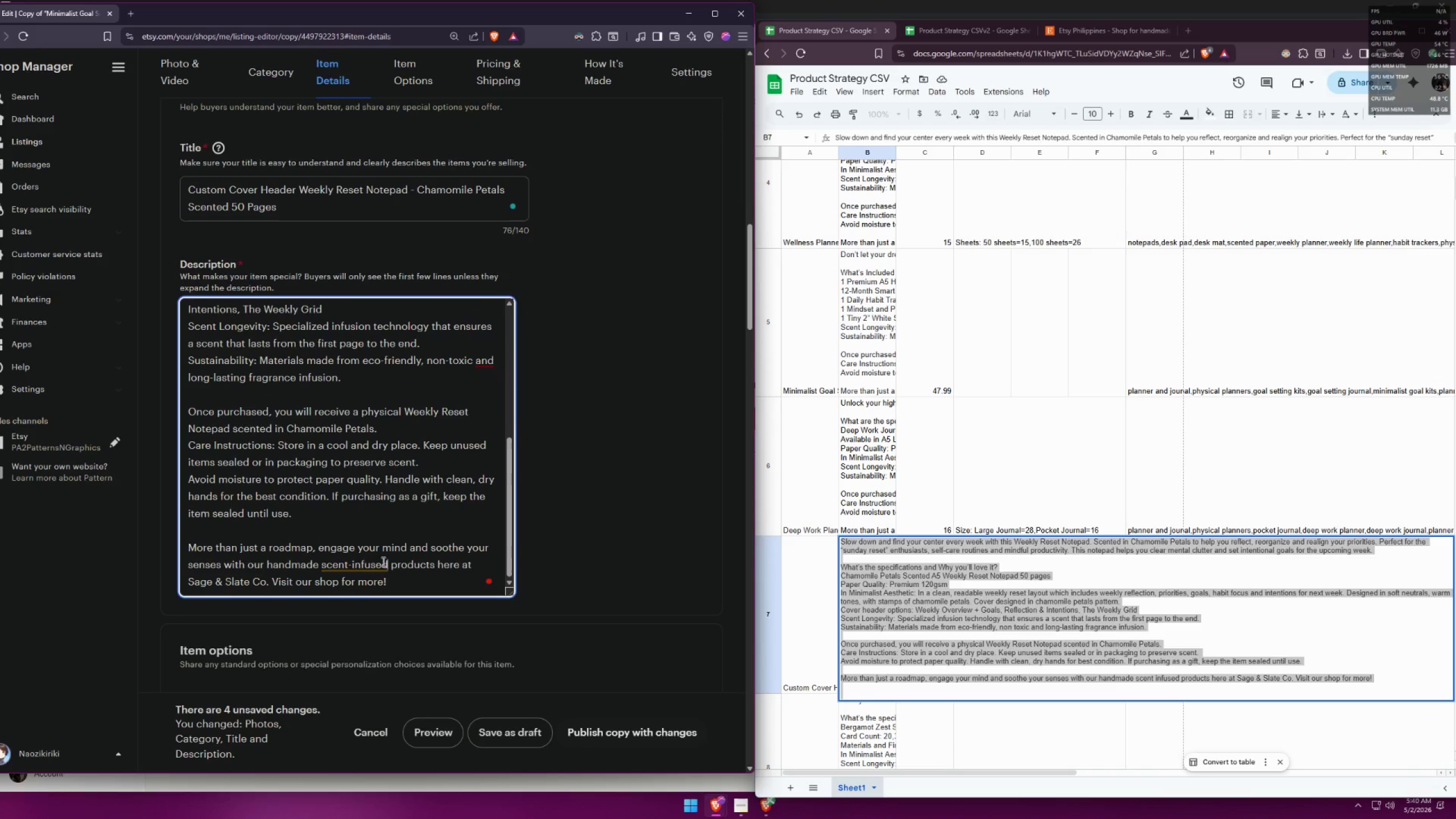 
scroll: coordinate [399, 520], scroll_direction: down, amount: 2.0
 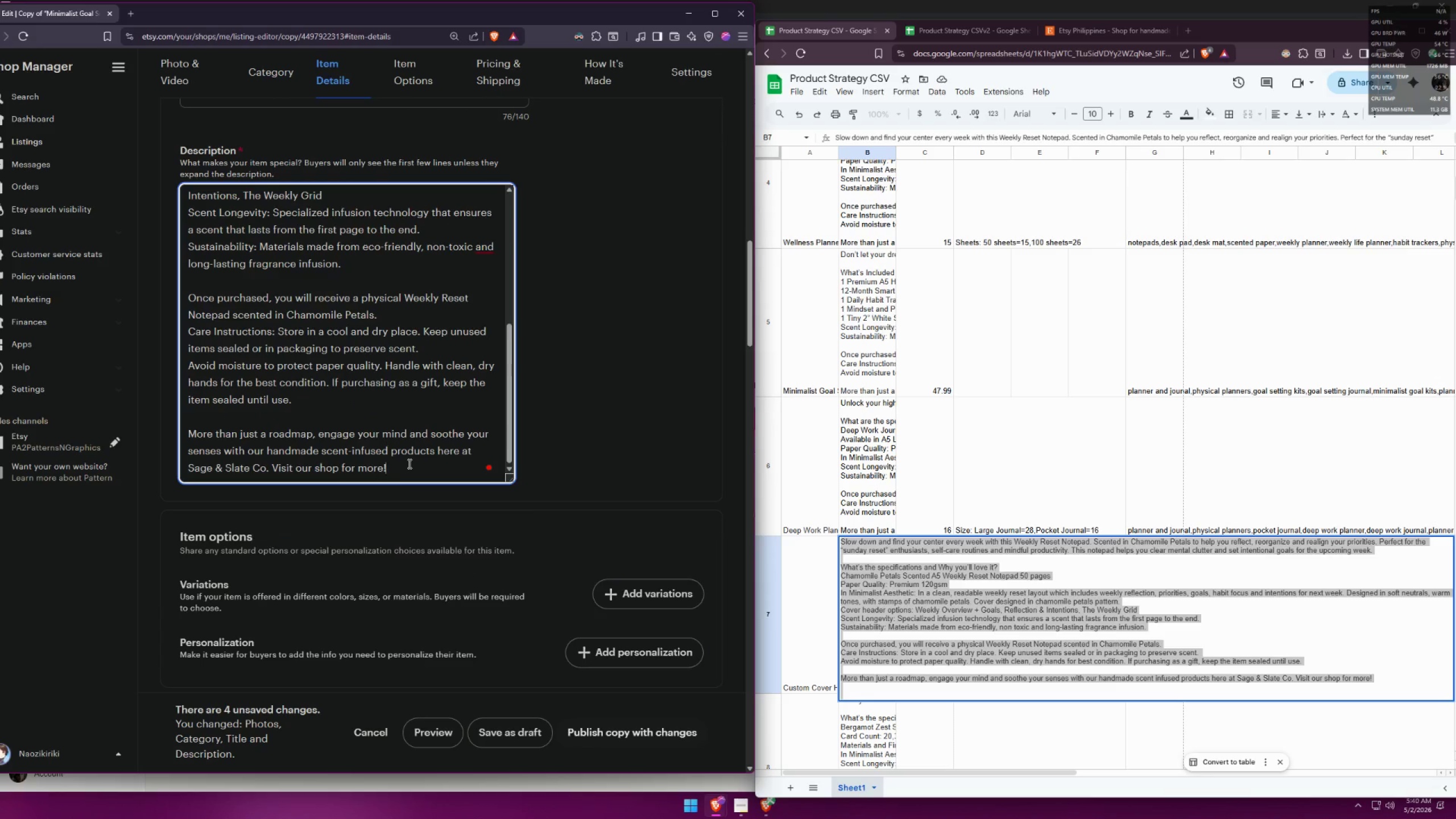 
key(Control+A)
 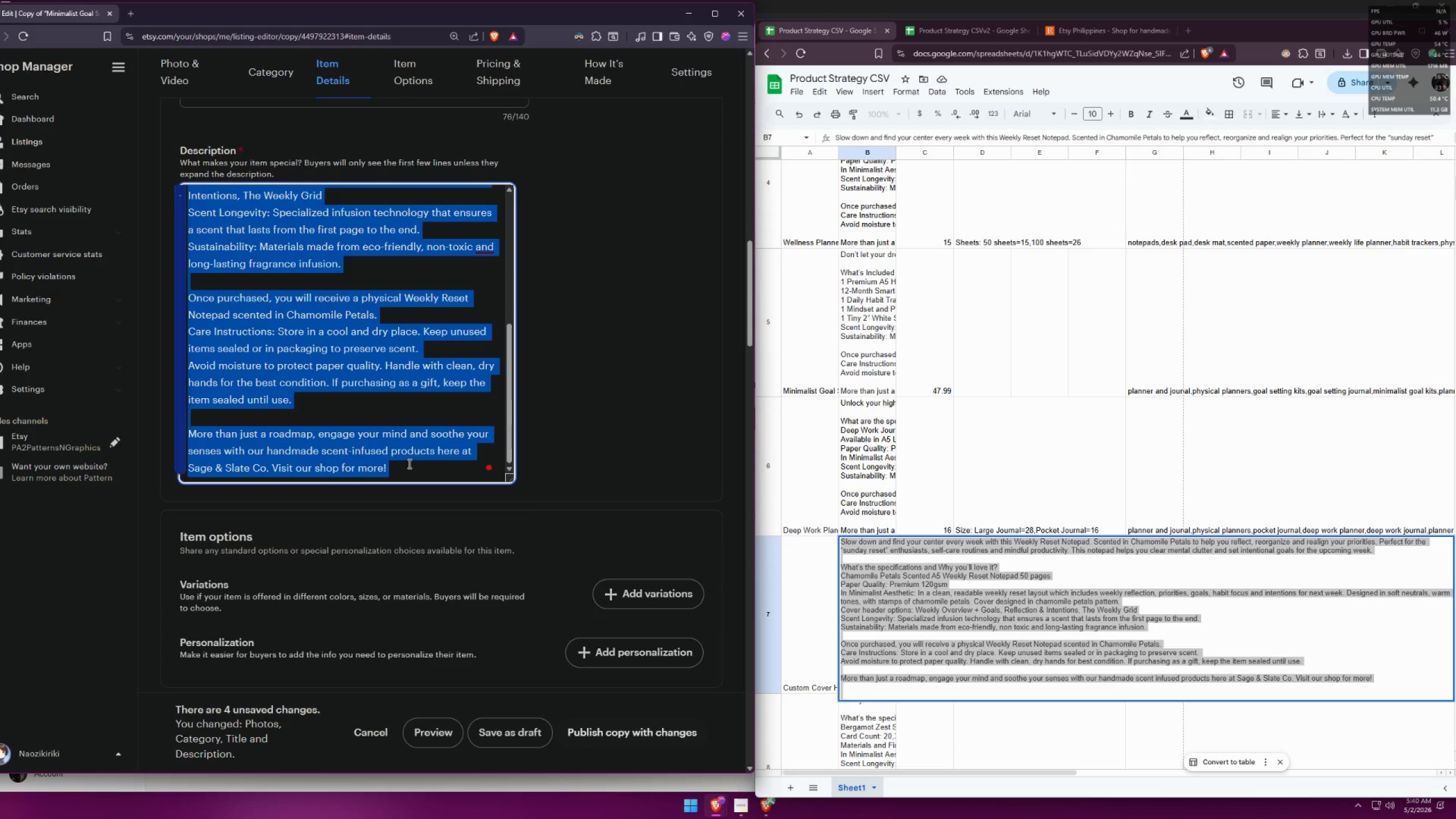 
key(Control+C)
 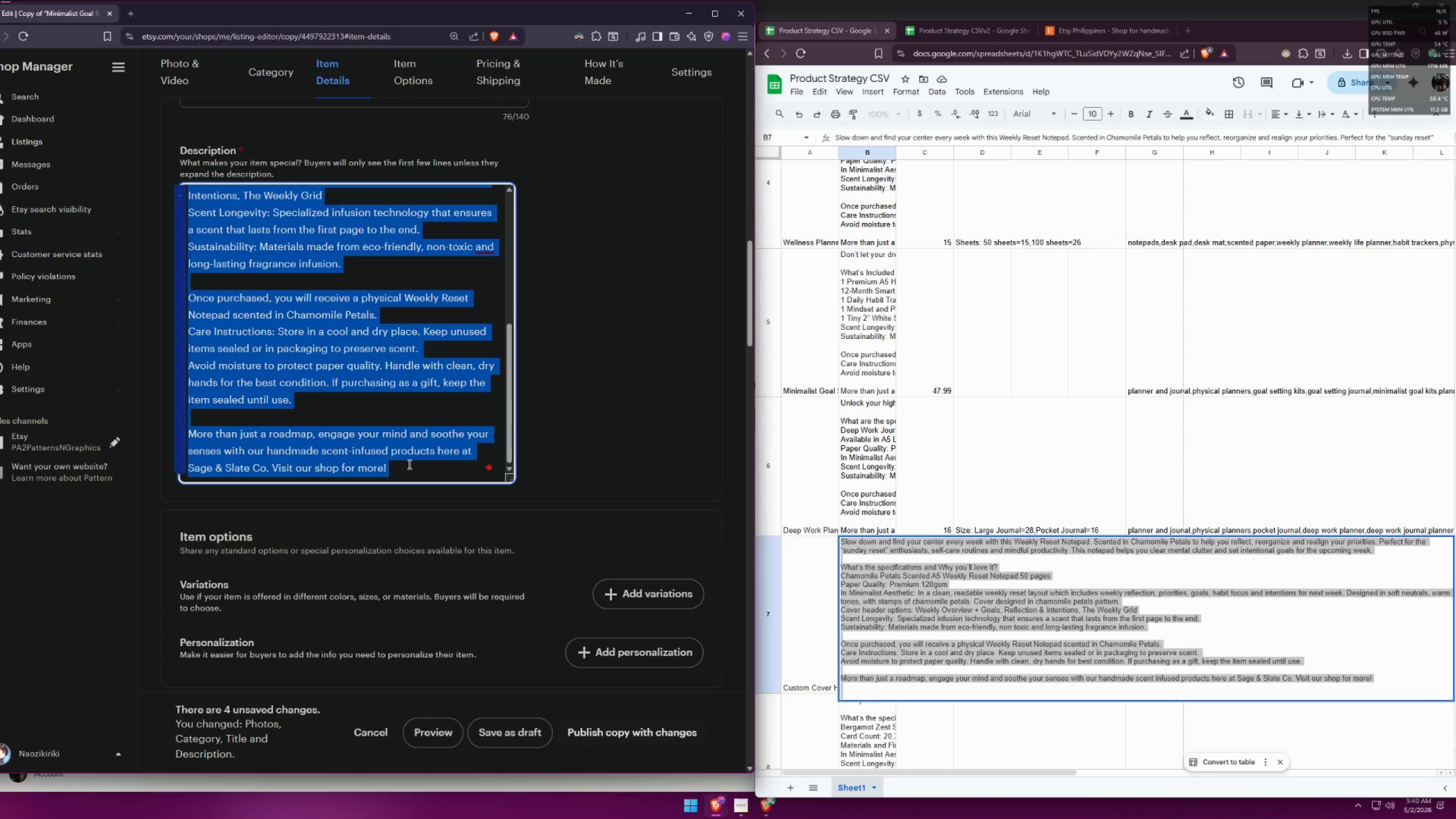 
key(Control+A)
 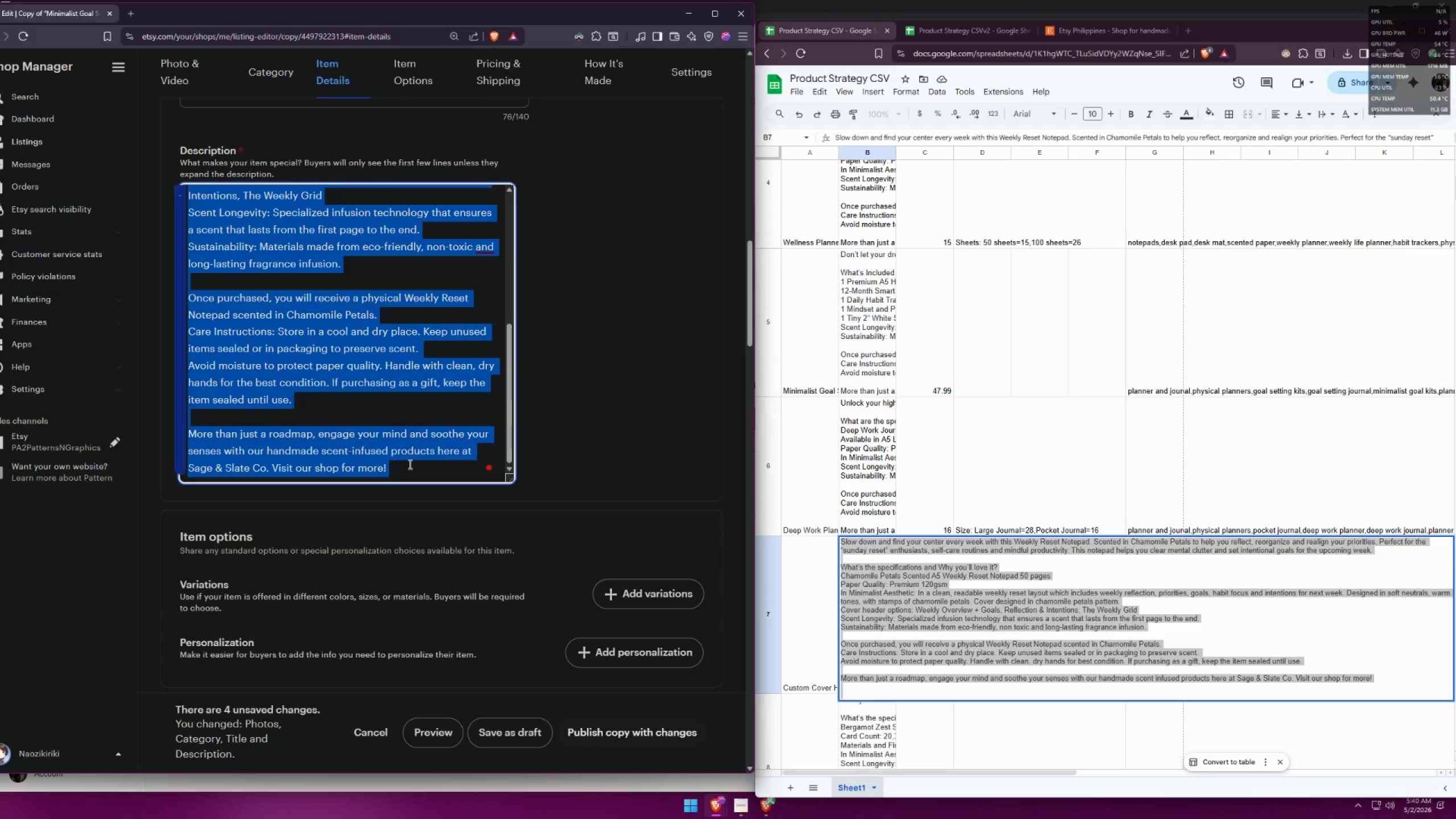 
key(Control+C)
 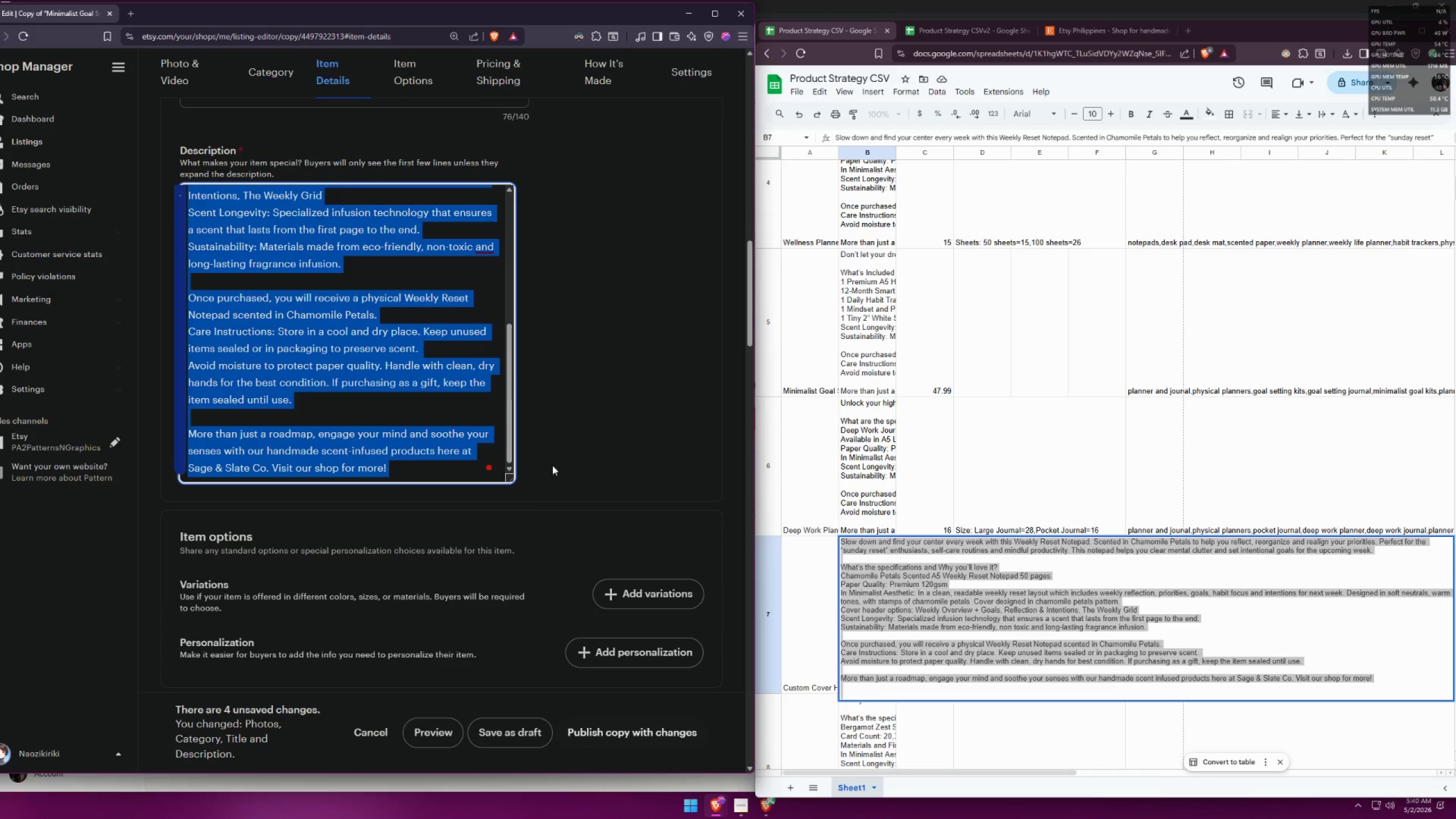 
left_click([570, 464])
 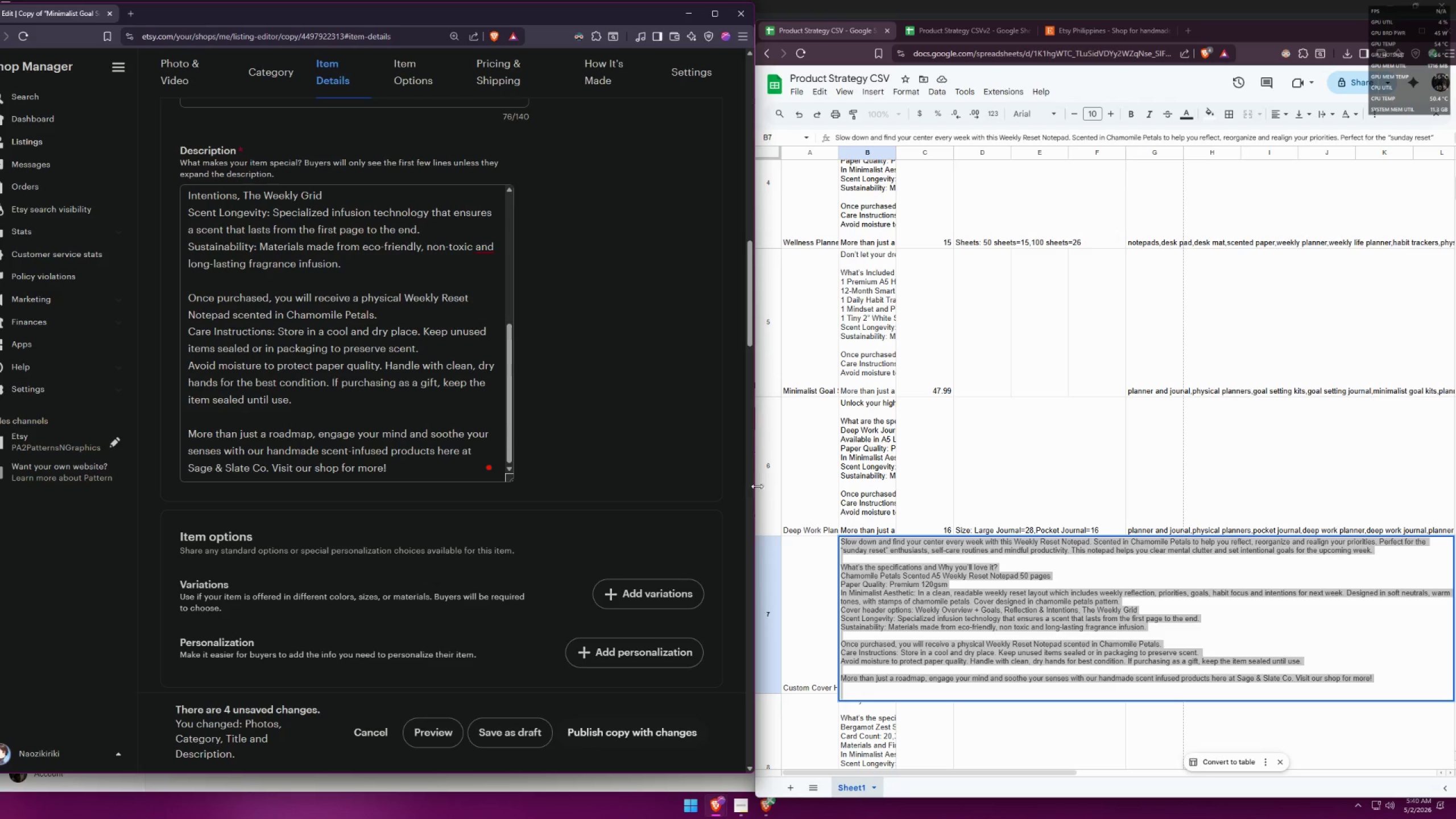 
left_click([792, 484])
 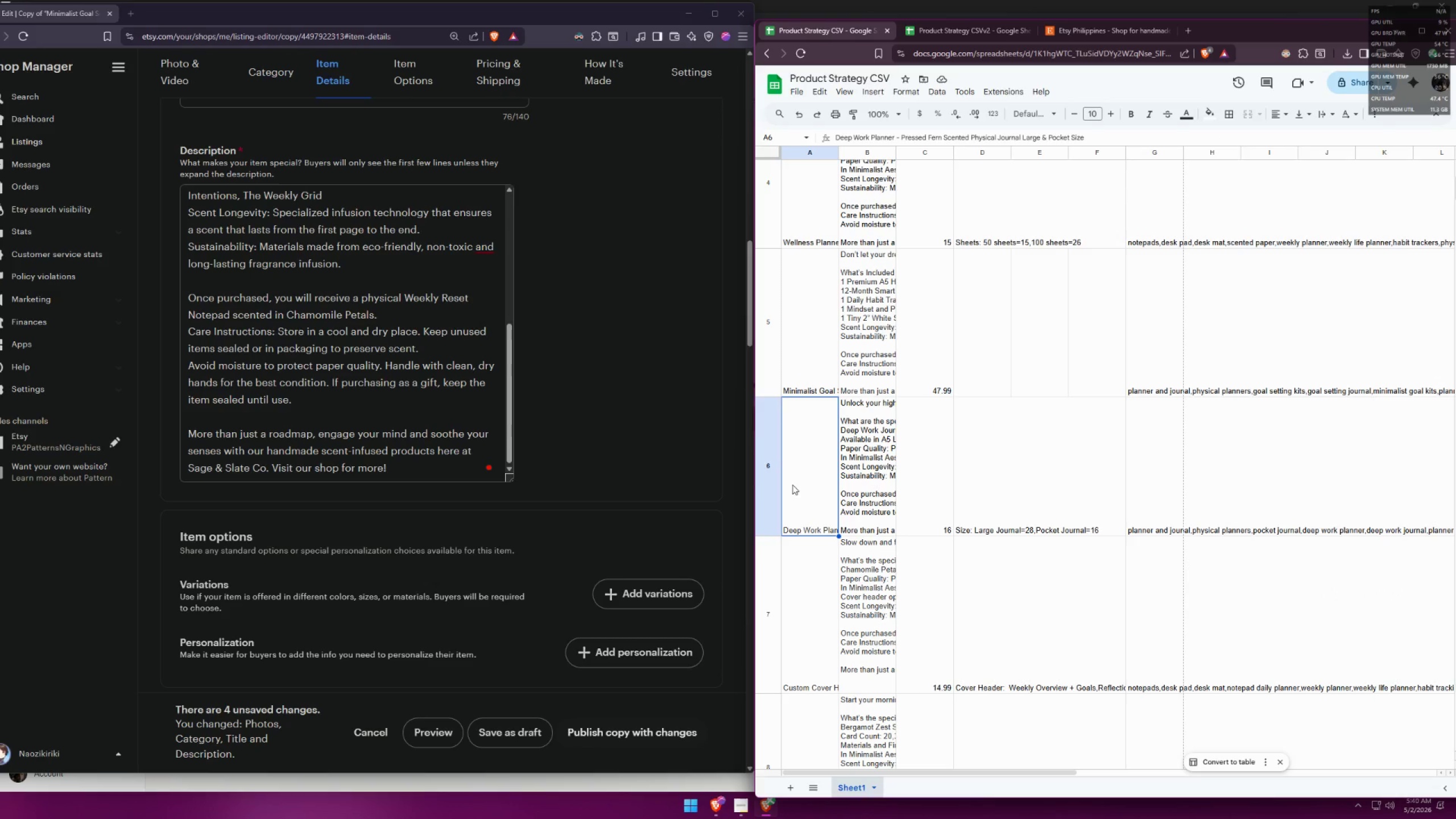 
left_click([797, 597])
 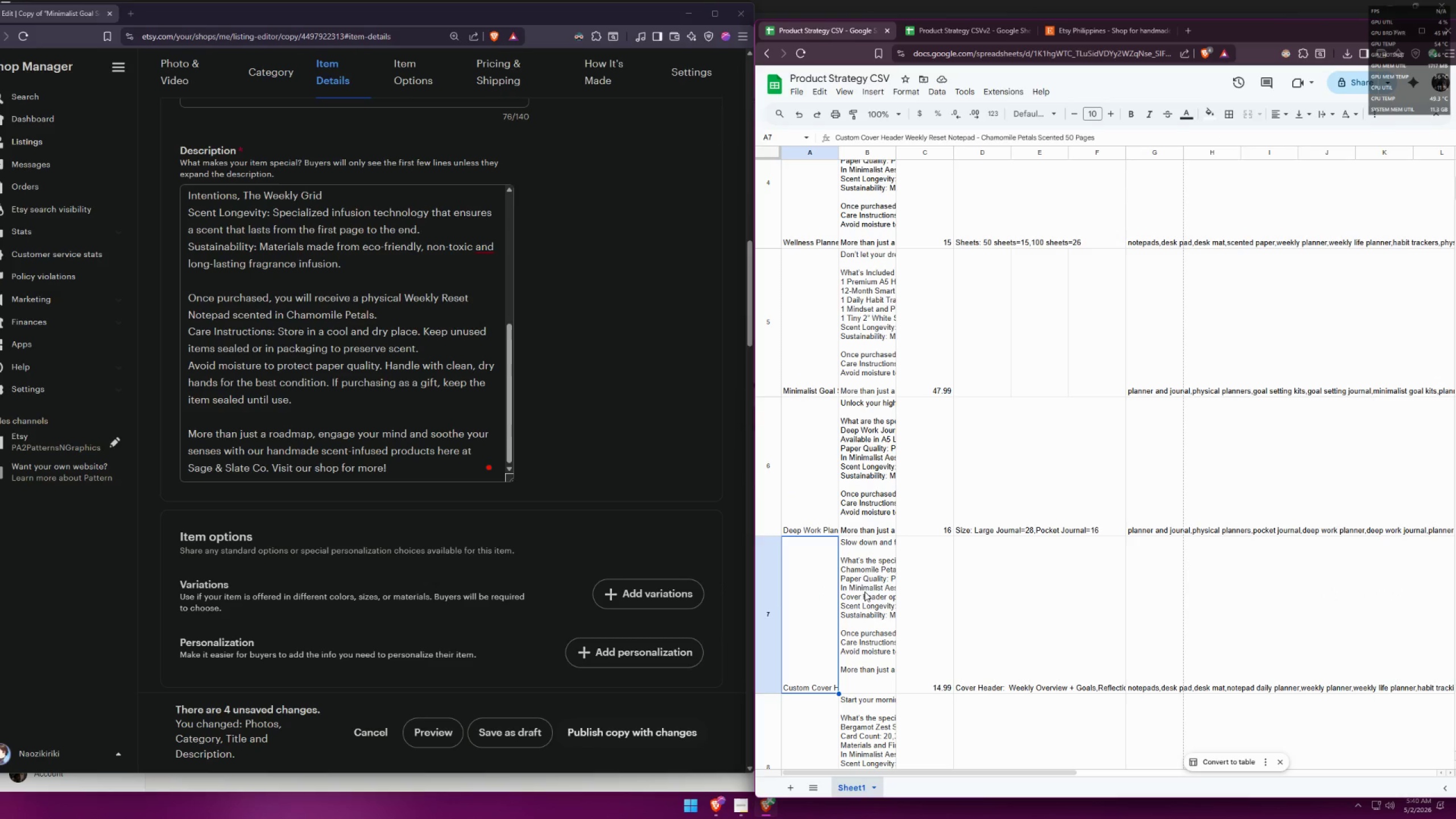 
double_click([872, 585])
 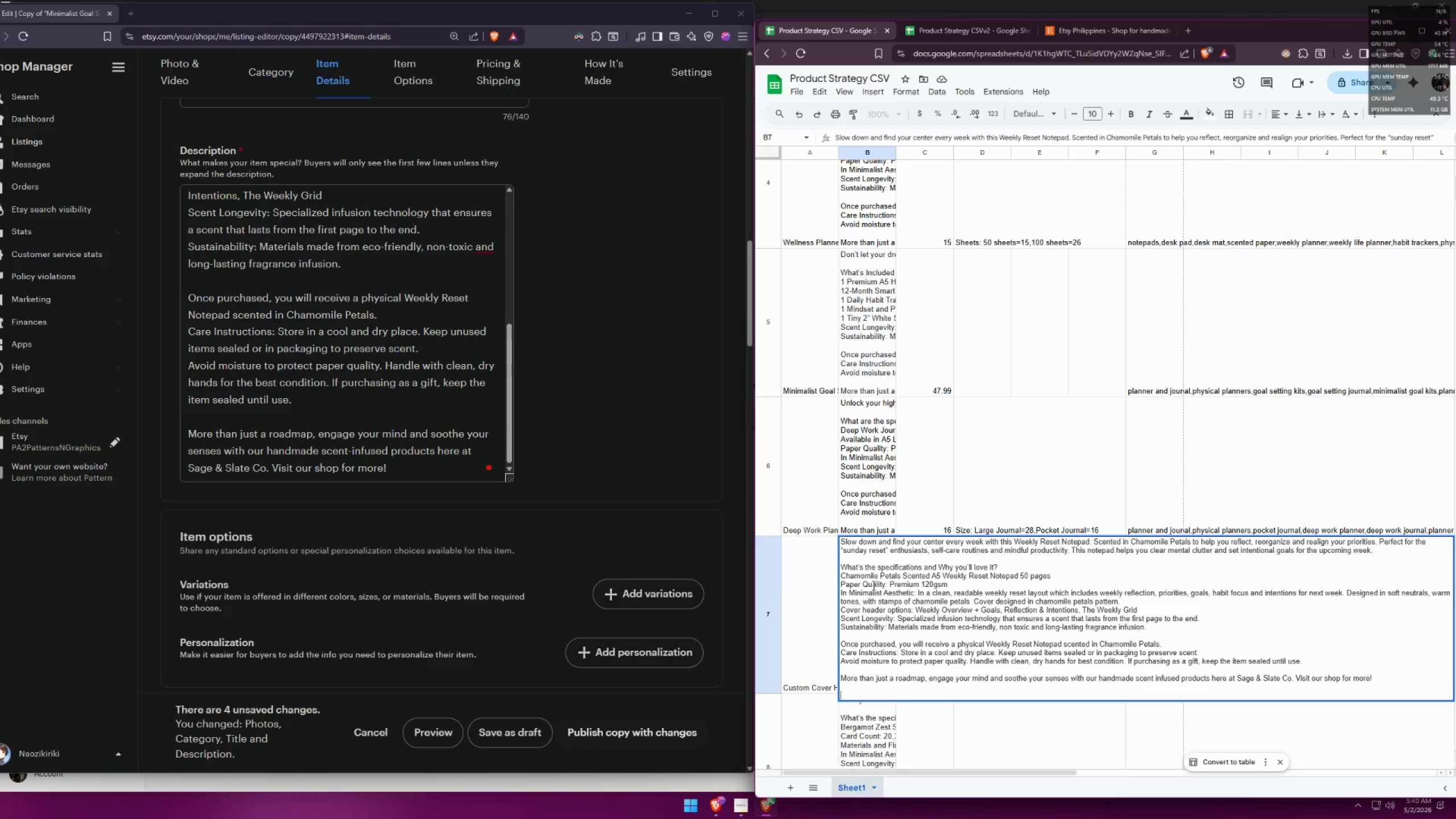 
key(Control+A)
 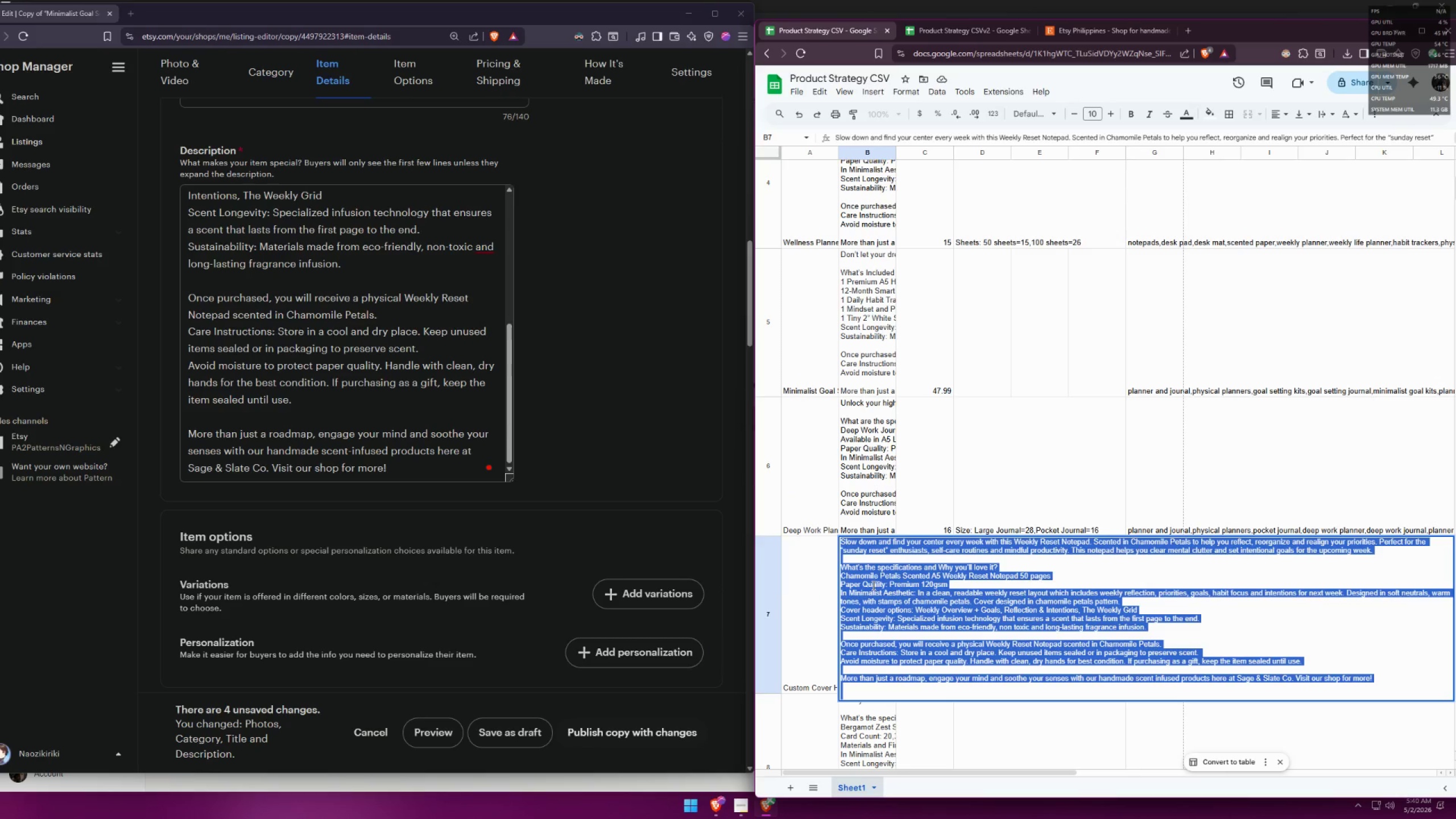 
key(Control+V)
 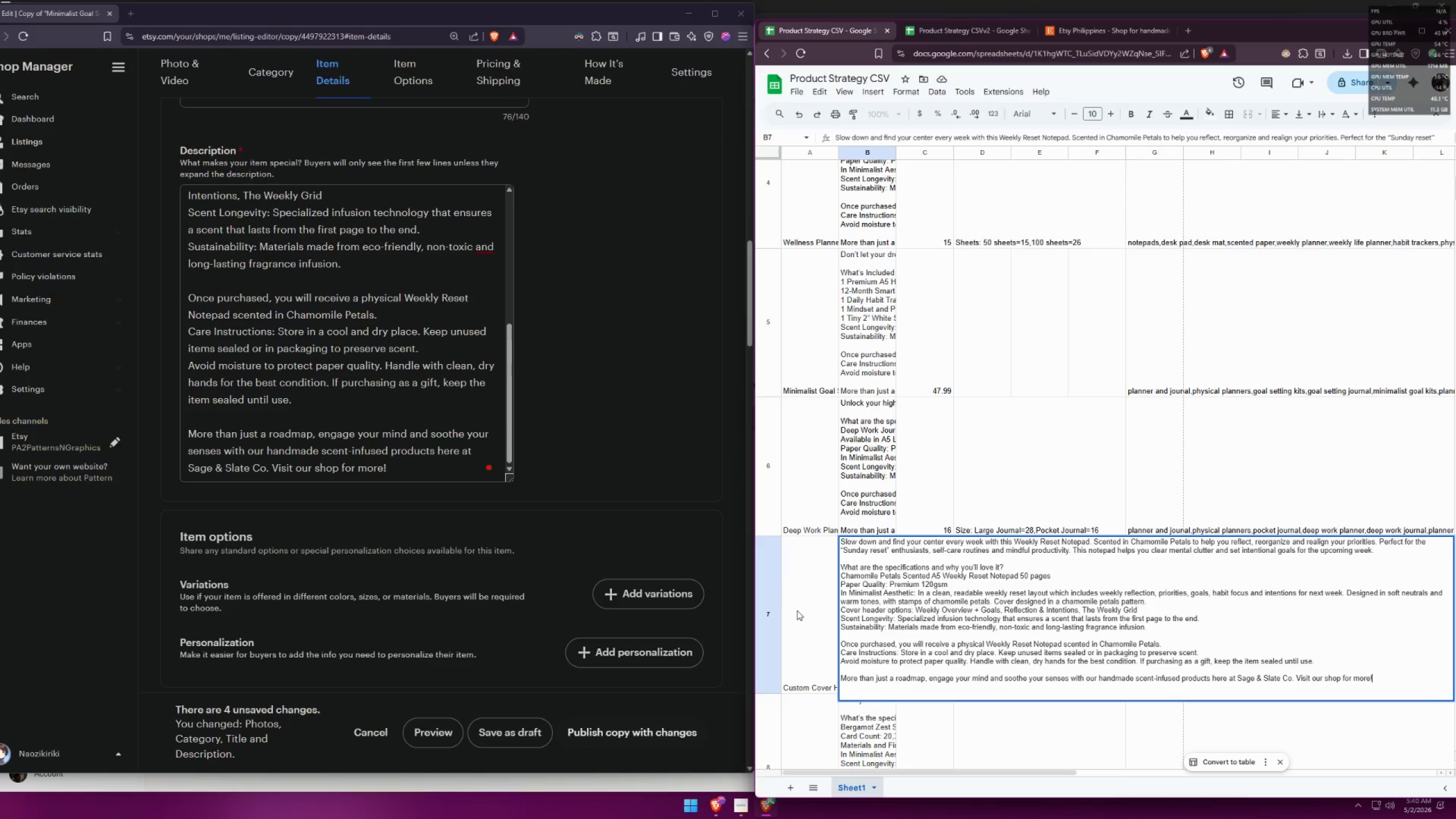 
left_click([860, 605])
 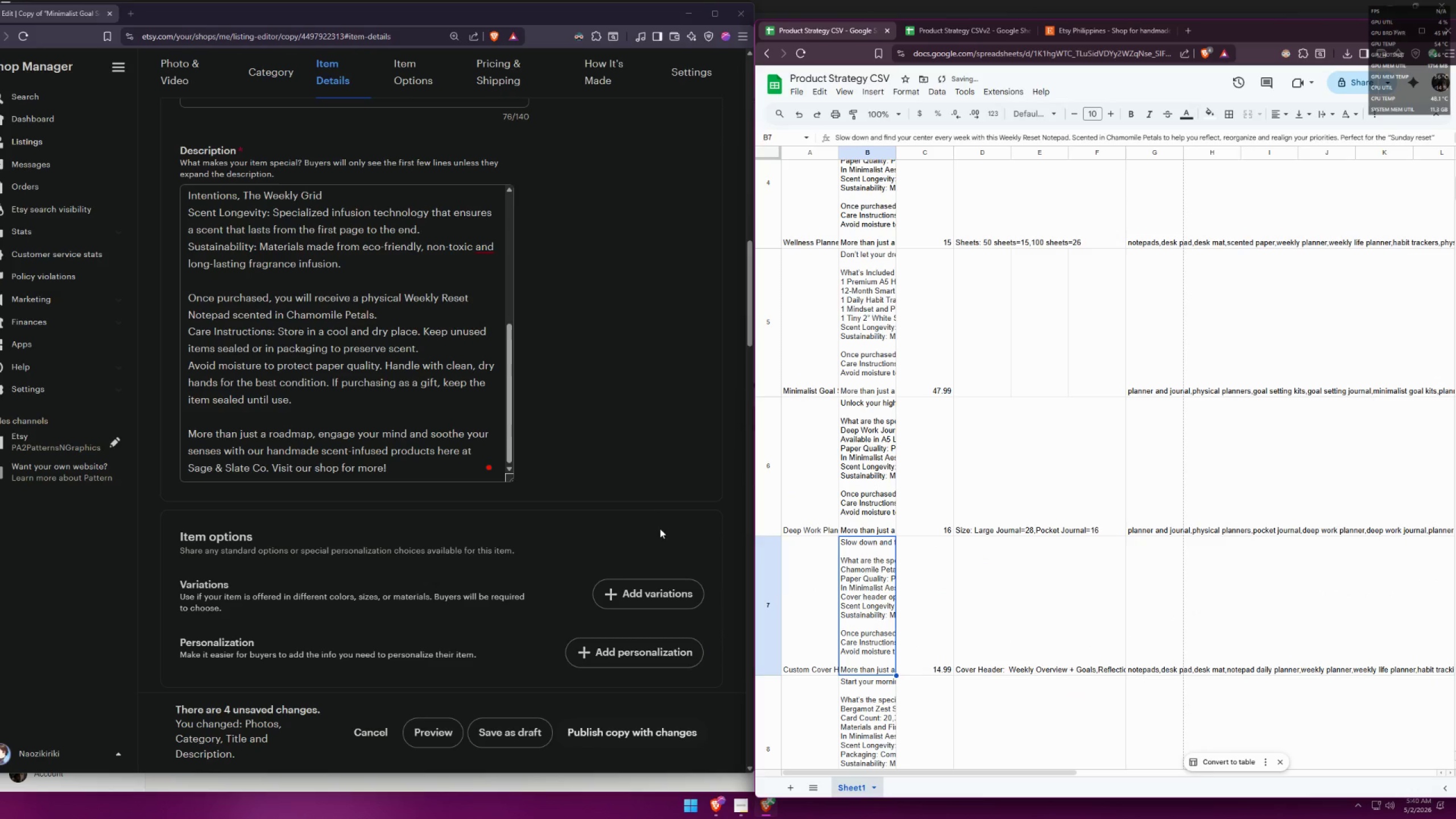 
scroll: coordinate [607, 446], scroll_direction: down, amount: 6.0
 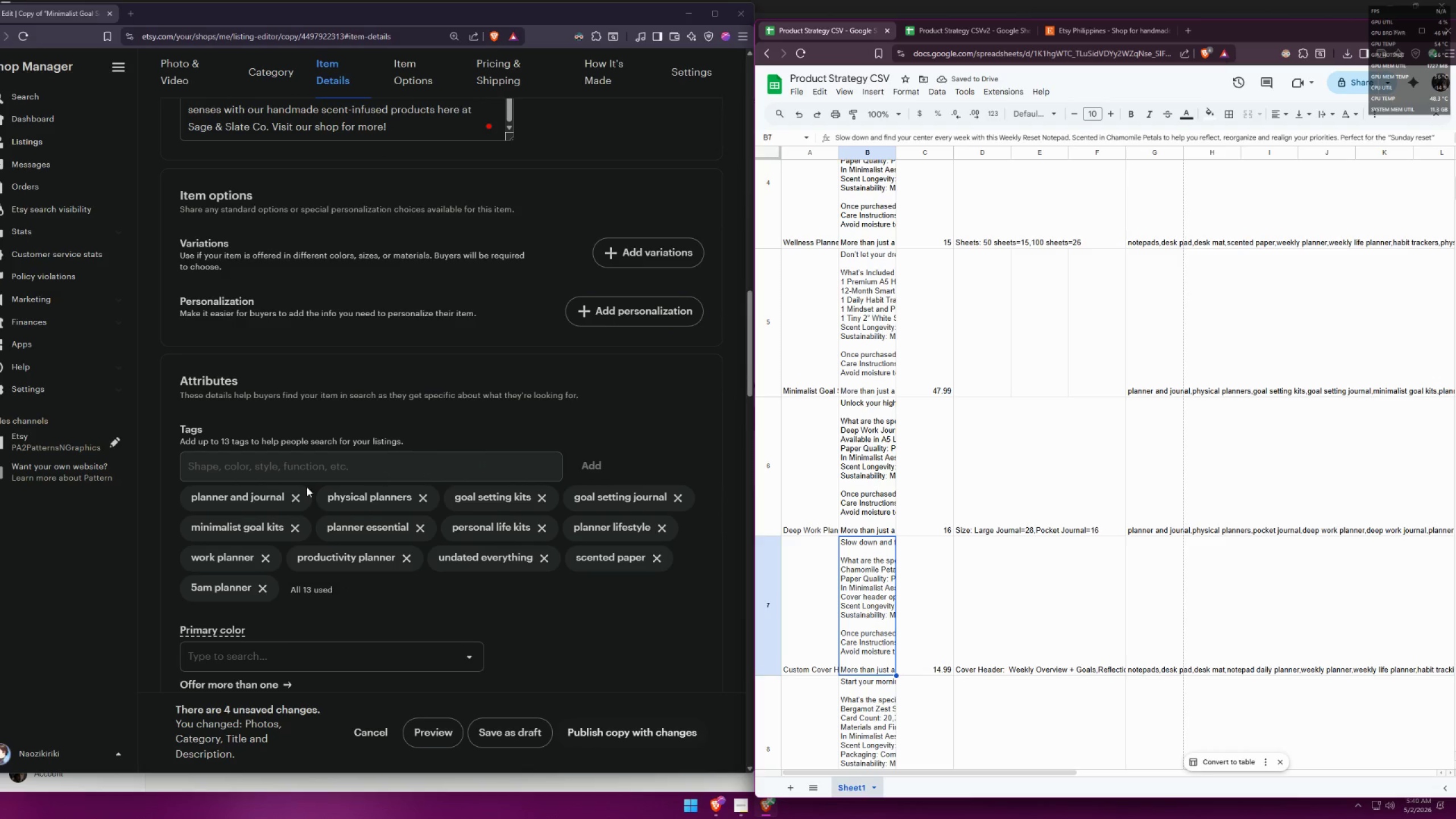 
left_click([296, 495])
 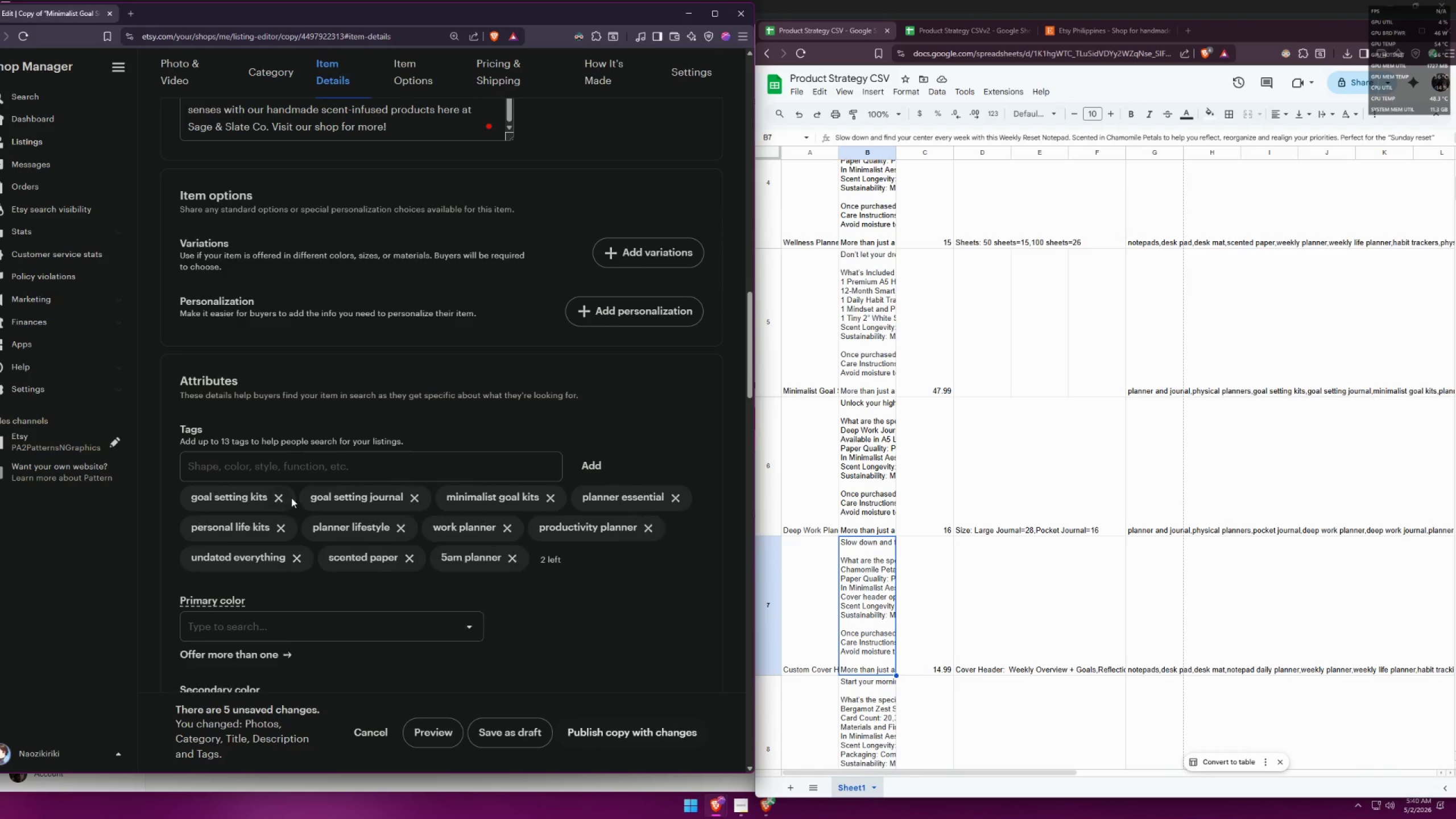 
double_click([284, 498])
 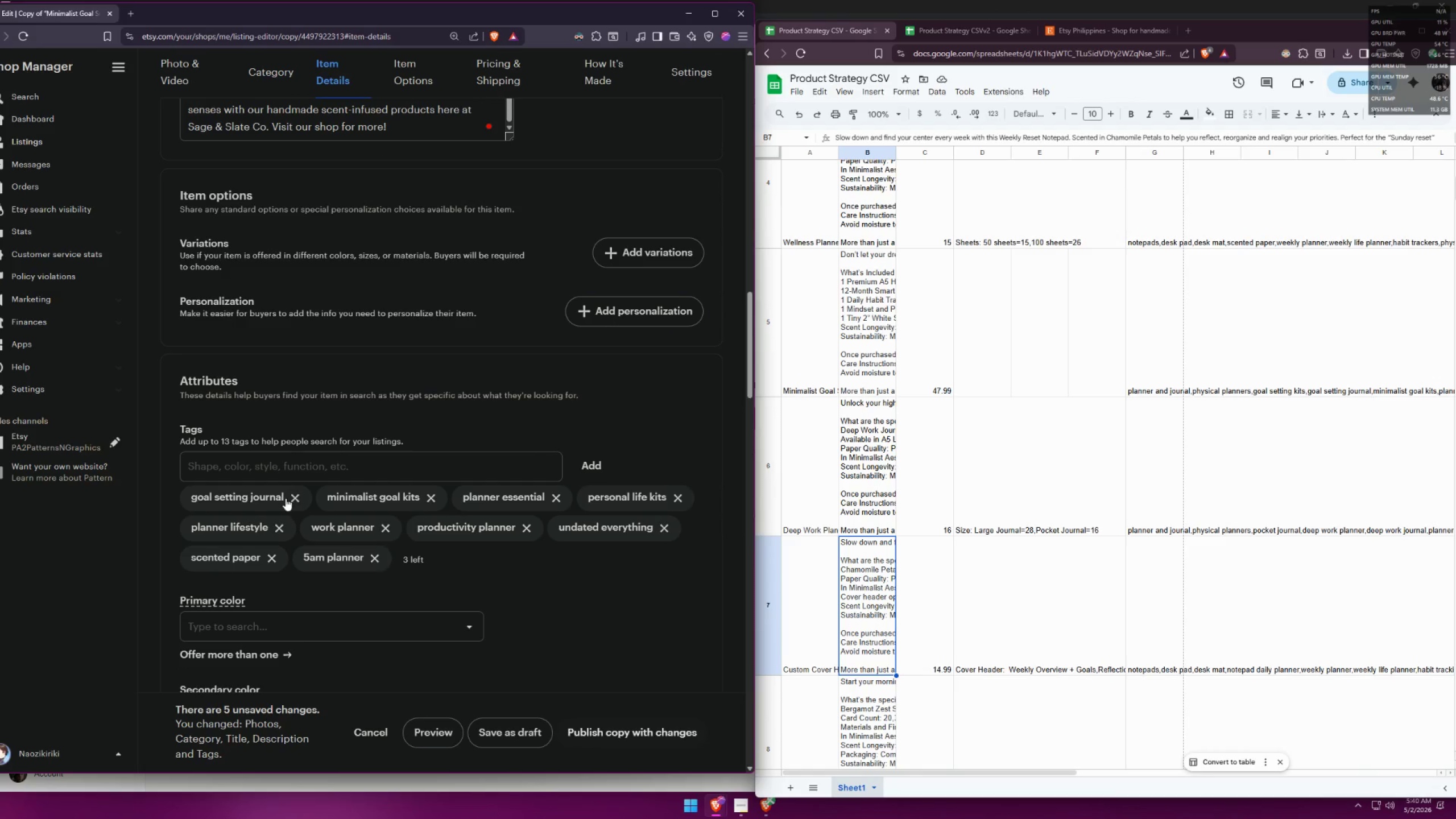 
triple_click([295, 495])
 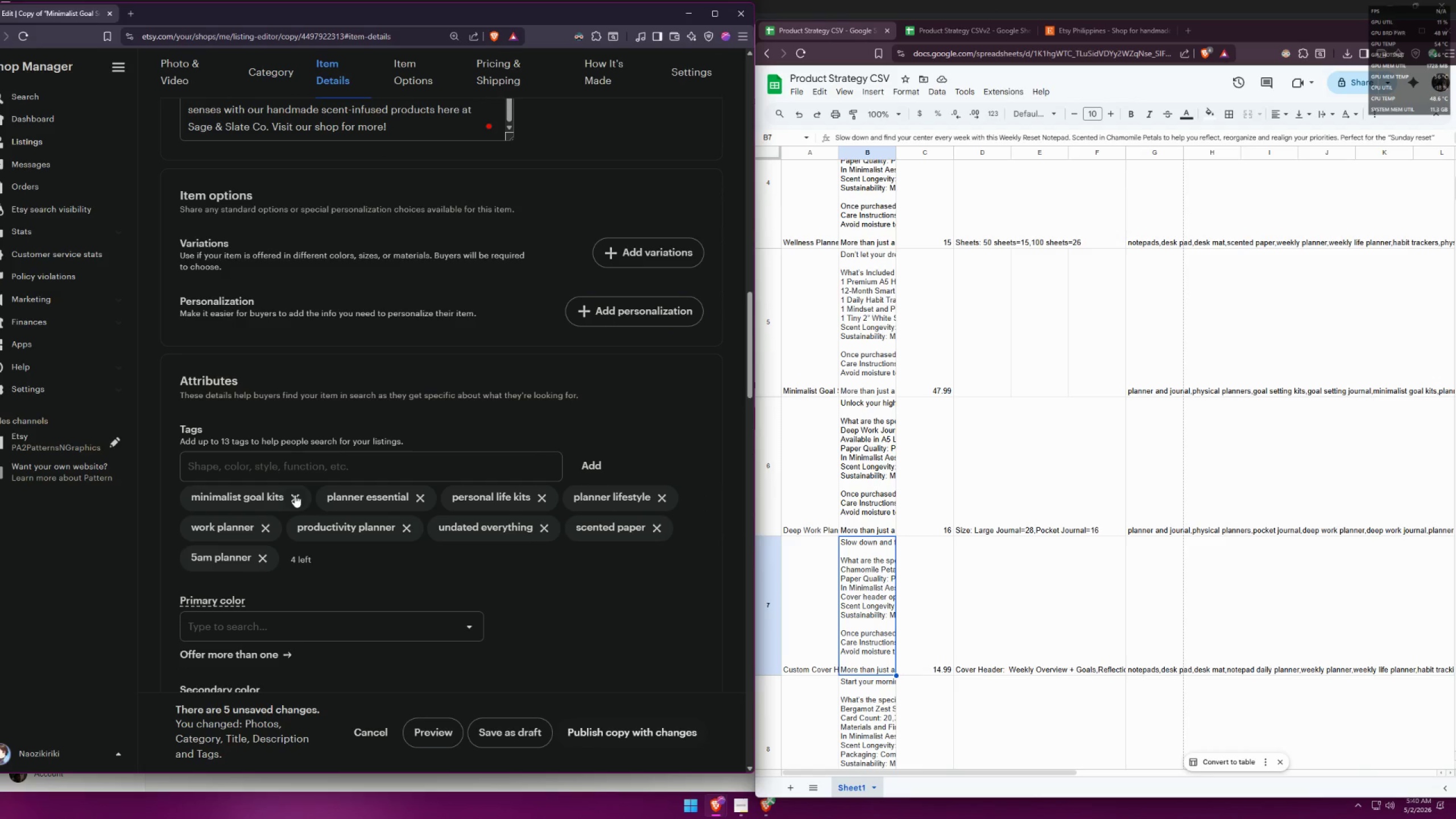 
triple_click([295, 495])
 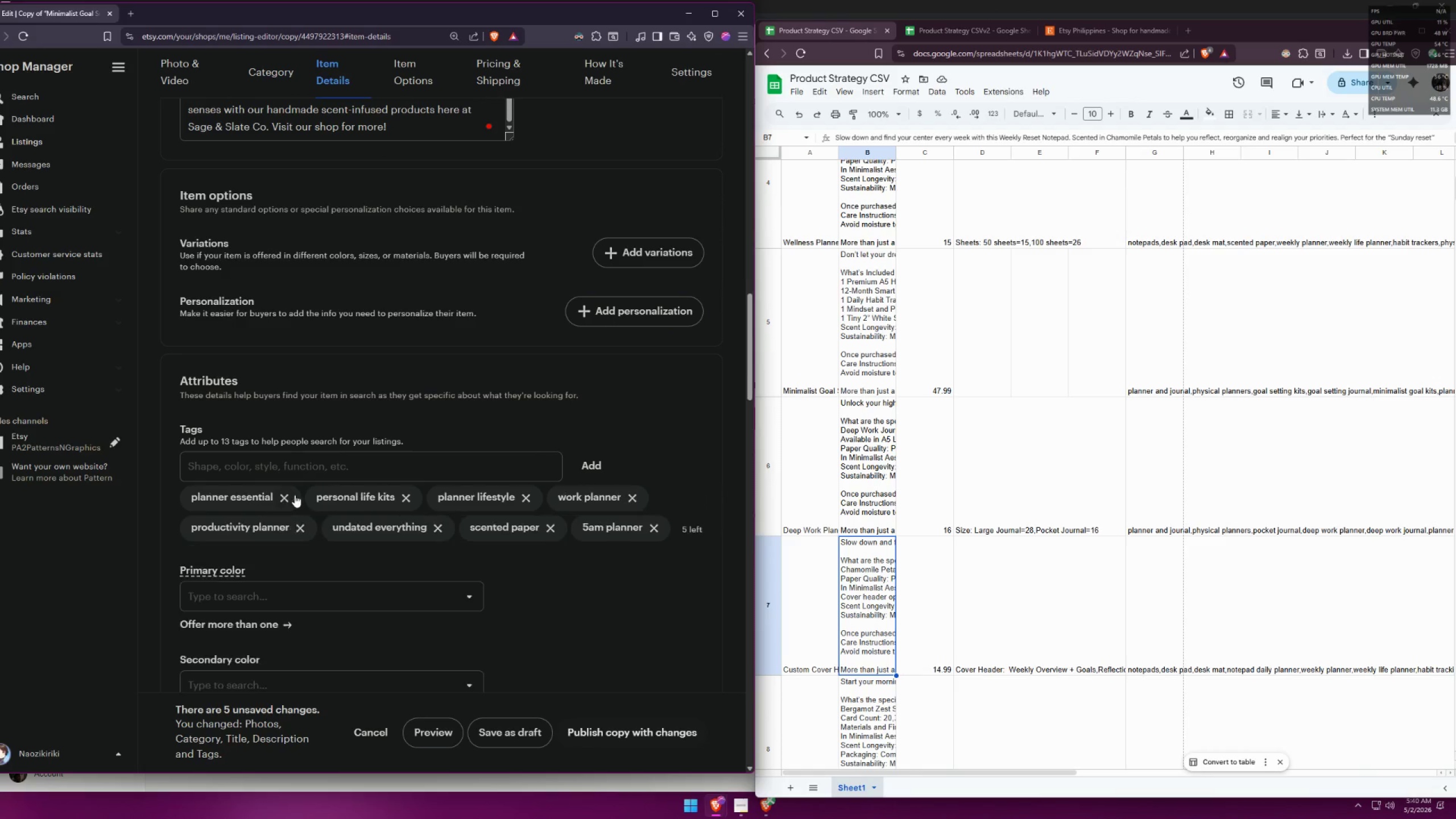 
triple_click([295, 495])
 